 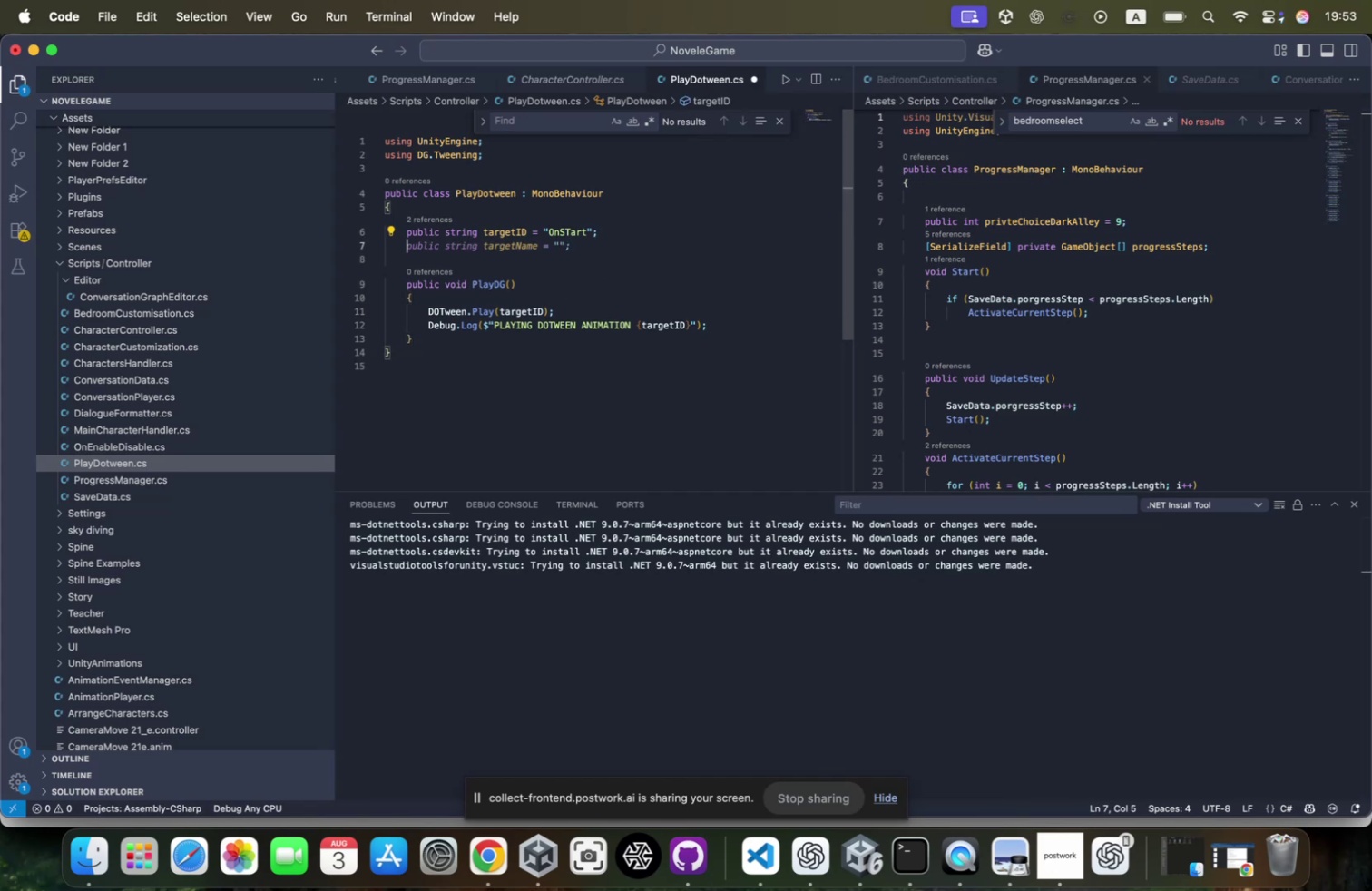 
key(Enter)
 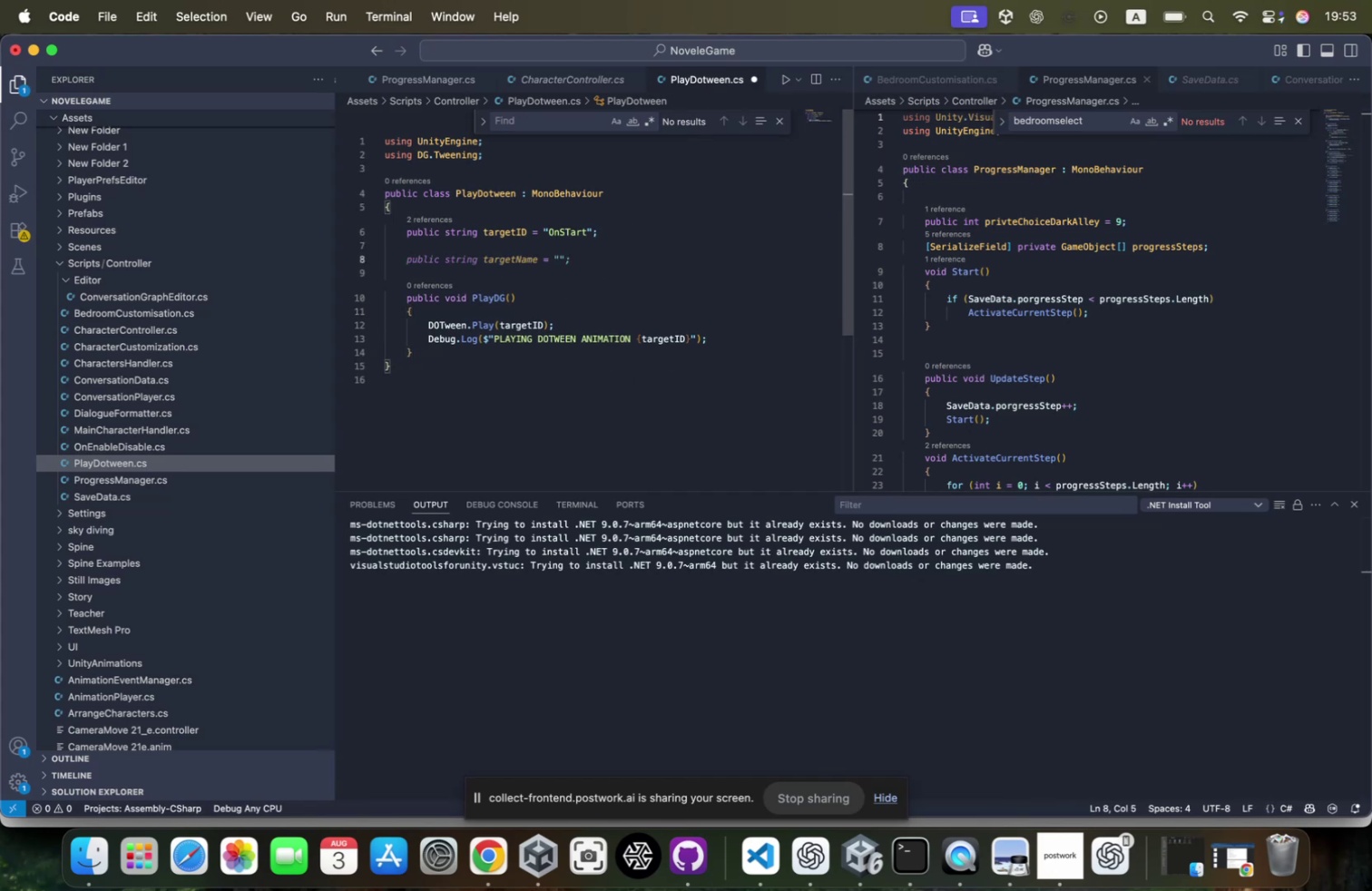 
type(public Vector3 targetP:o)
key(Backspace)
key(Backspace)
type(osition = new Veco)
key(Backspace)
type(tor3)
key(Tab)
key(Tab)
 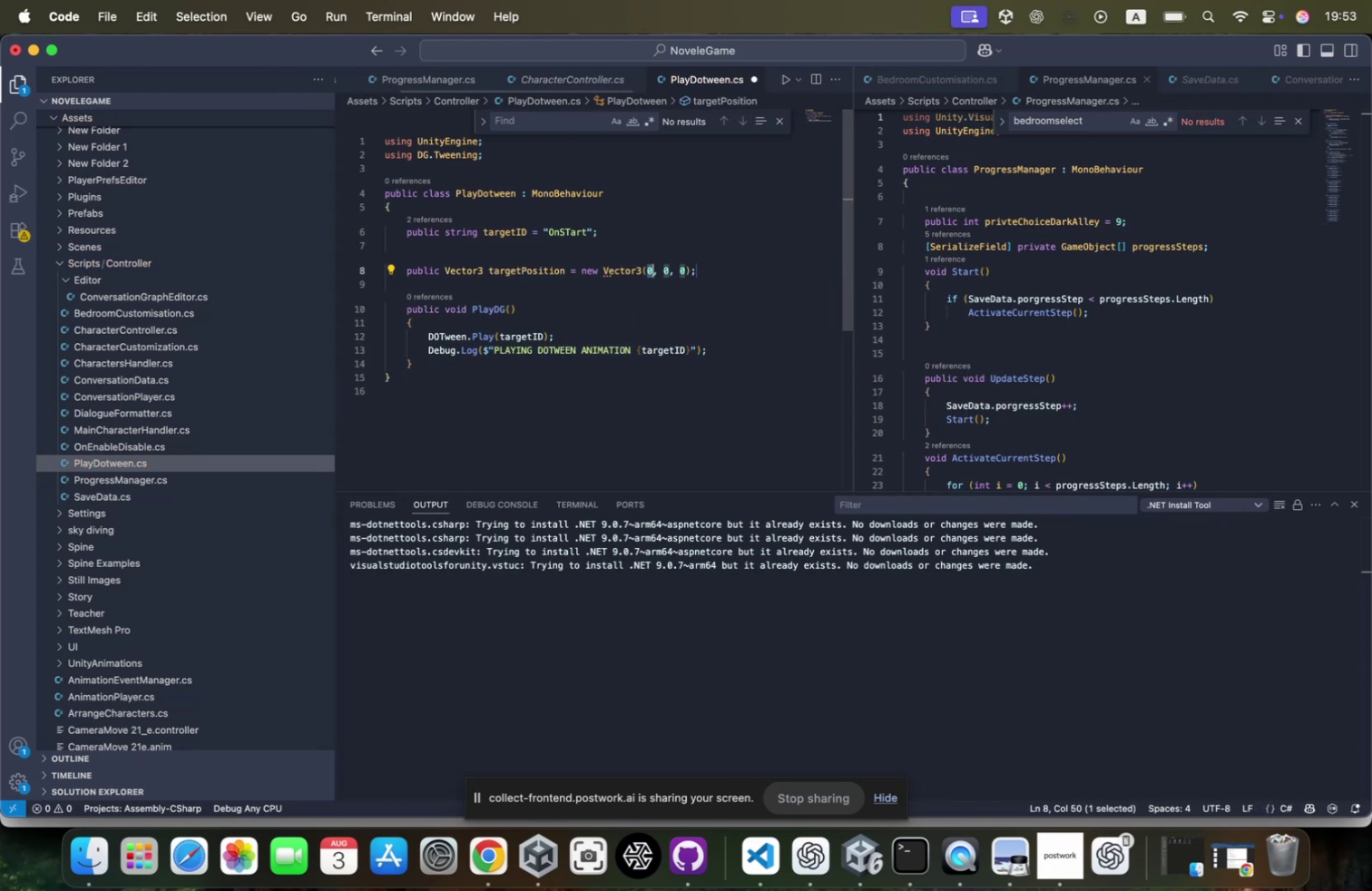 
key(Enter)
 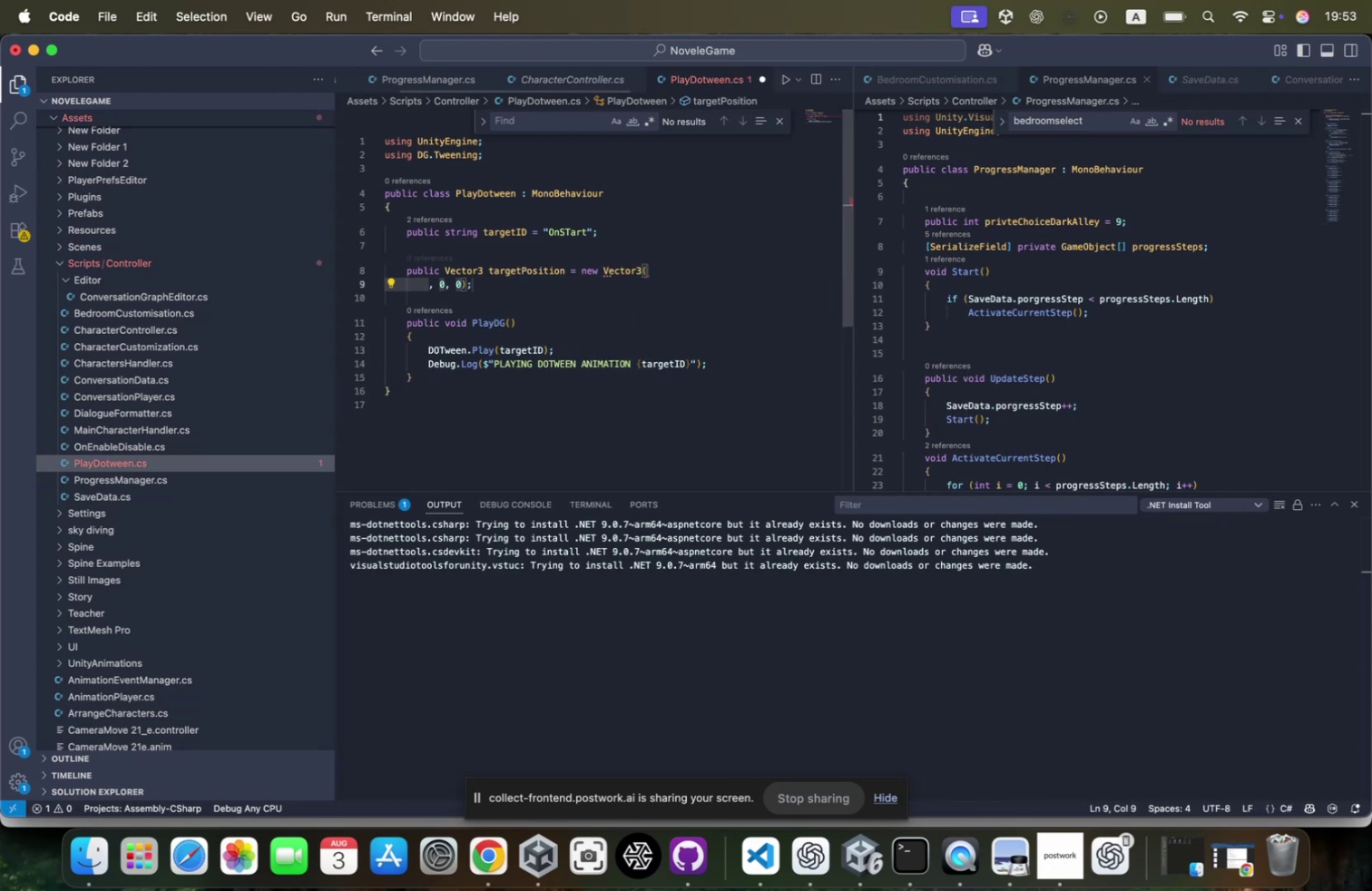 
key(Meta+CommandLeft)
 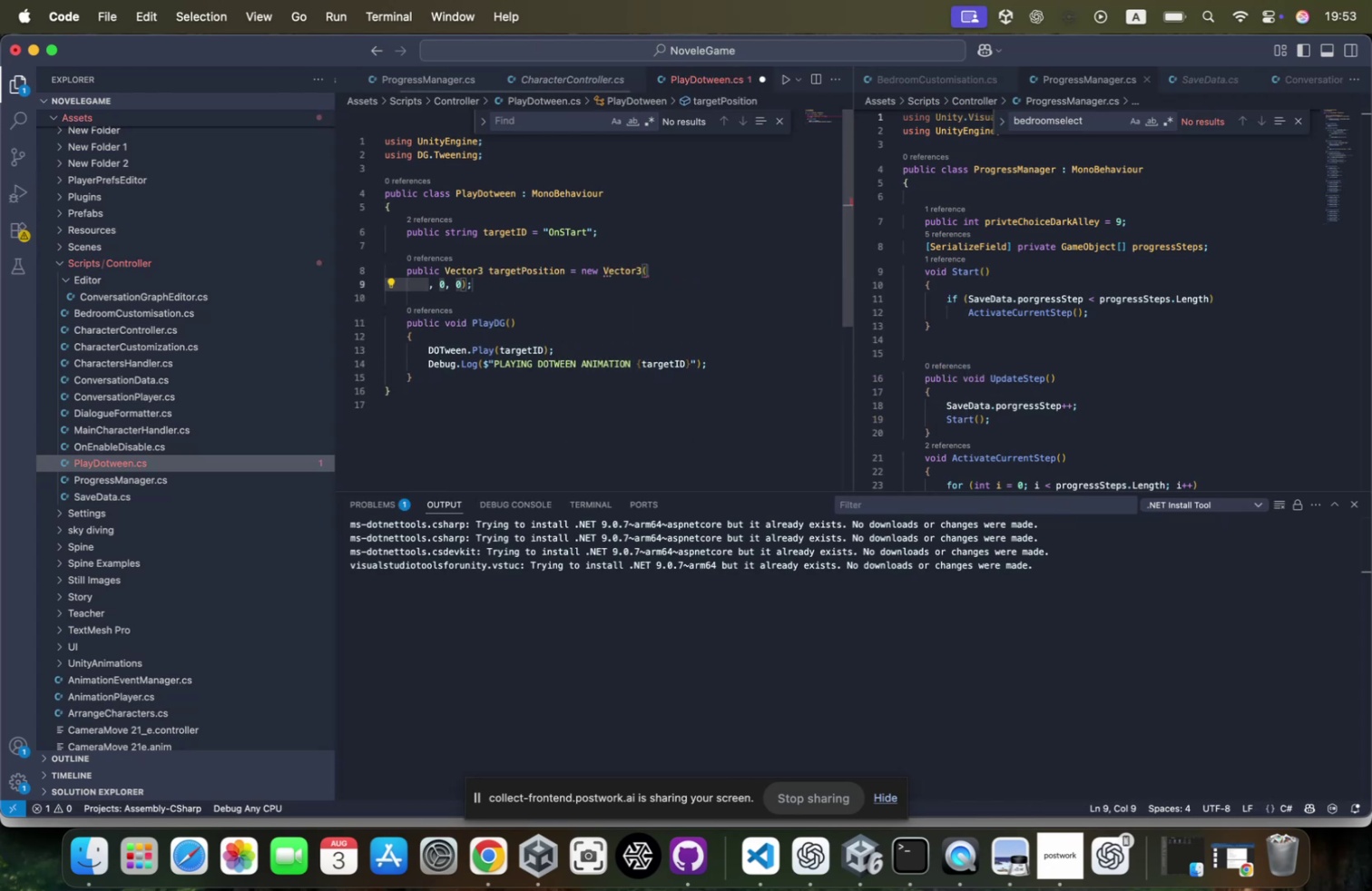 
key(Meta+Z)
 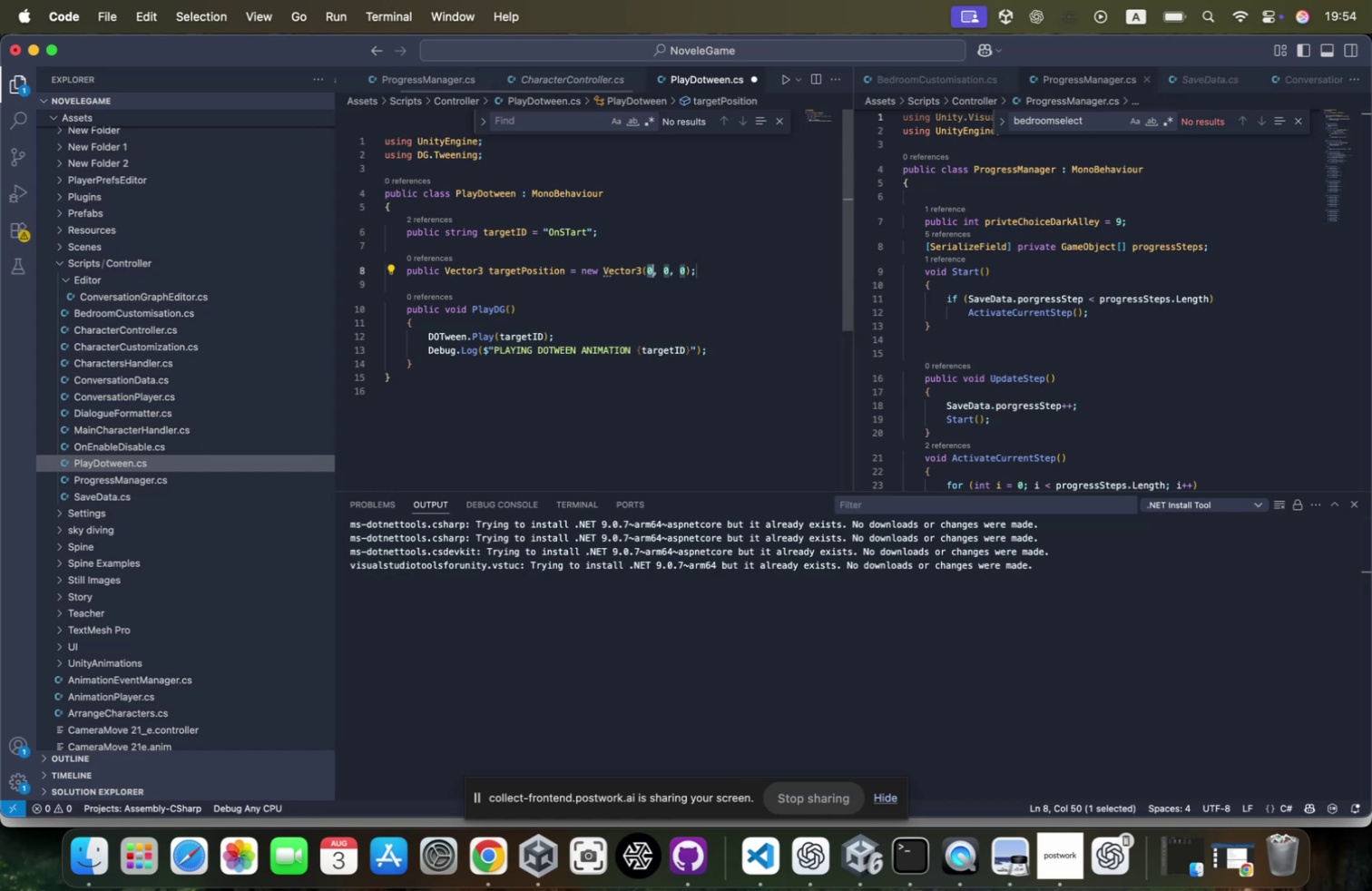 
key(ArrowRight)
 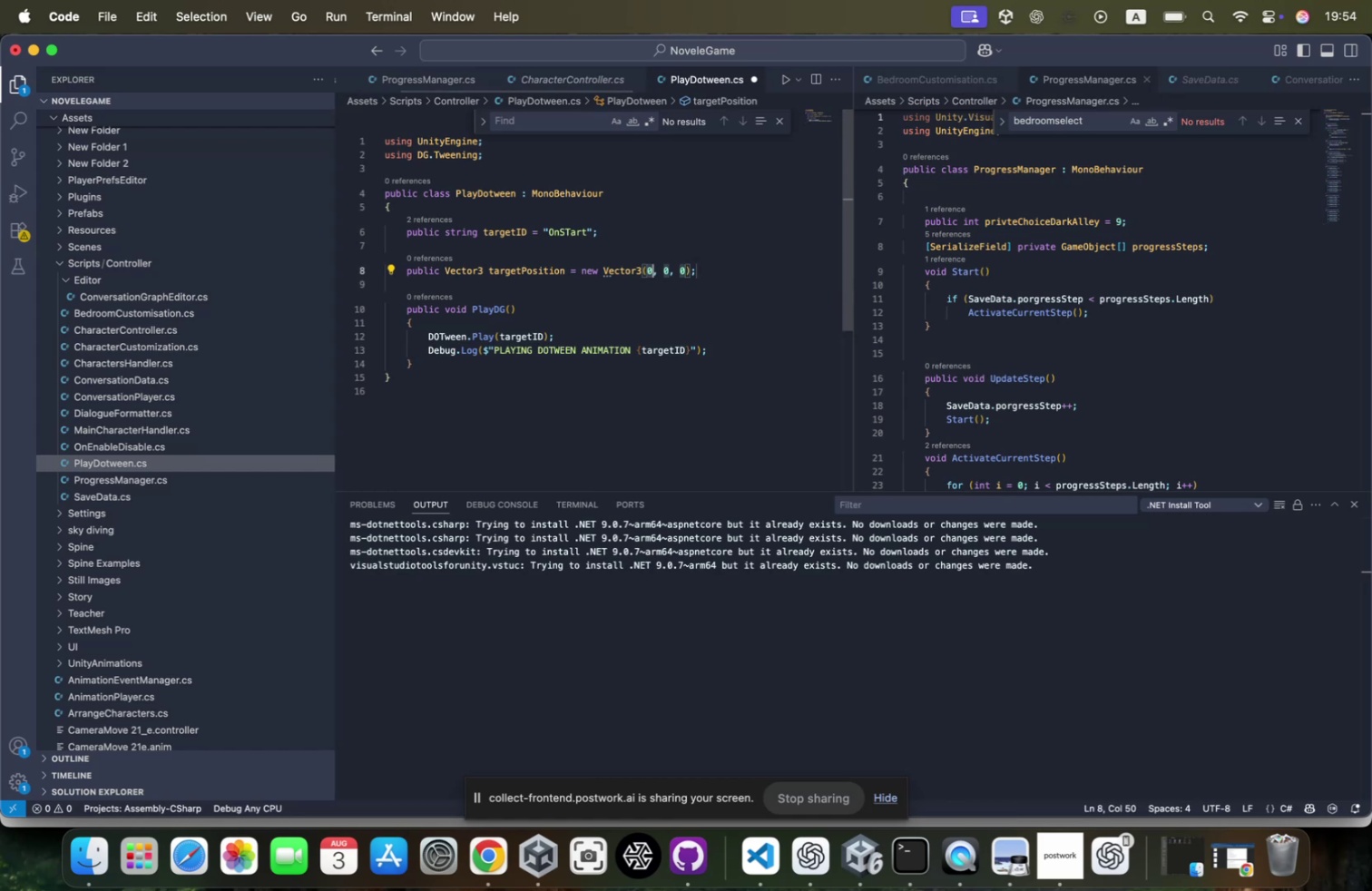 
key(ArrowRight)
 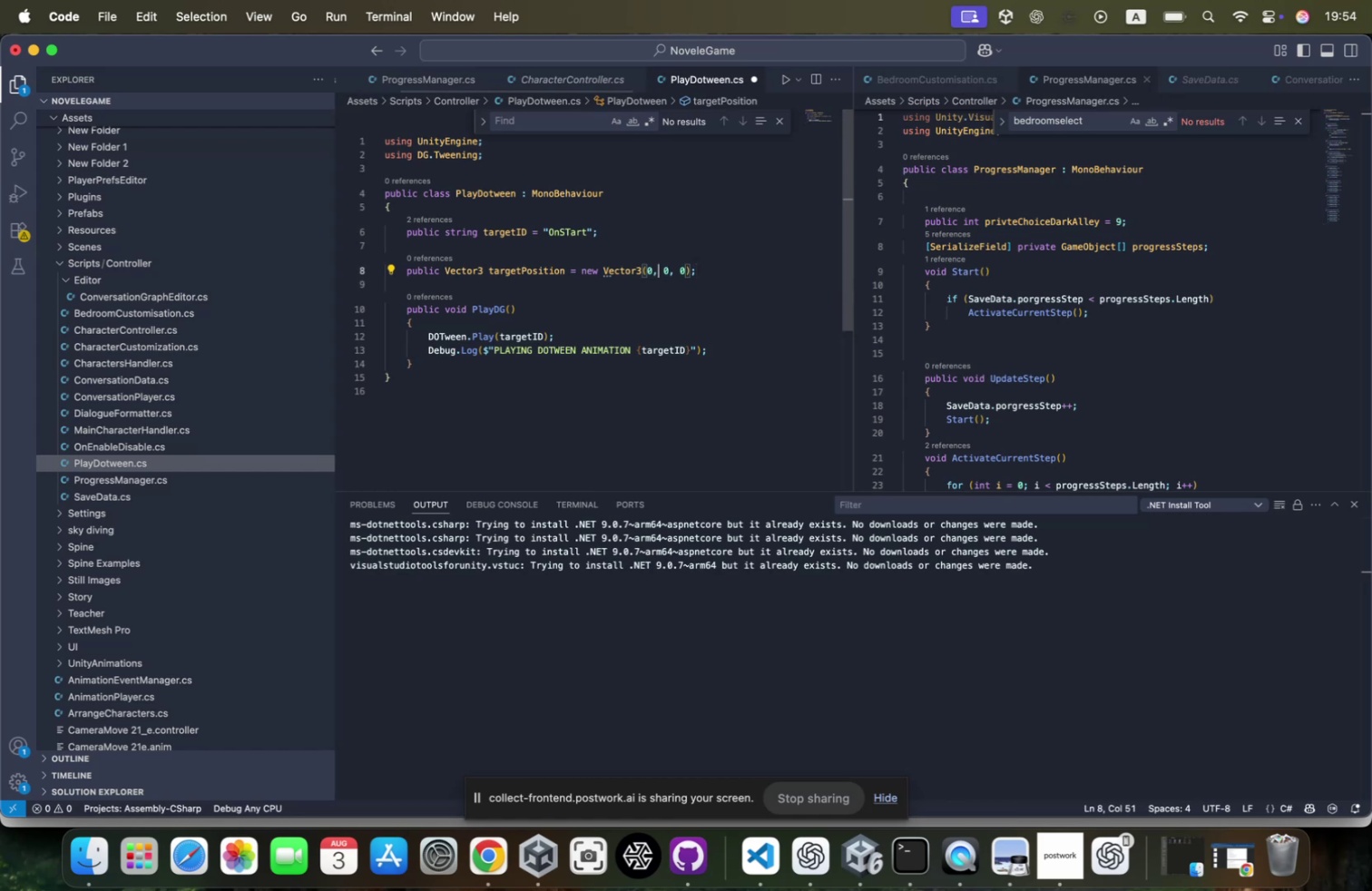 
key(ArrowRight)
 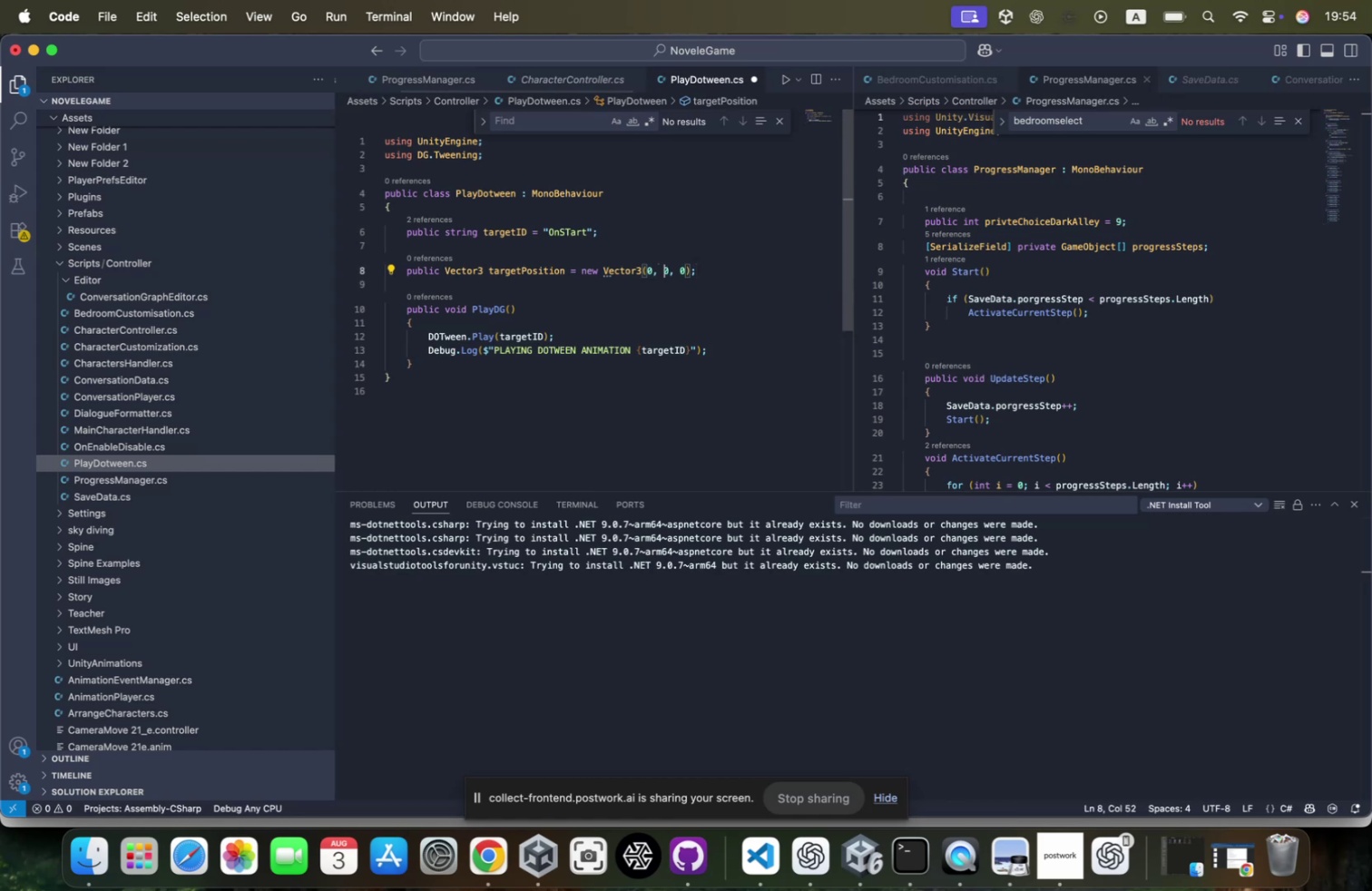 
key(ArrowRight)
 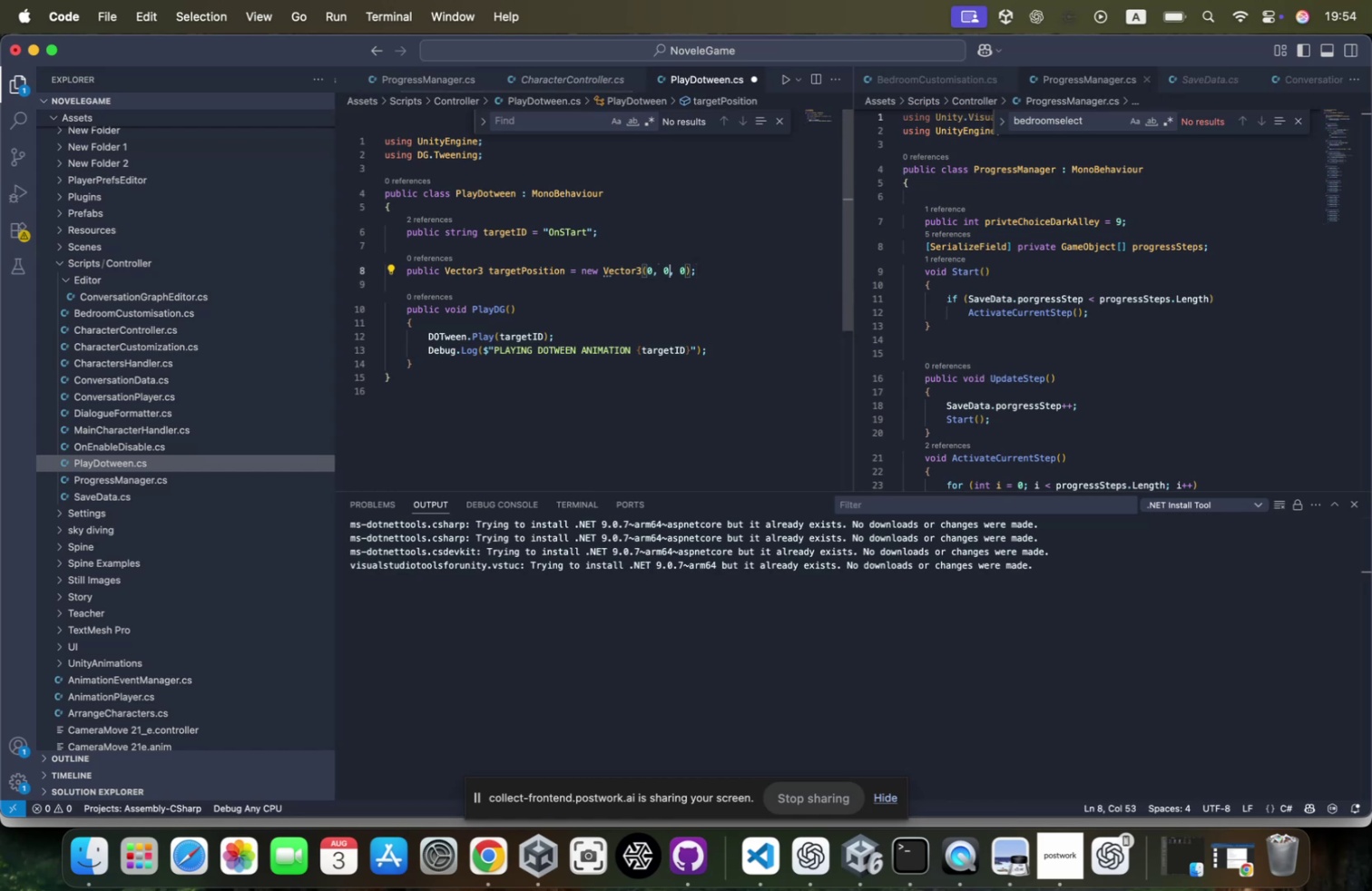 
key(ArrowRight)
 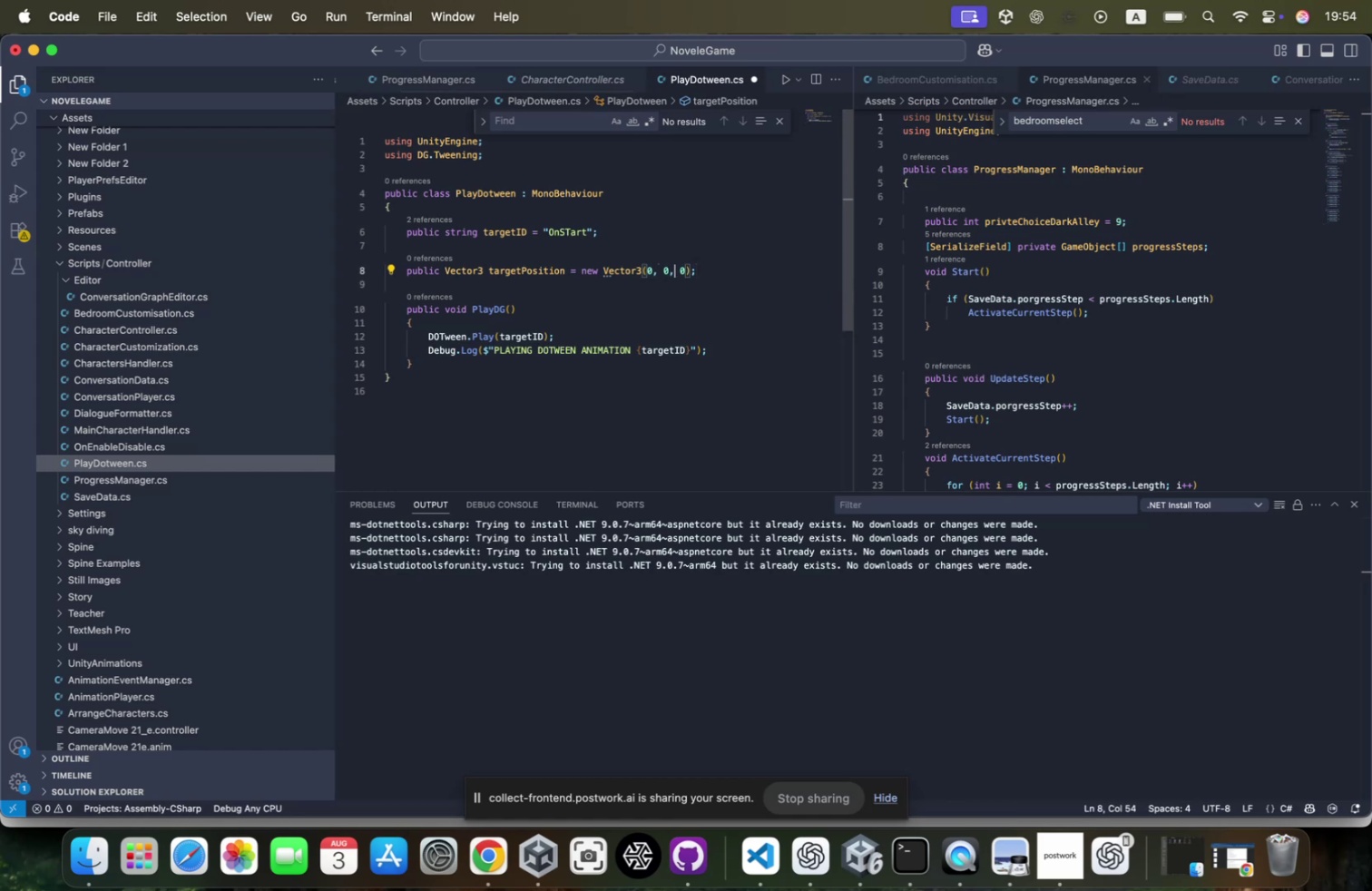 
key(ArrowRight)
 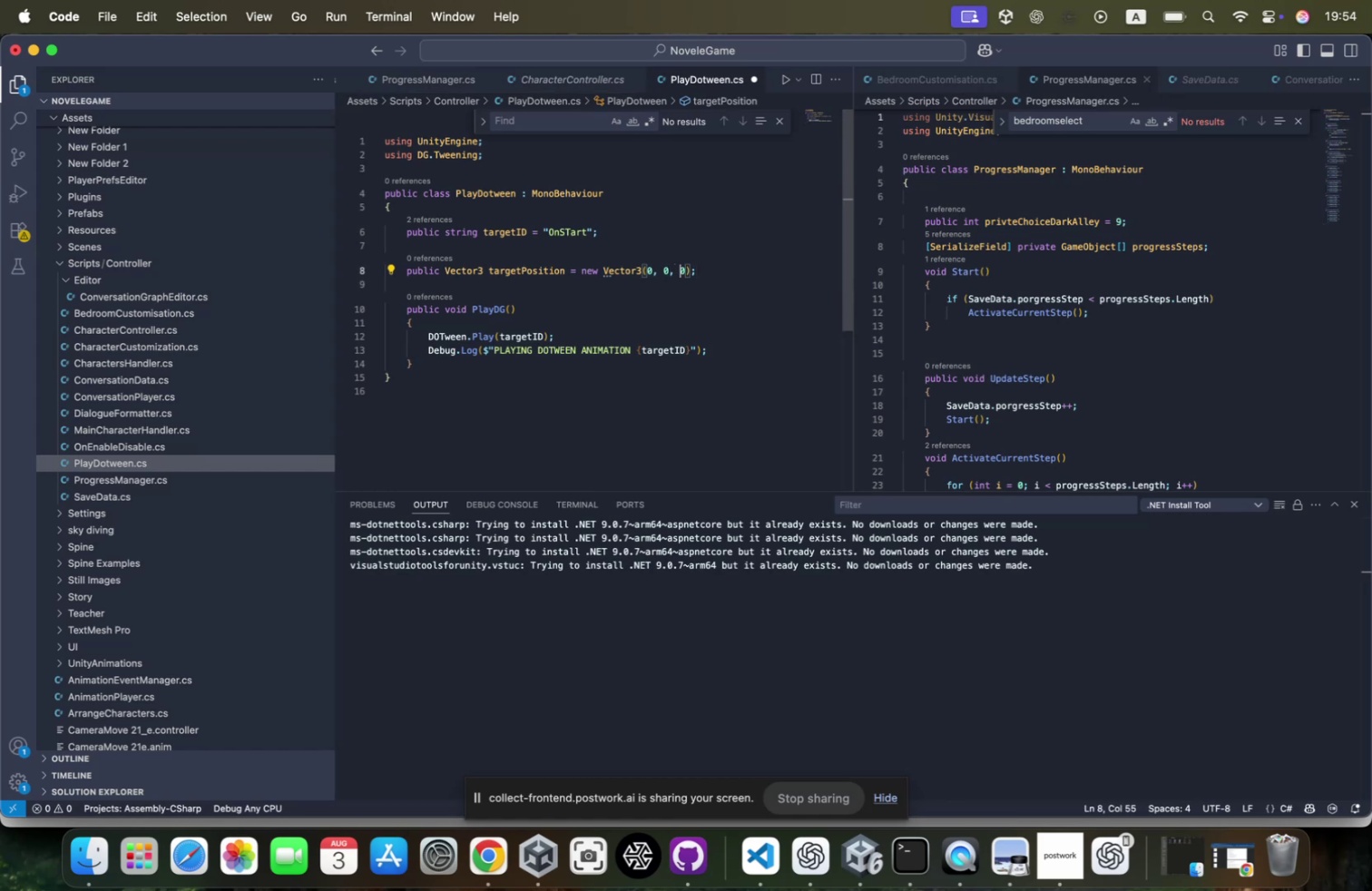 
key(ArrowRight)
 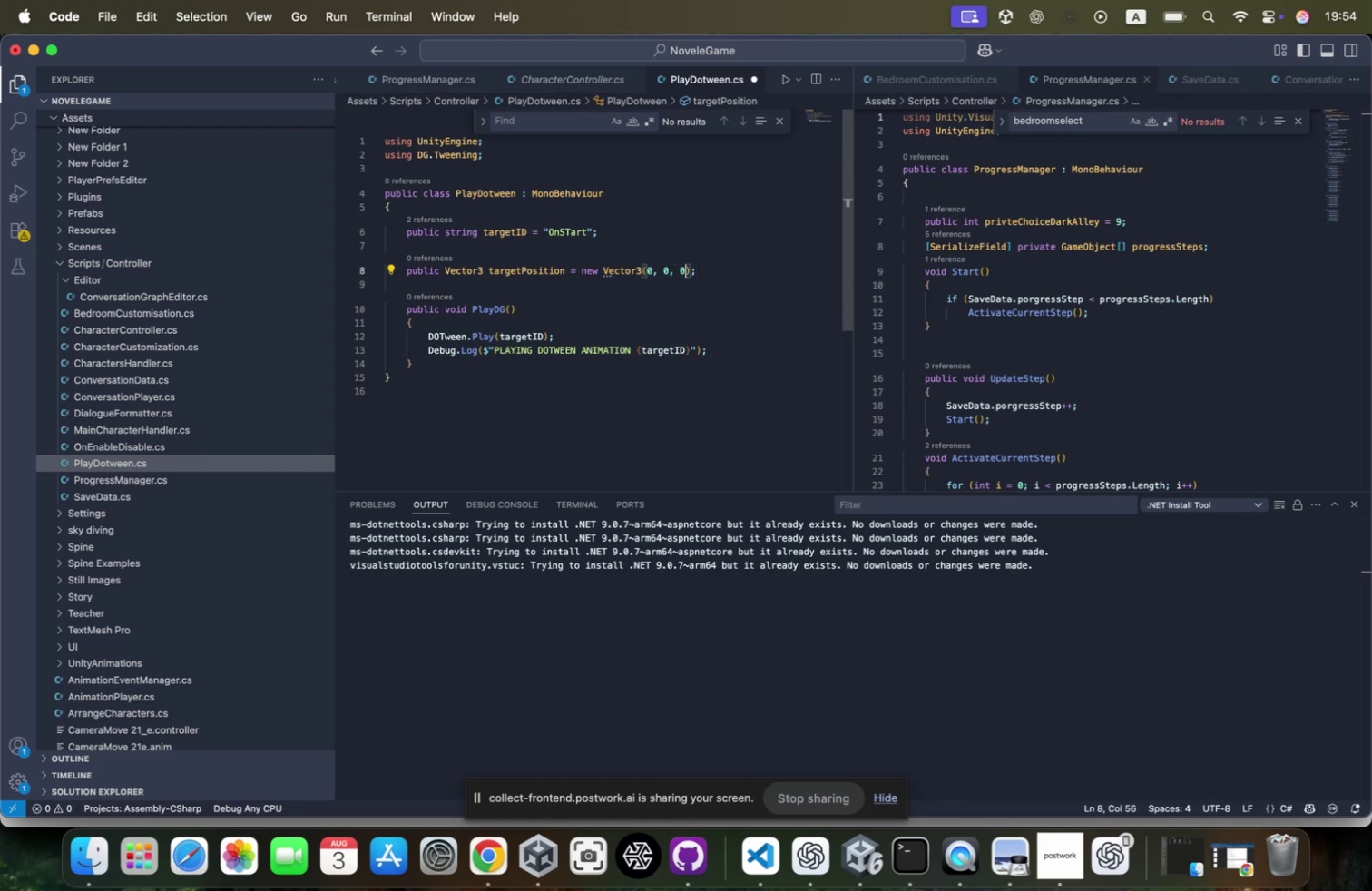 
key(ArrowRight)
 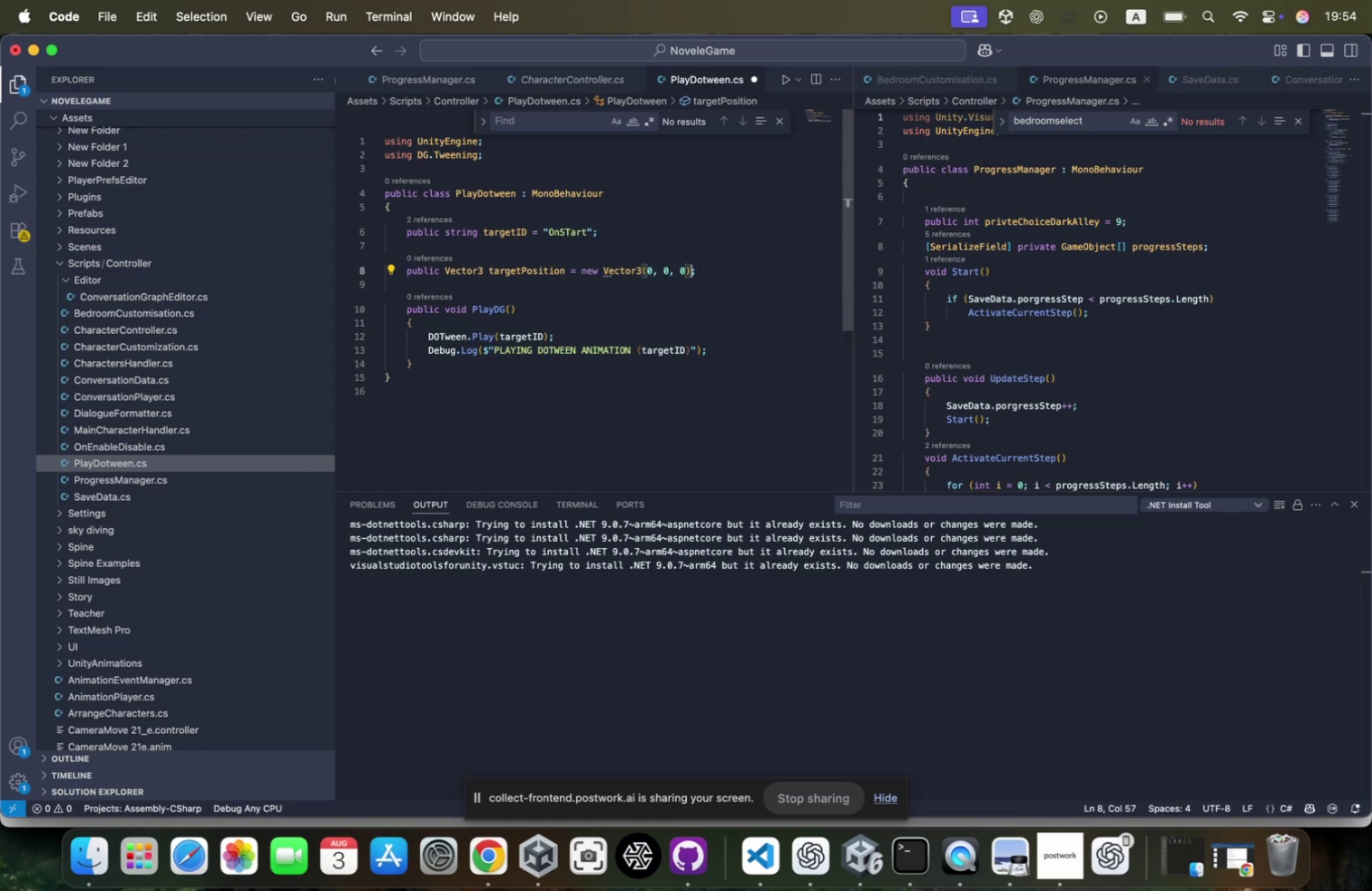 
key(ArrowRight)
 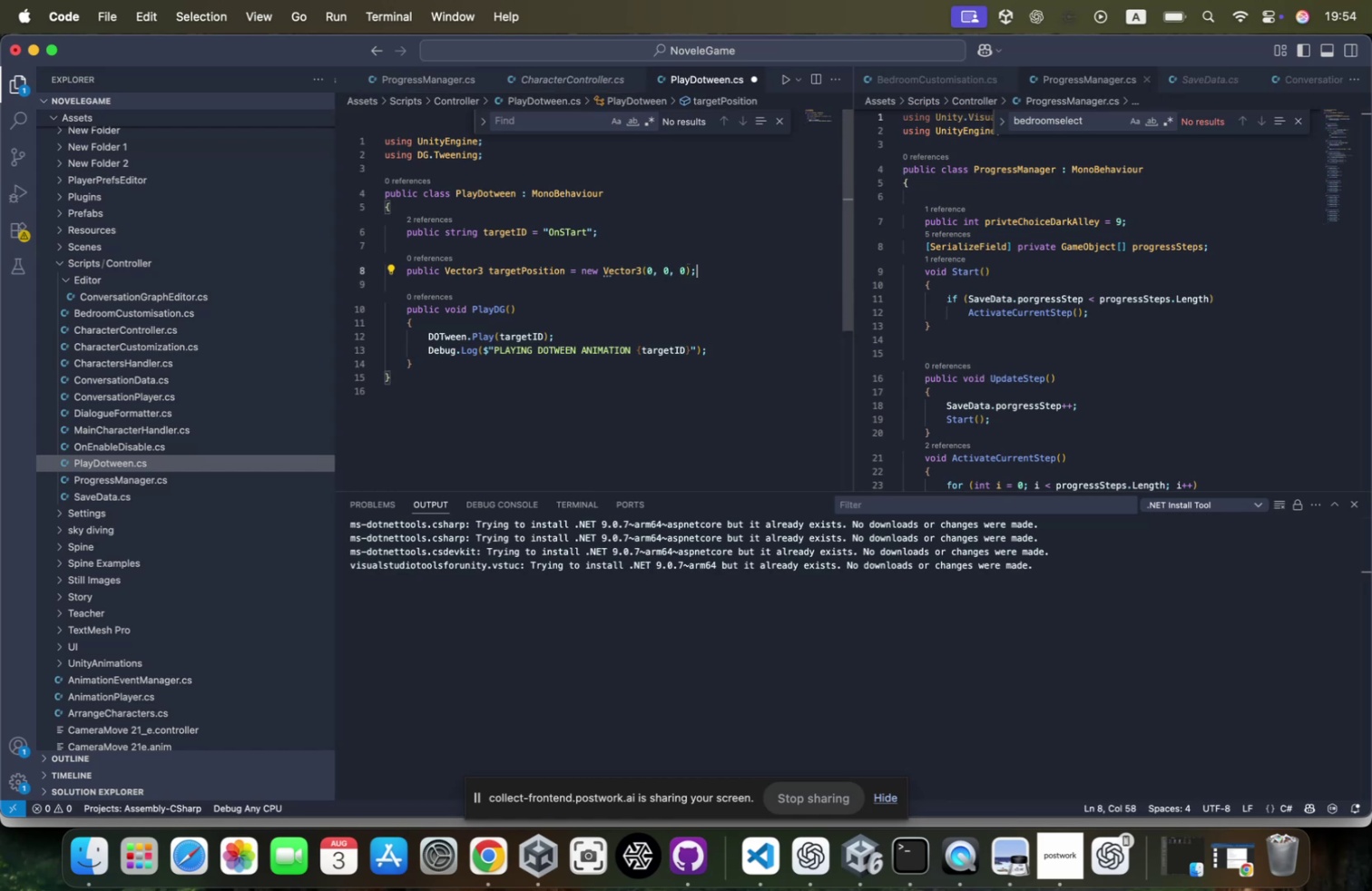 
key(Enter)
 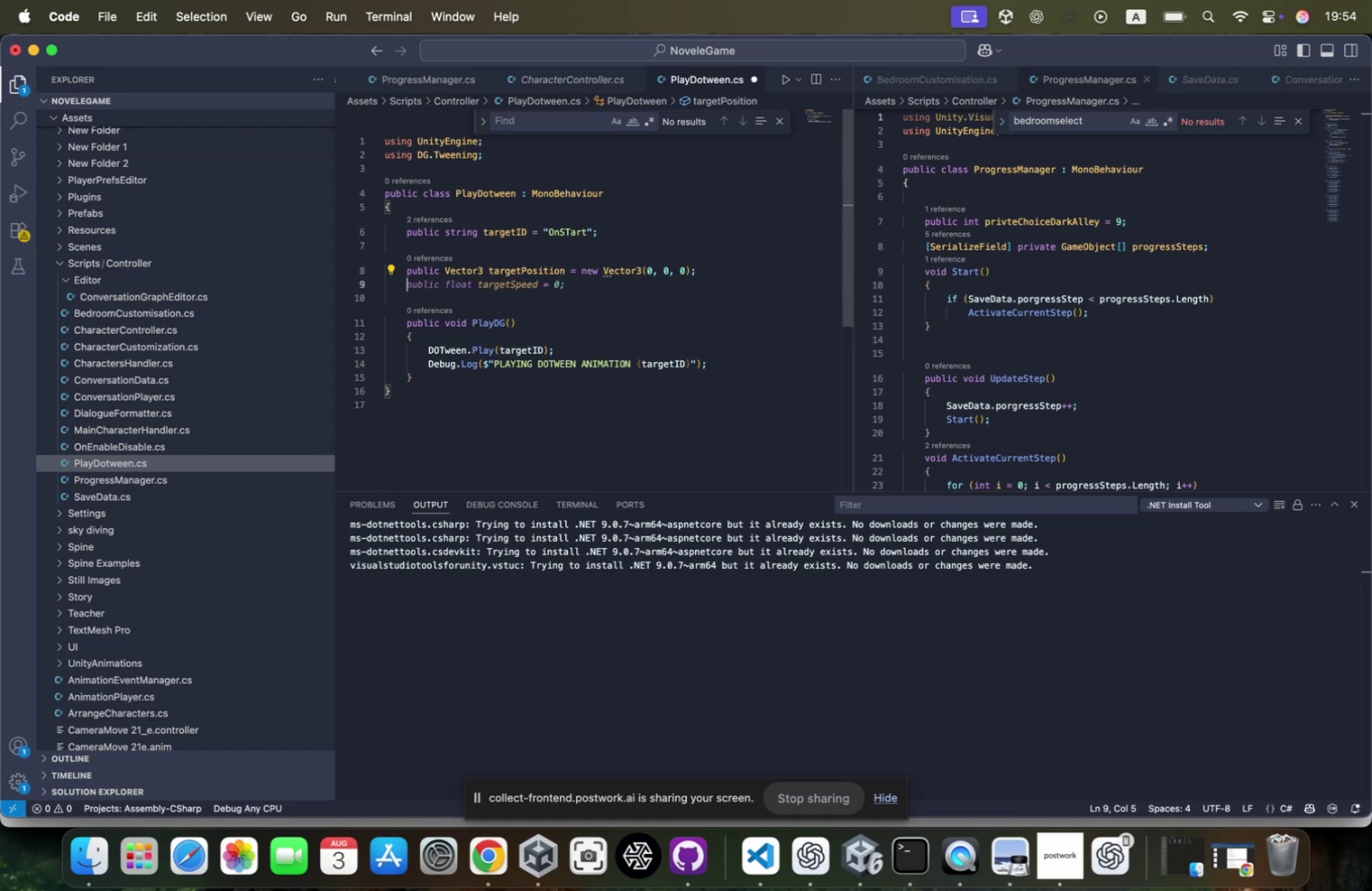 
type(public Vector3 targetScale = )
key(Tab)
 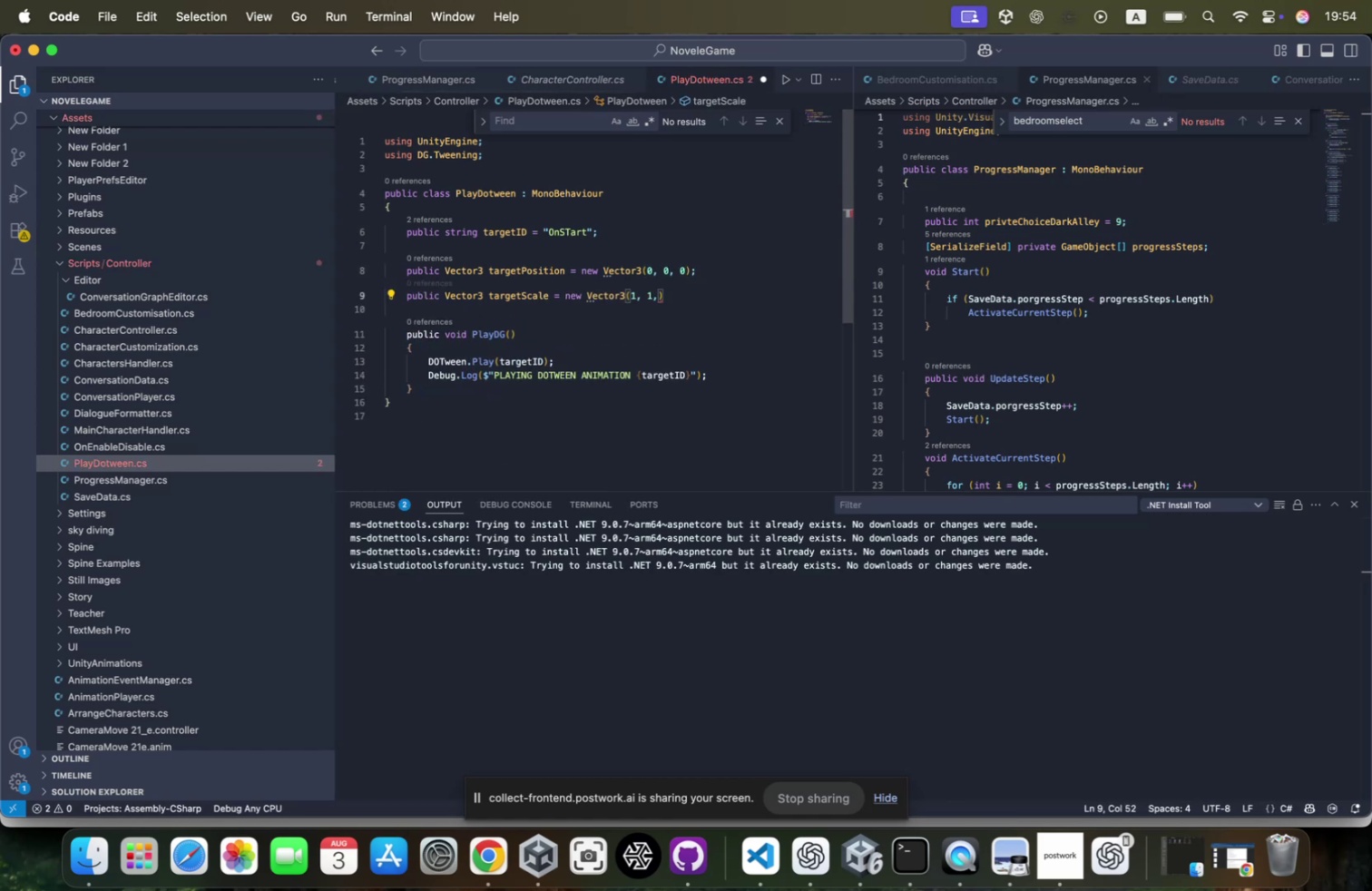 
key(ArrowLeft)
 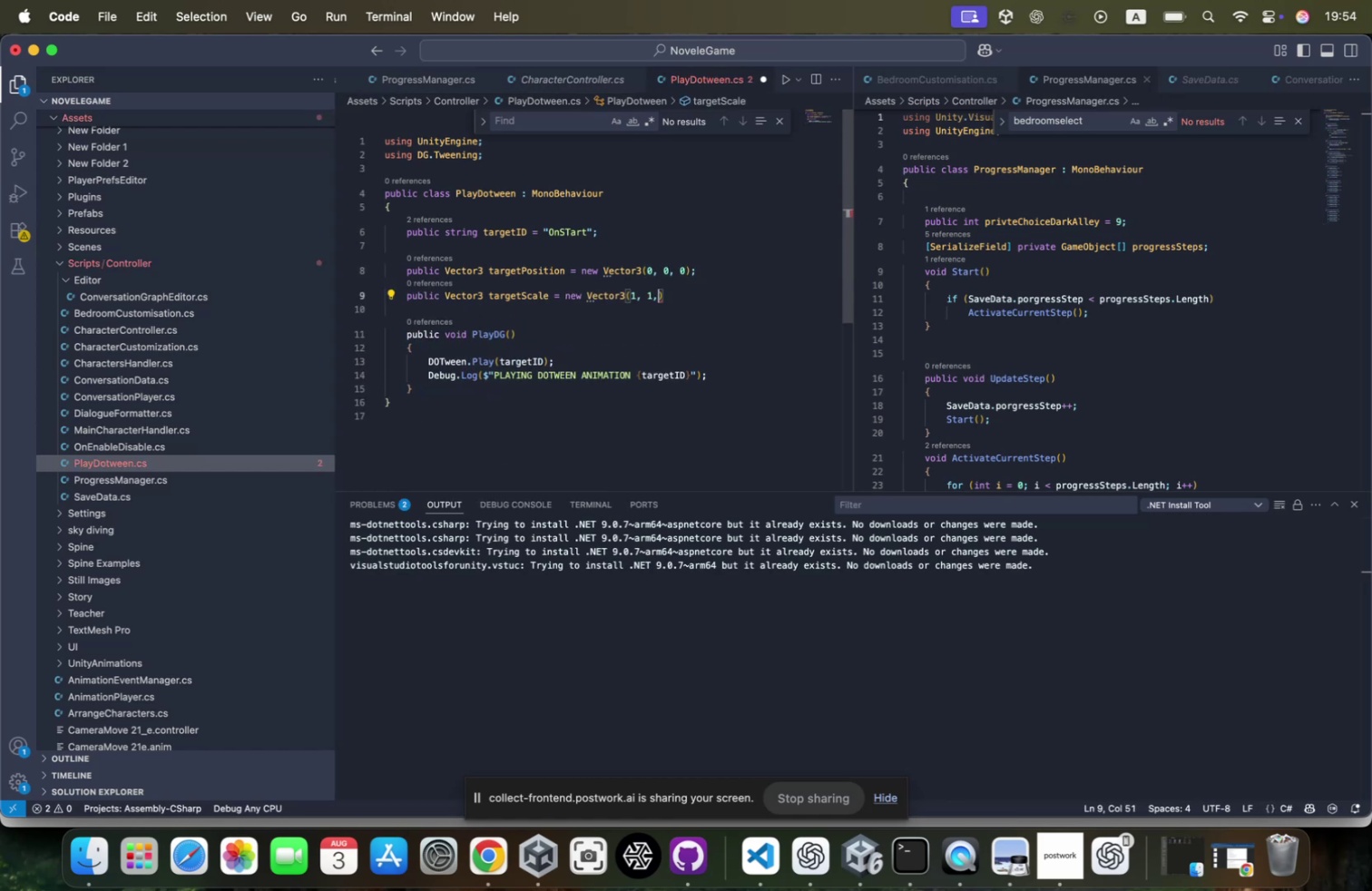 
key(Space)
 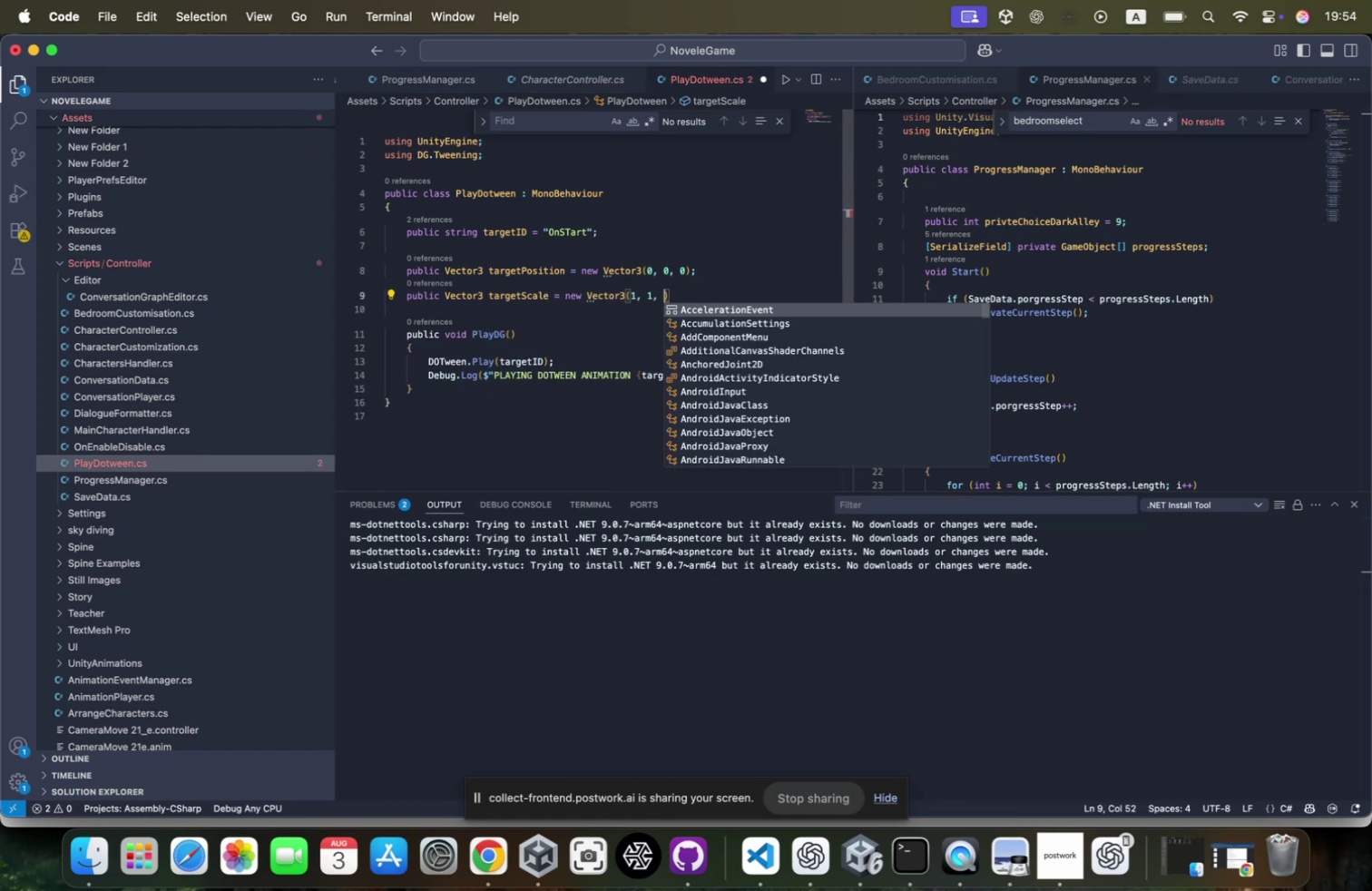 
key(1)
 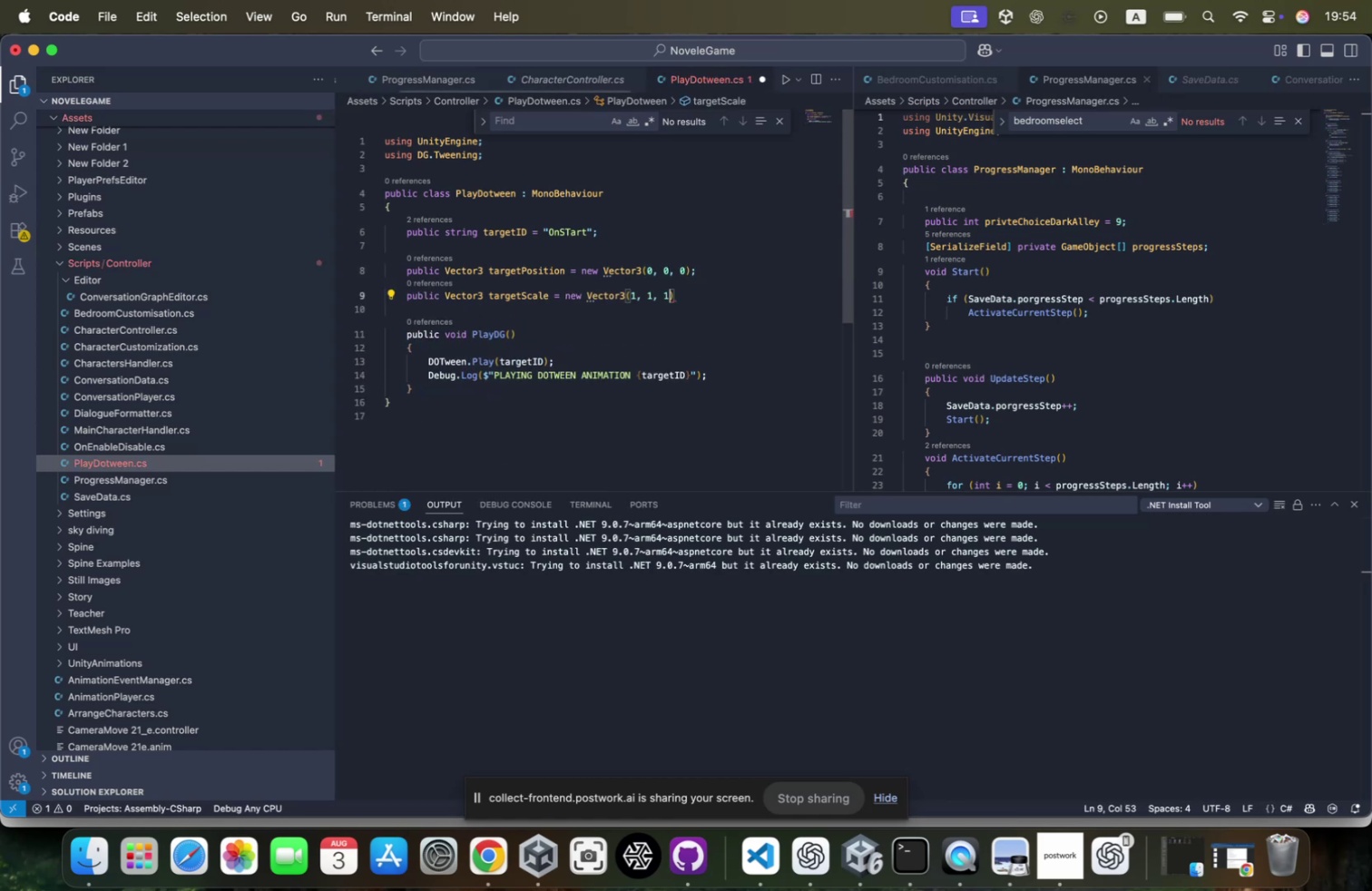 
key(ArrowRight)
 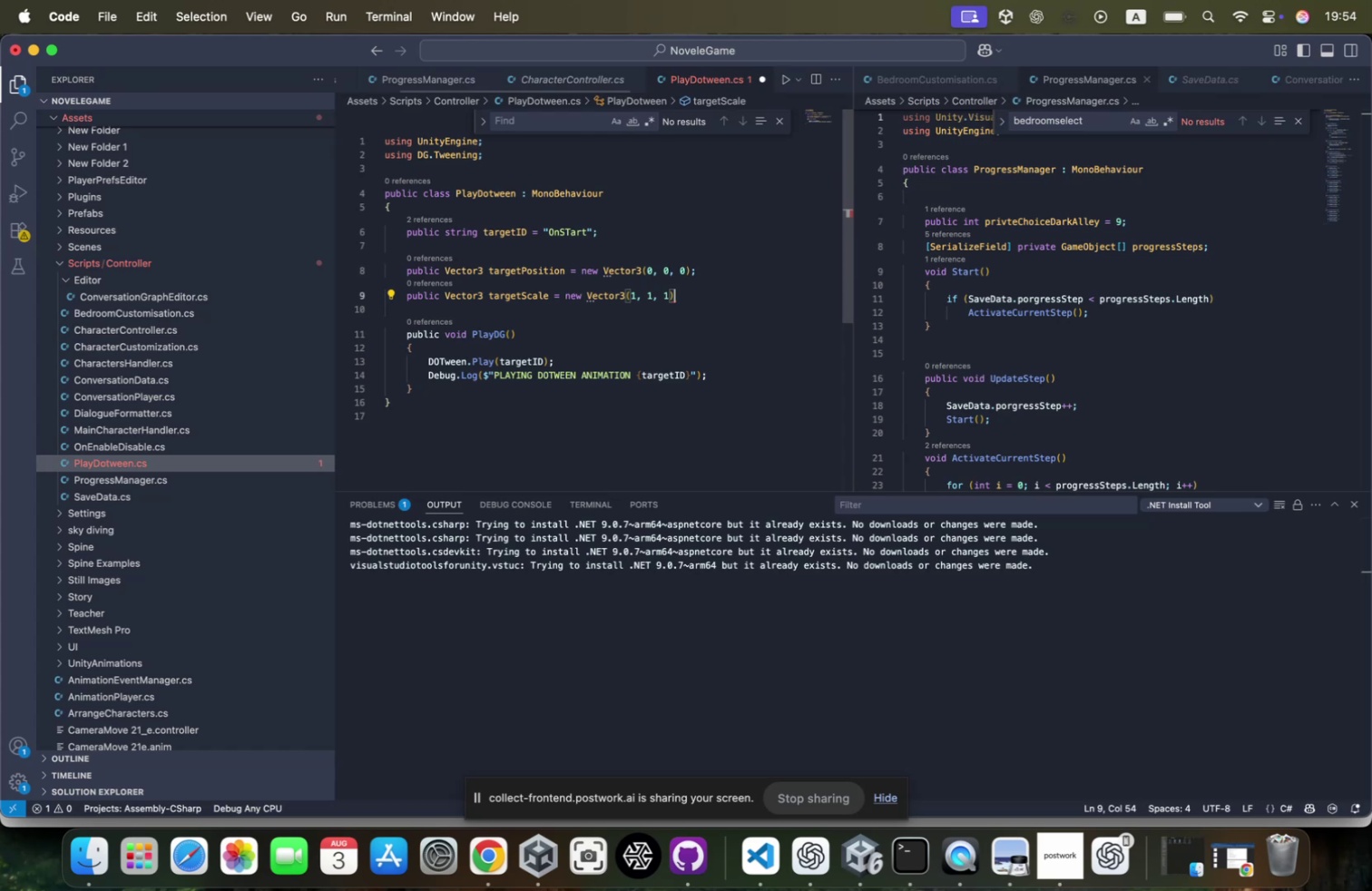 
key(Semicolon)
 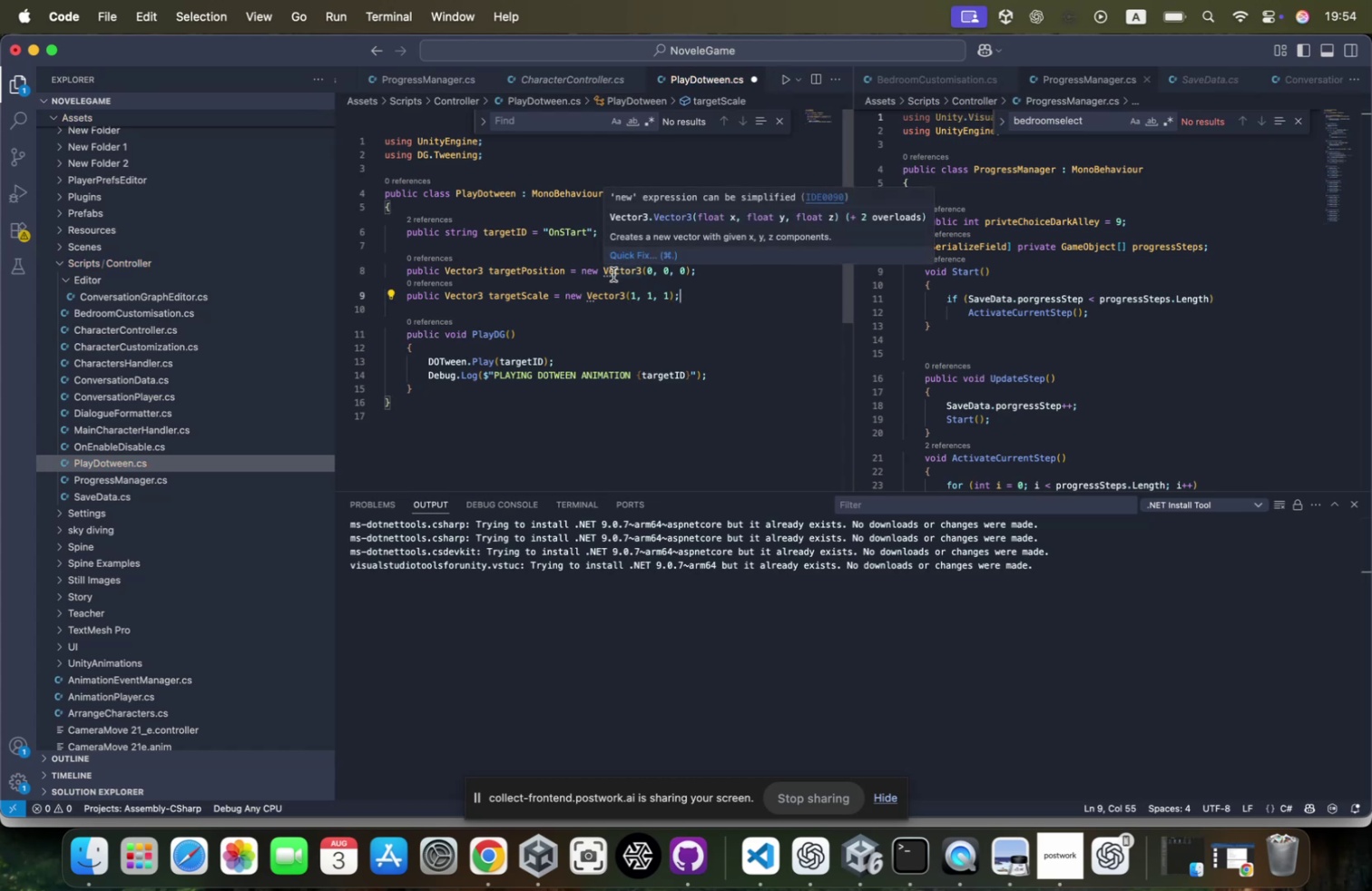 
key(Enter)
 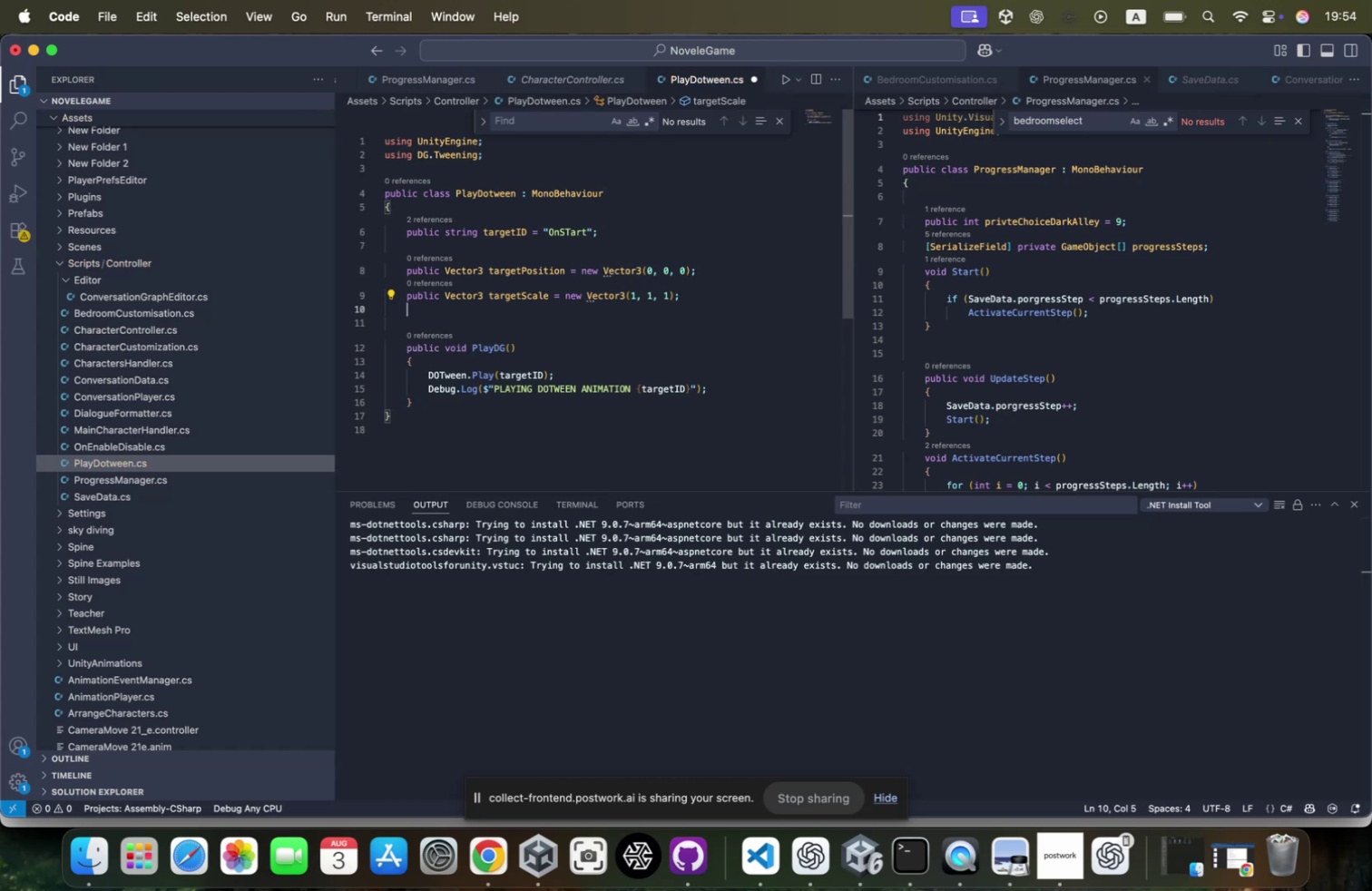 
key(Enter)
 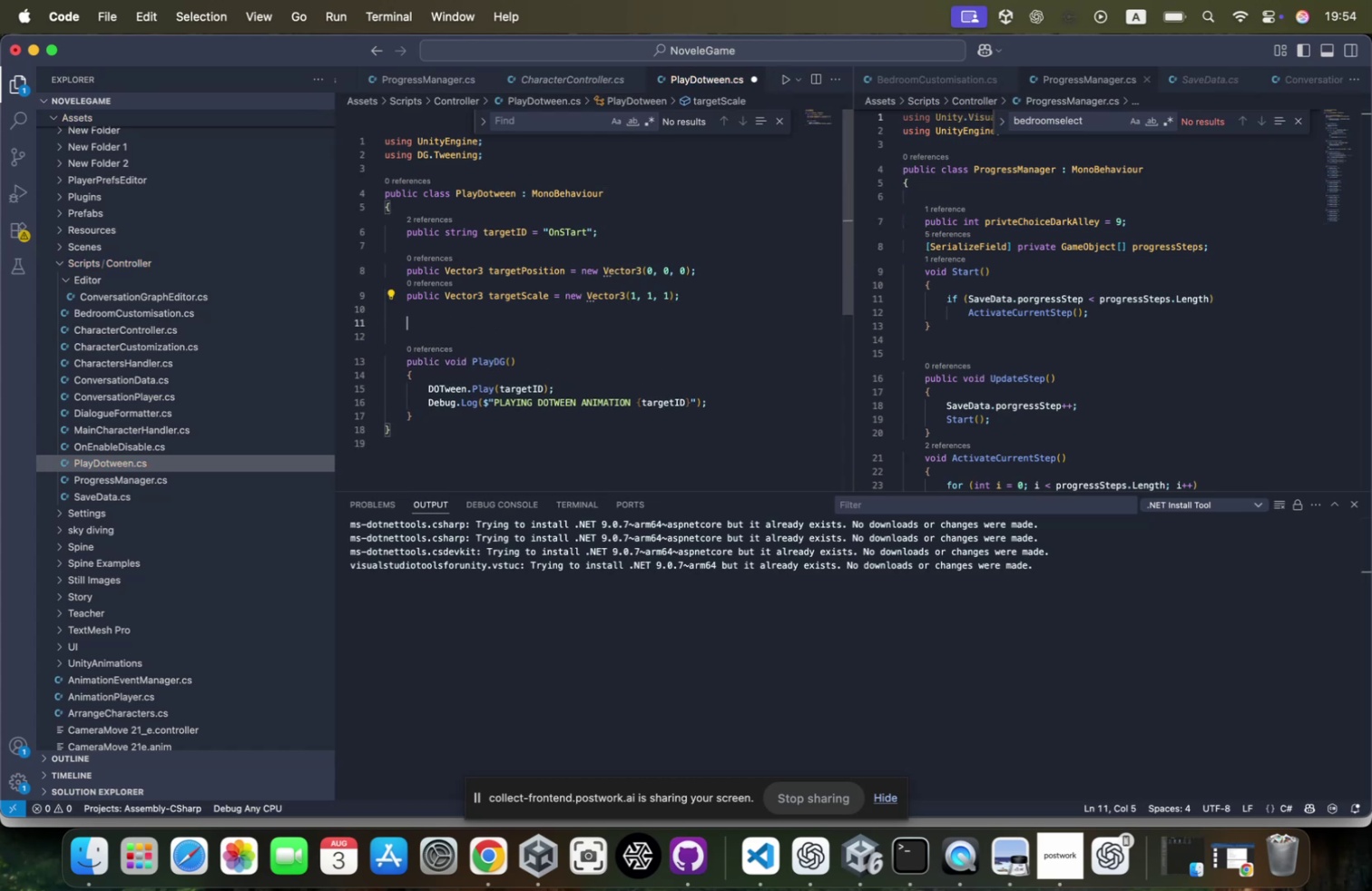 
key(Enter)
 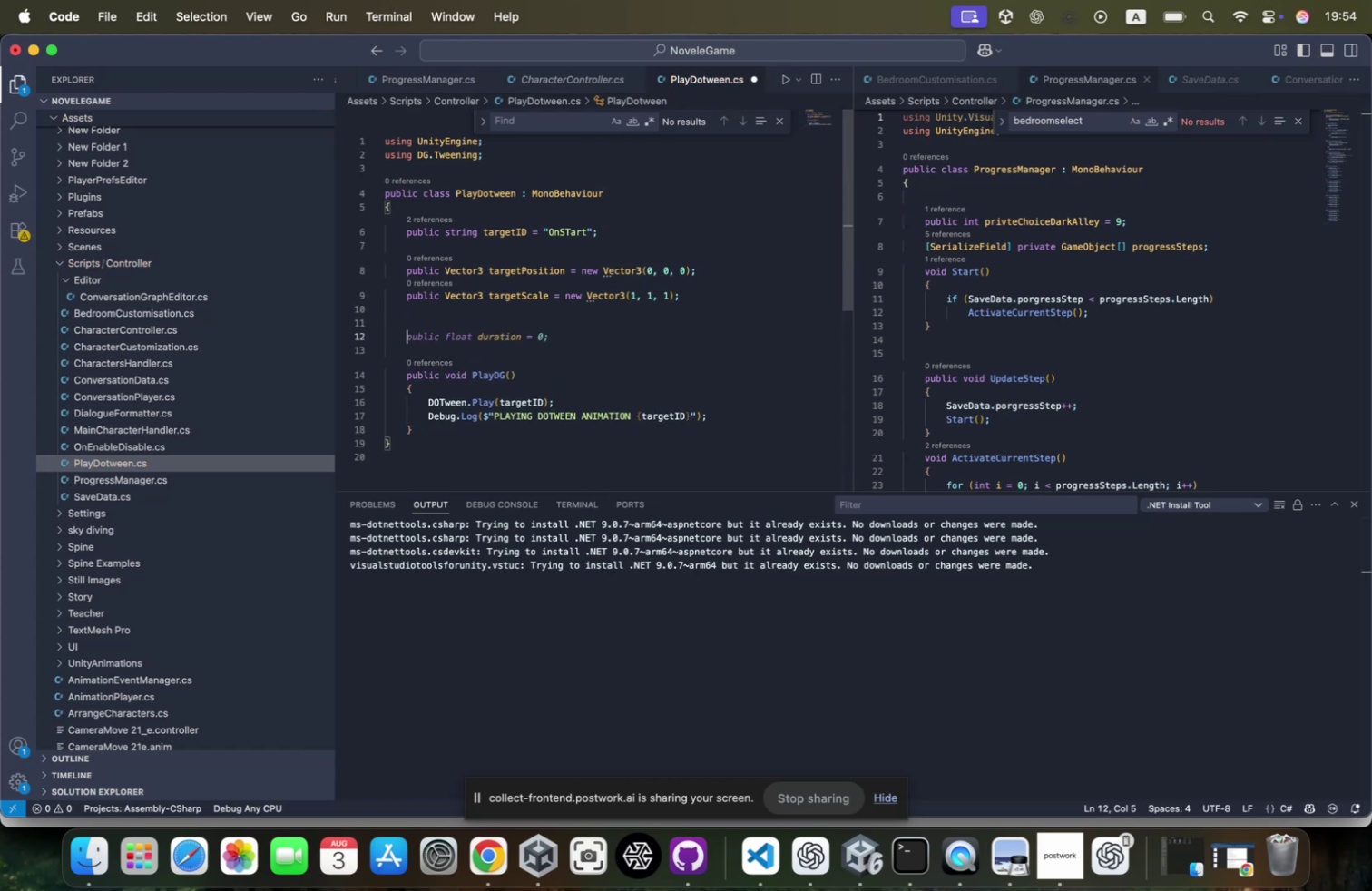 
type(public float positionDuration = 1f;)
 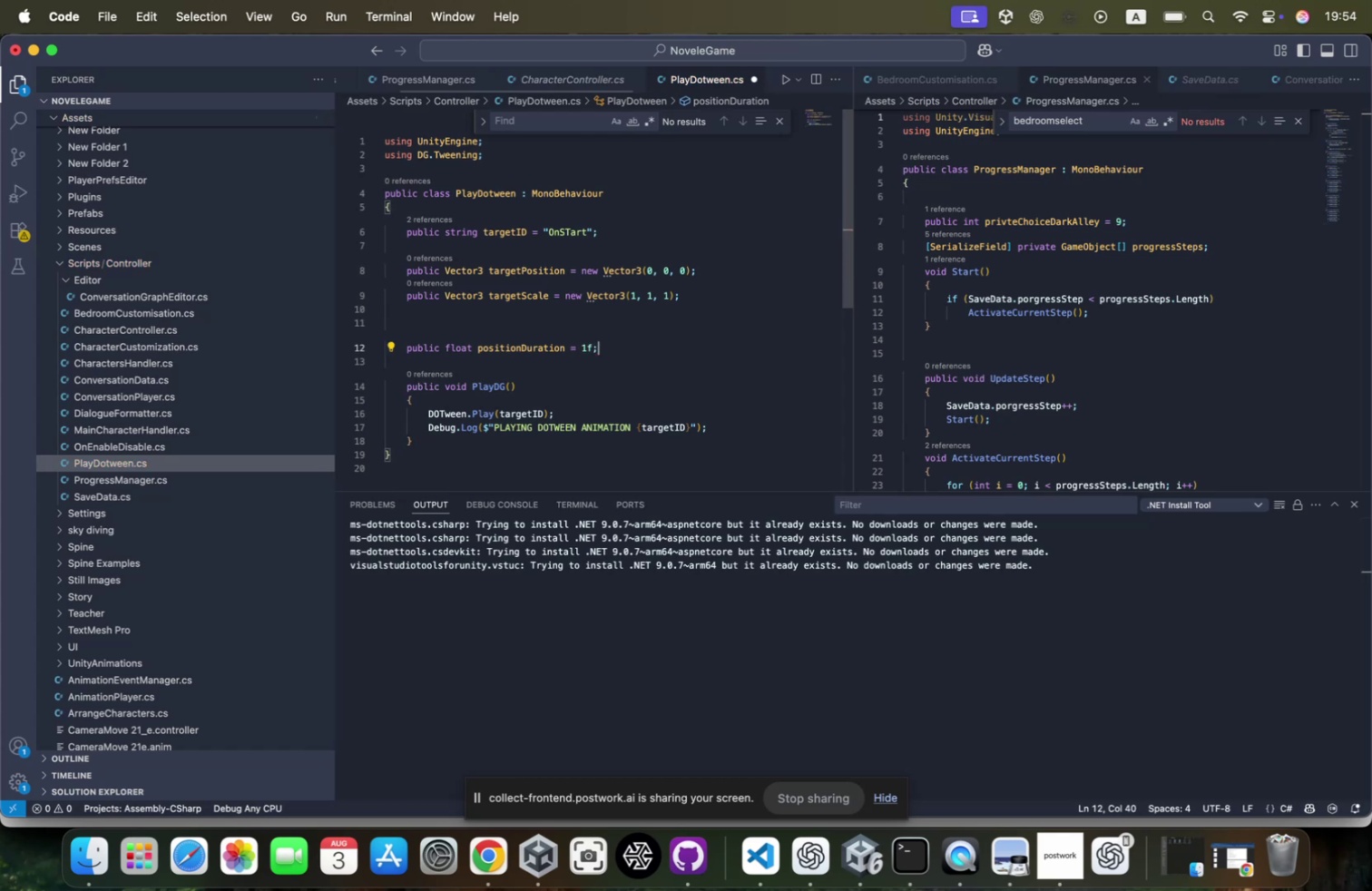 
key(Enter)
 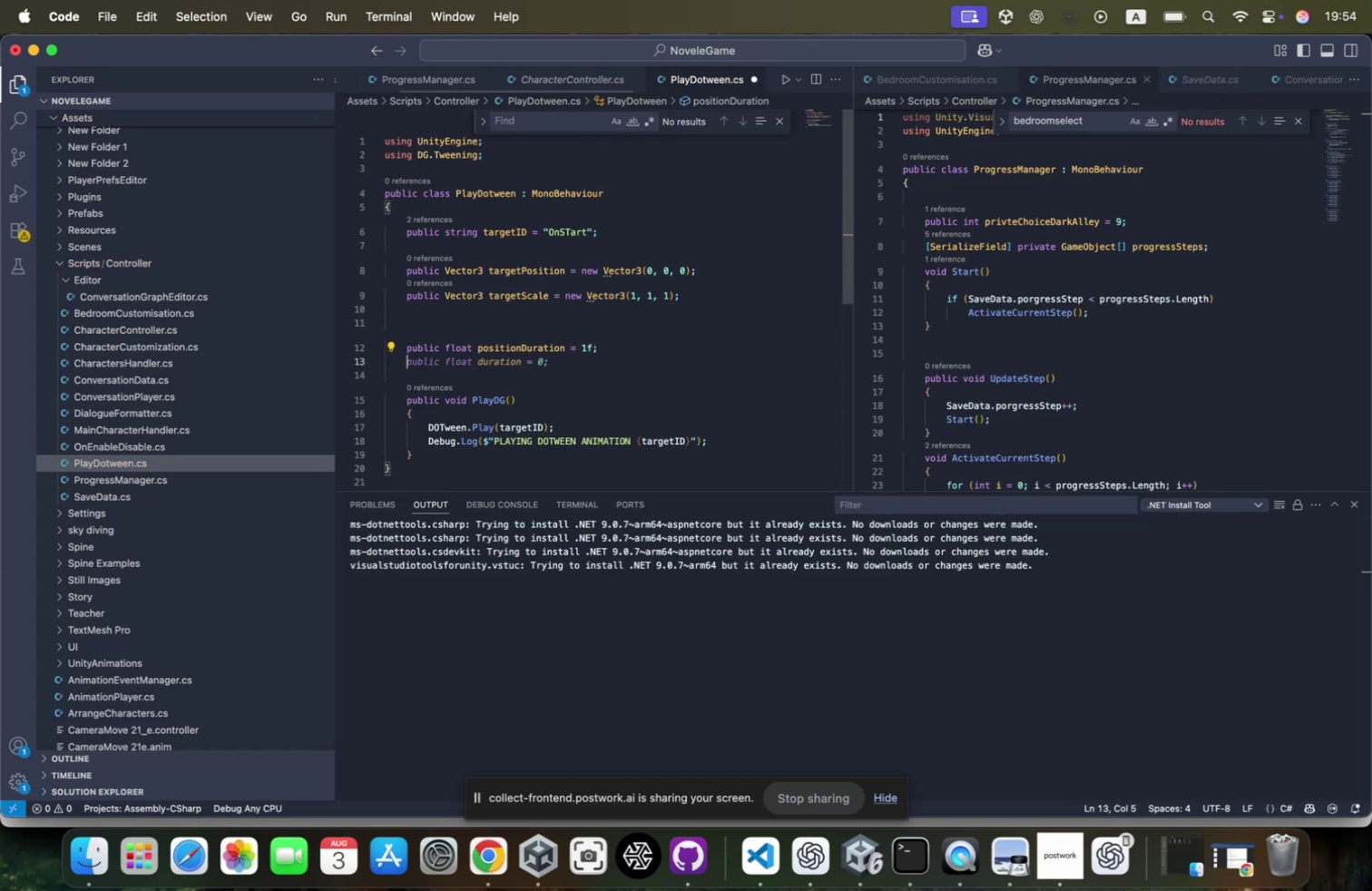 
type(public float scaleDuration = 1f;)
 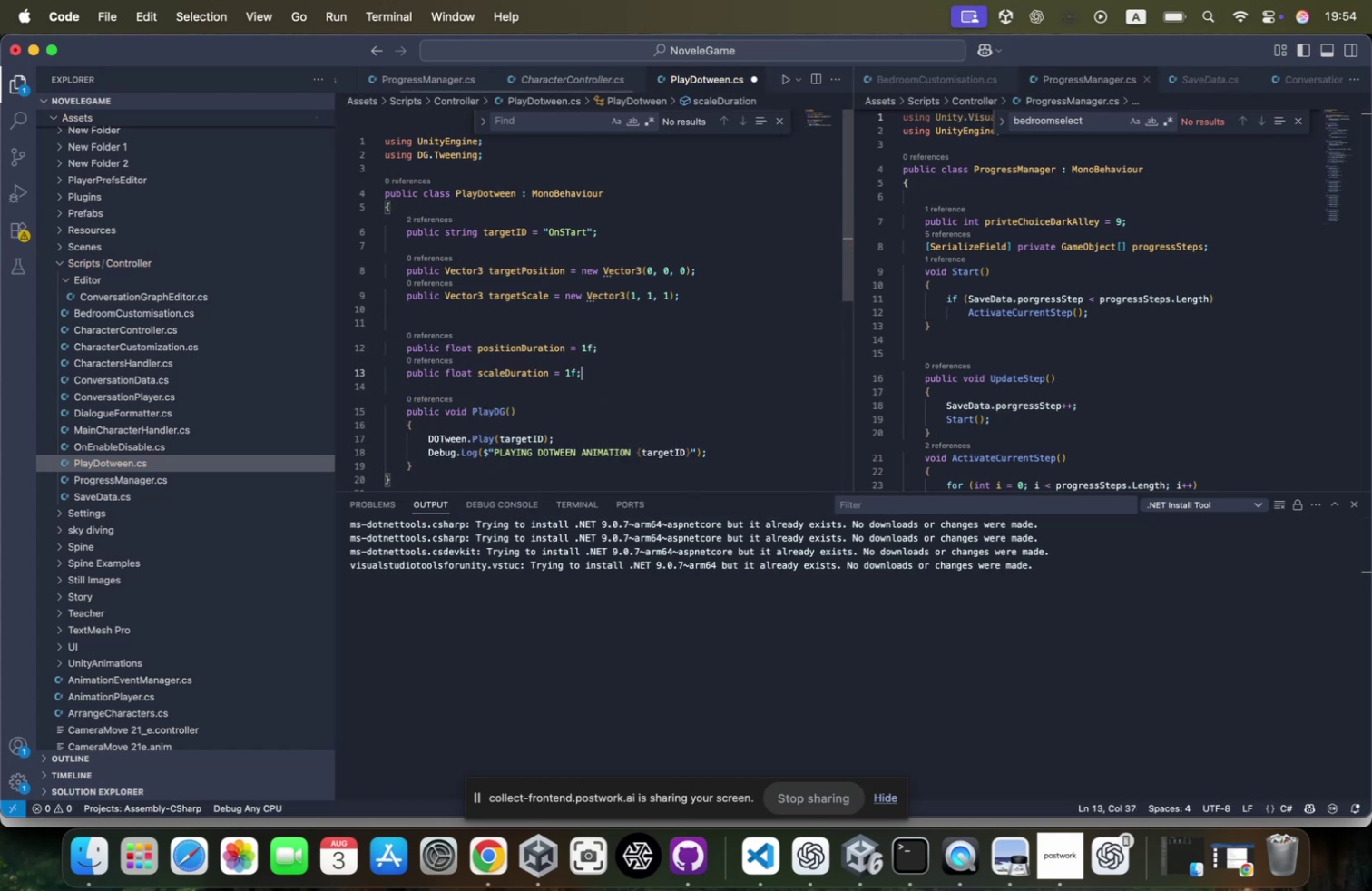 
key(Enter)
 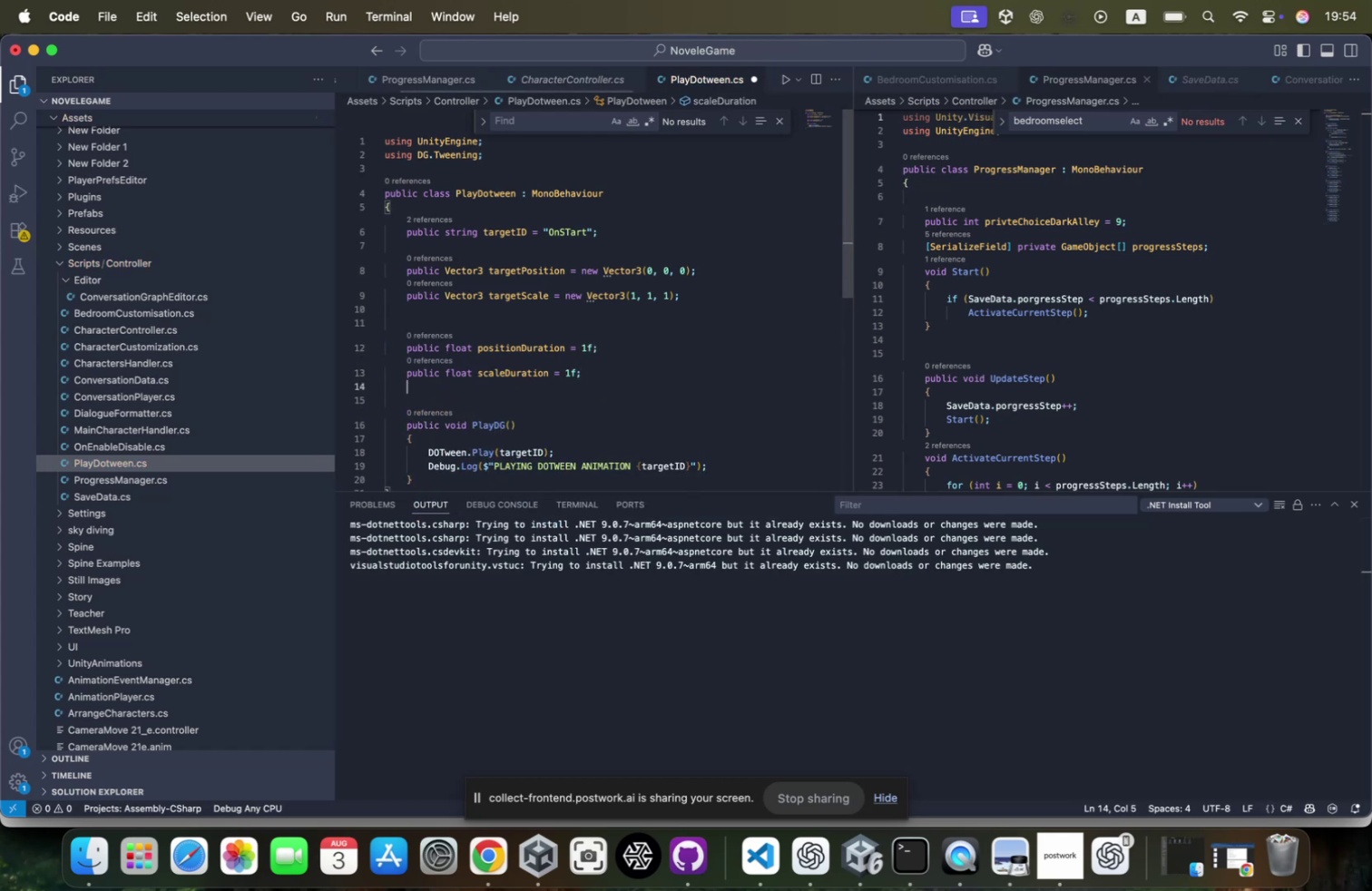 
key(Enter)
 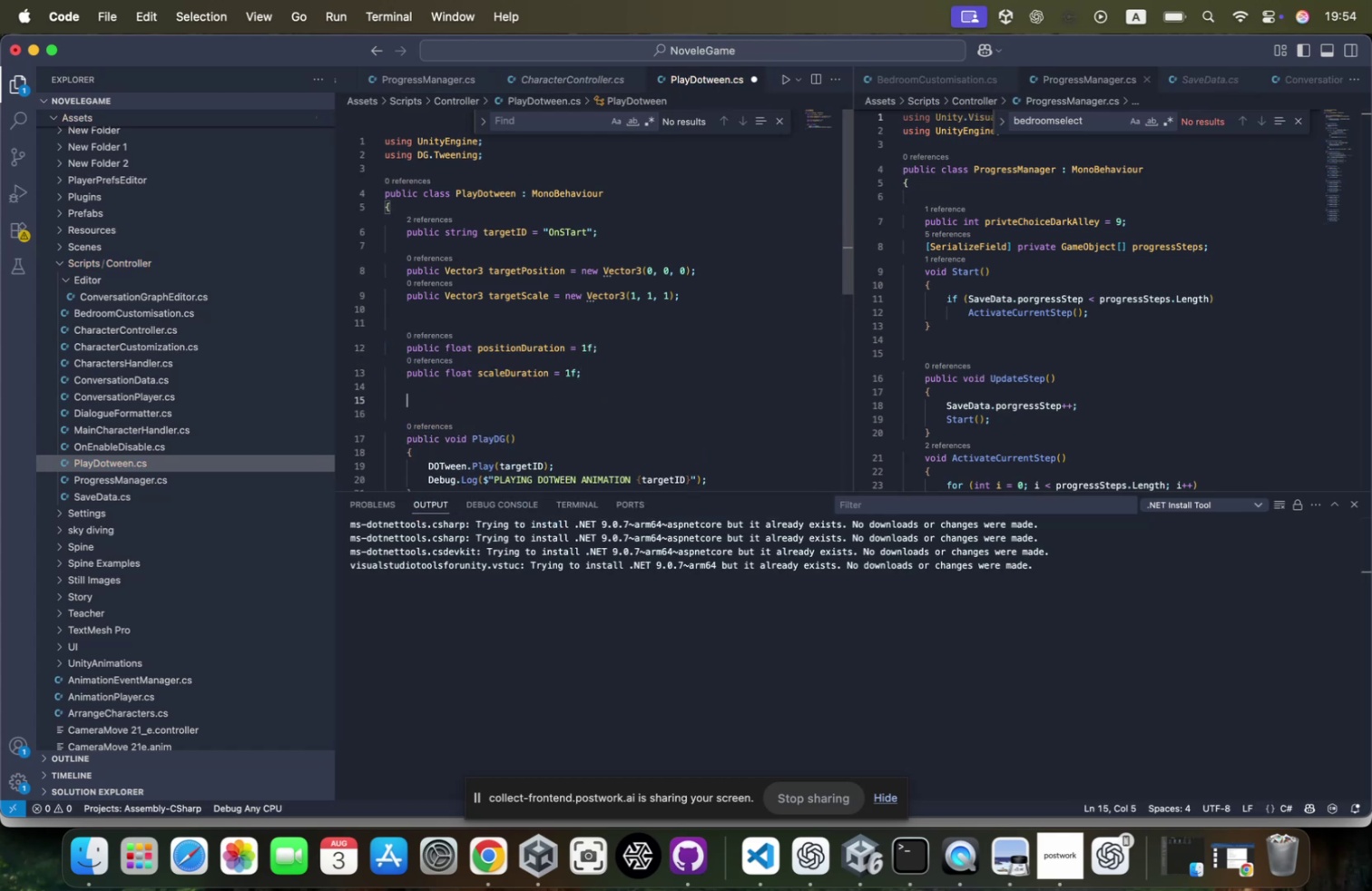 
type(public Ea)
key(Tab)
type( easeType = Eas)
key(Tab)
type(.qua)
key(Backspace)
key(Backspace)
key(Backspace)
type(outqua)
key(Tab)
type(;)
 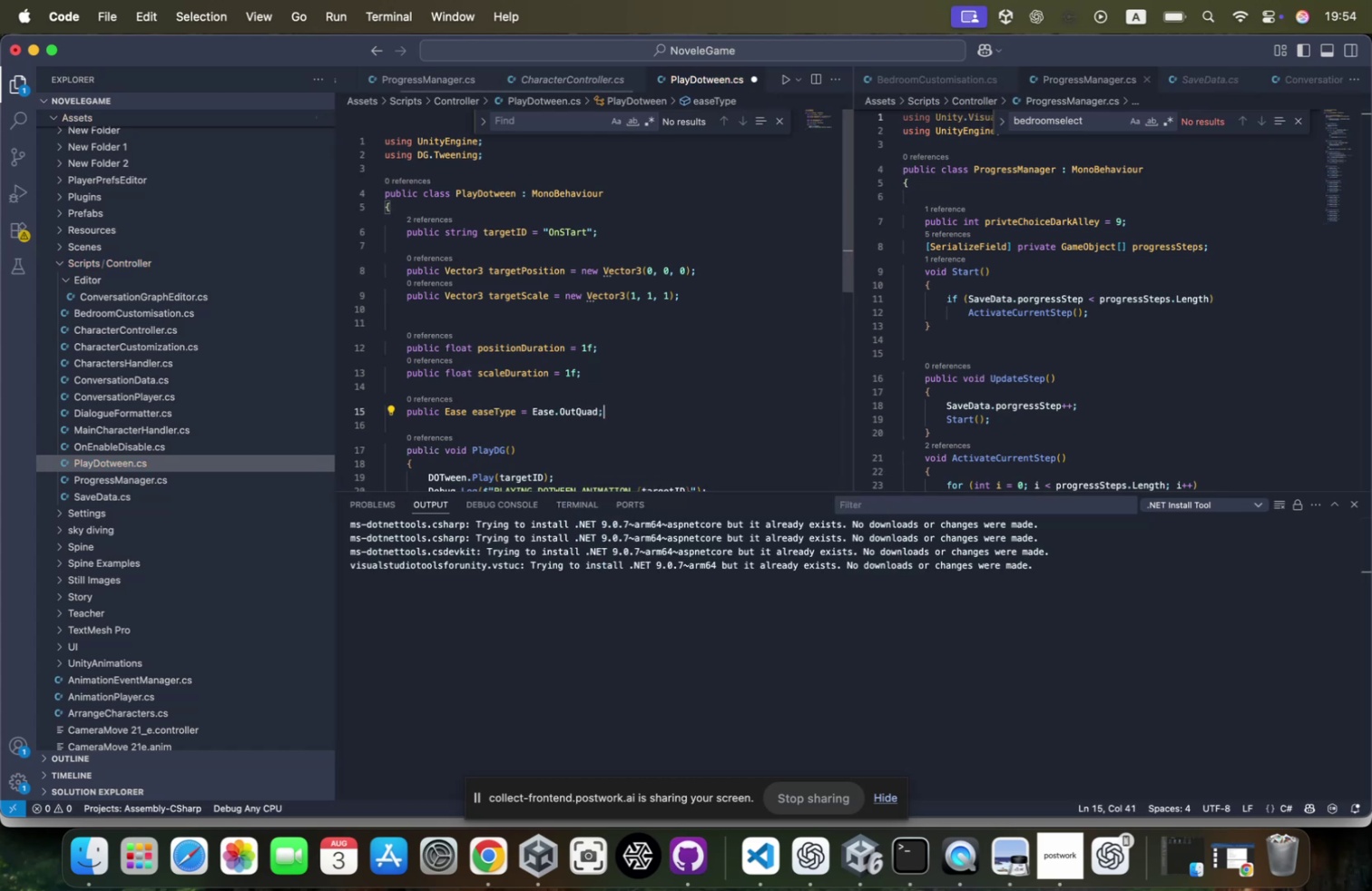 
key(Enter)
 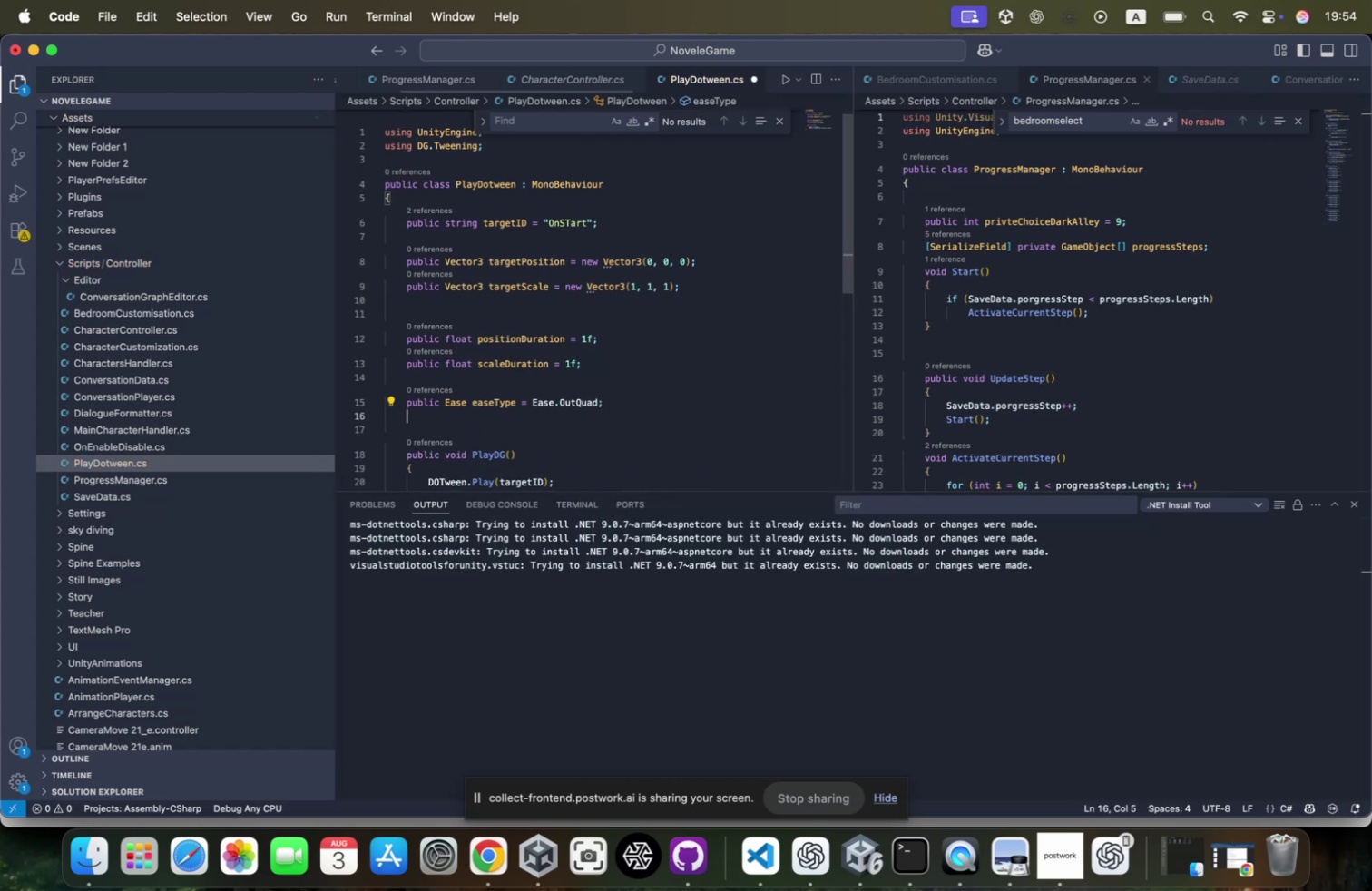 
key(Enter)
 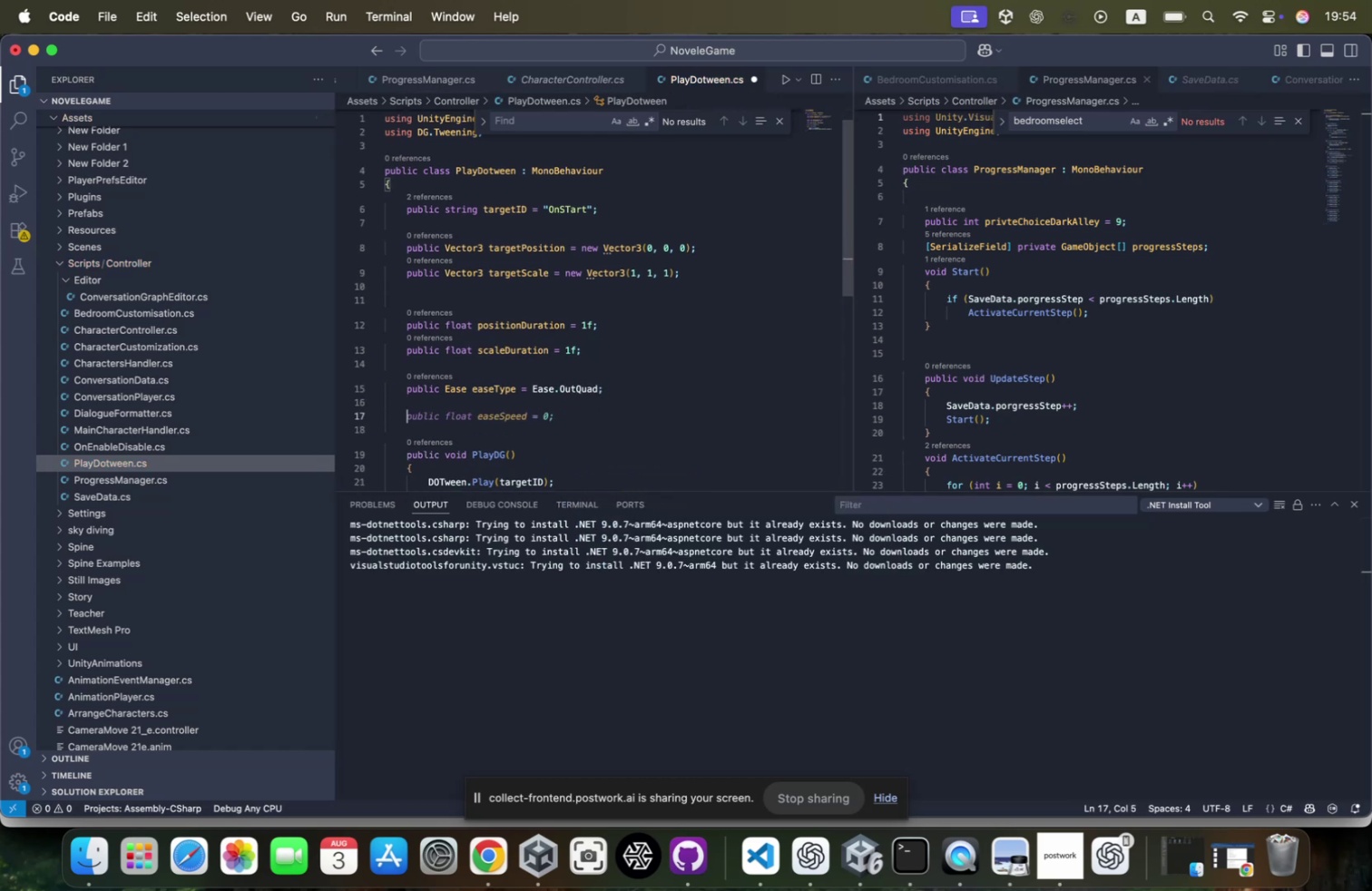 
key(ArrowDown)
 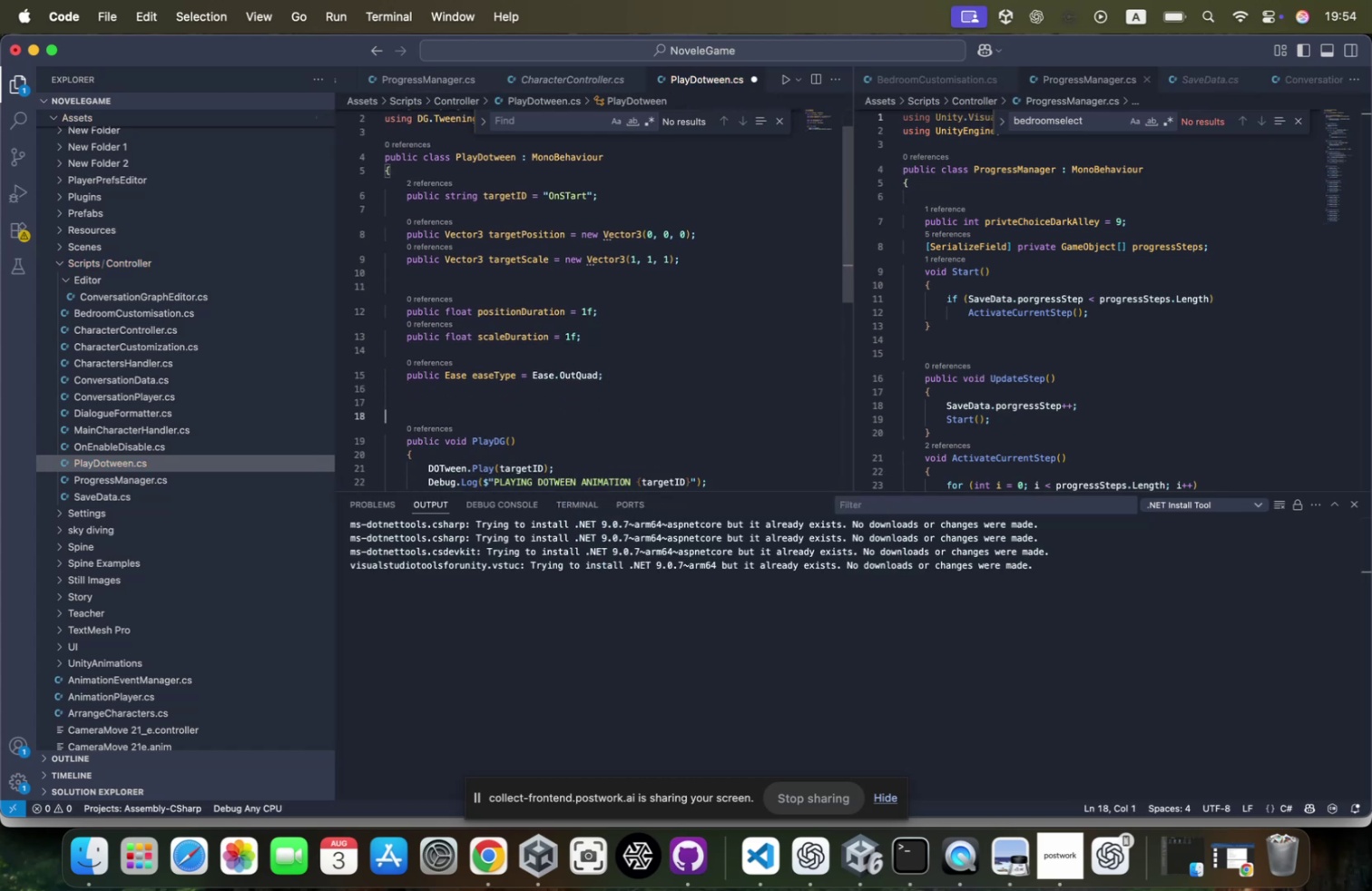 
key(ArrowDown)
 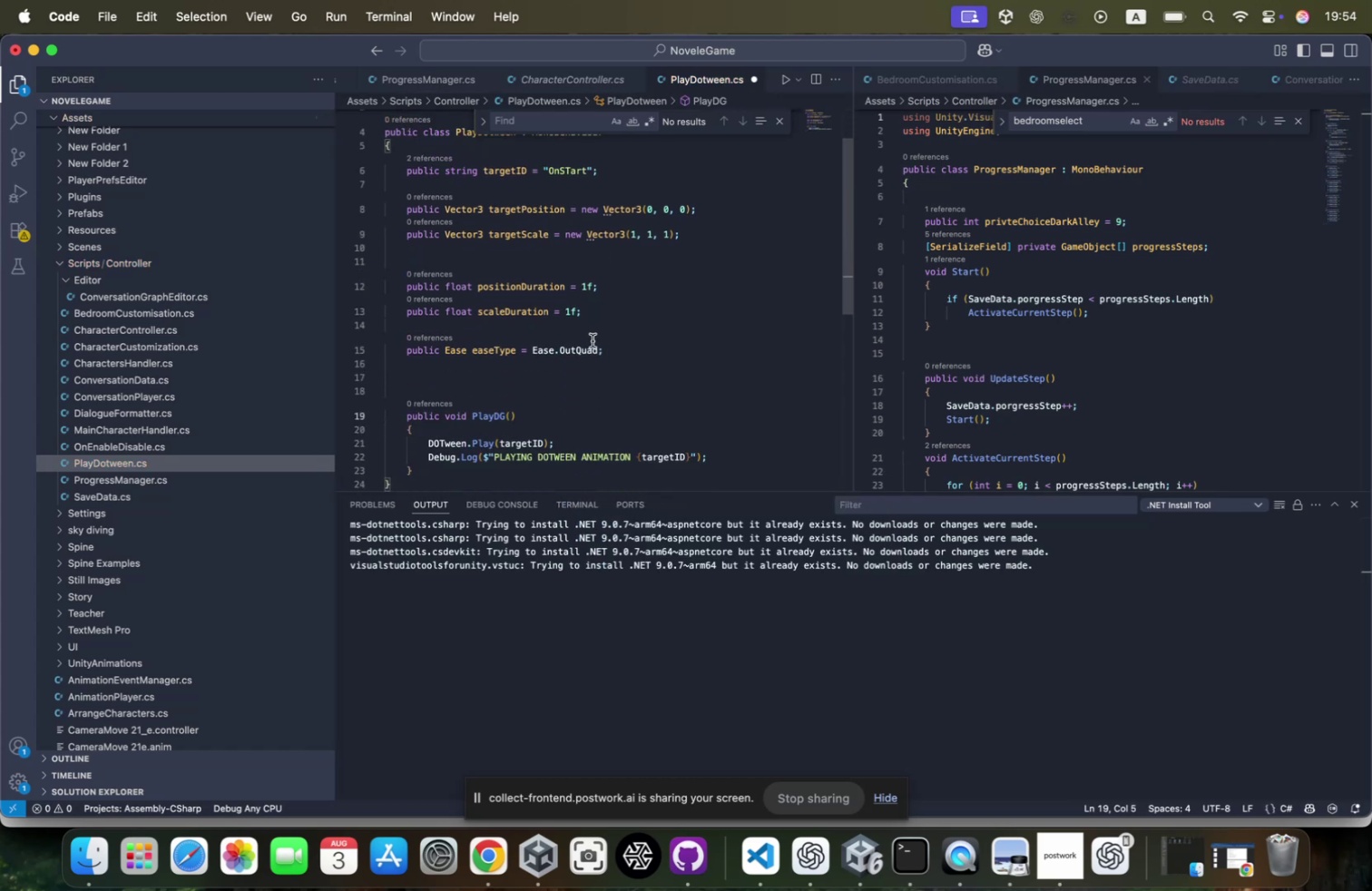 
scroll: coordinate [575, 393], scroll_direction: down, amount: 15.0
 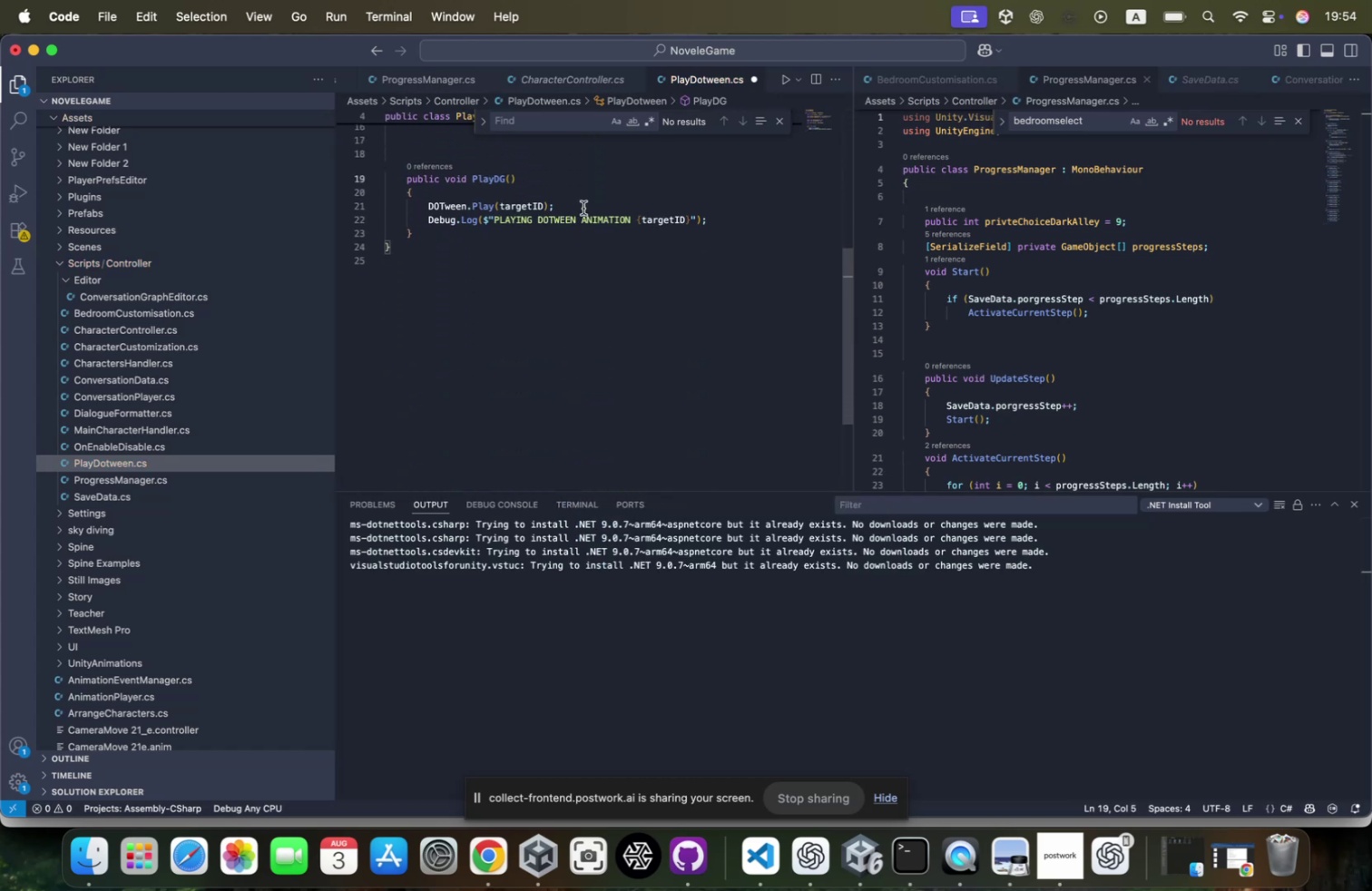 
left_click([583, 208])
 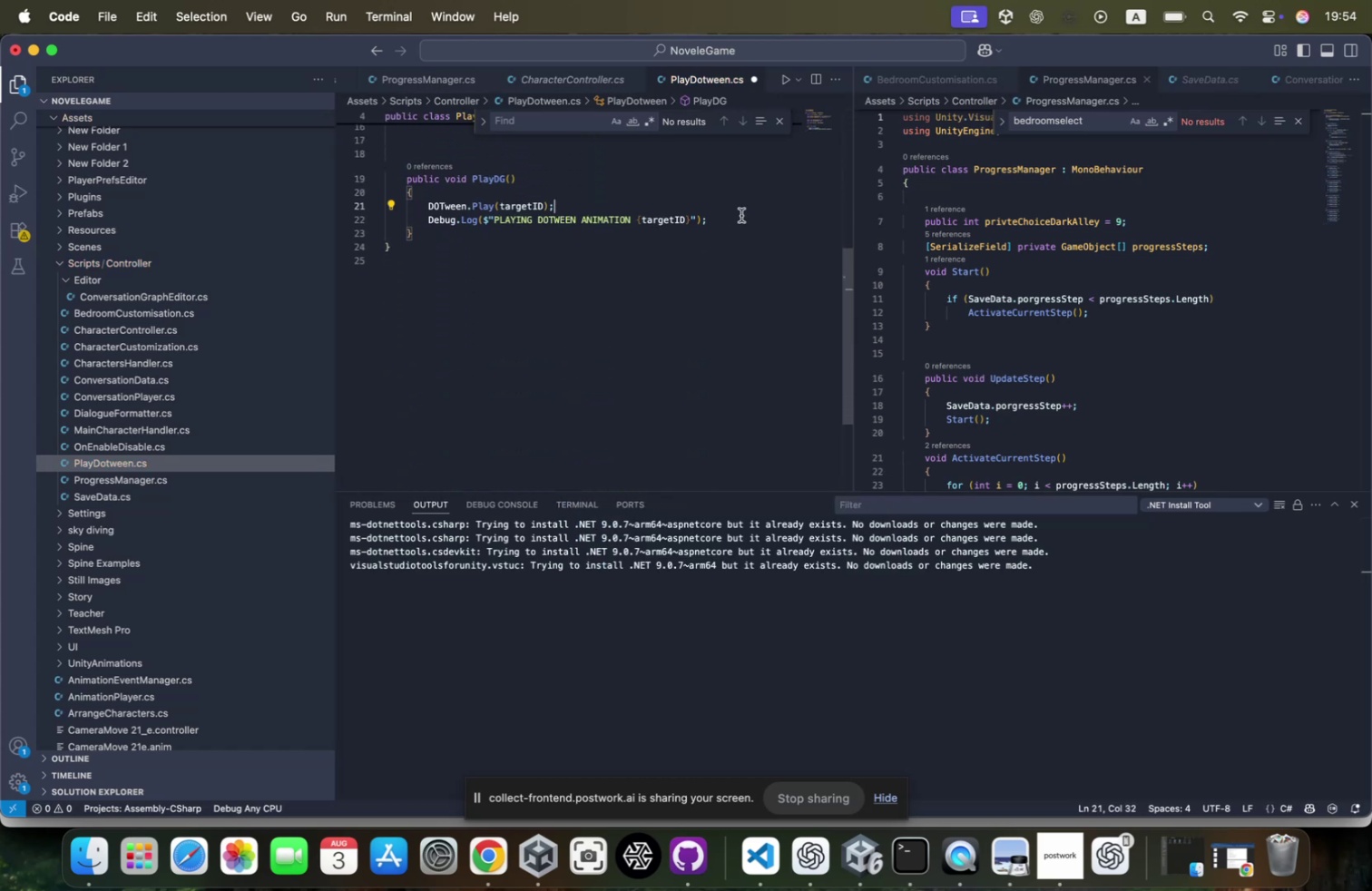 
left_click_drag(start_coordinate=[740, 215], to_coordinate=[420, 206])
 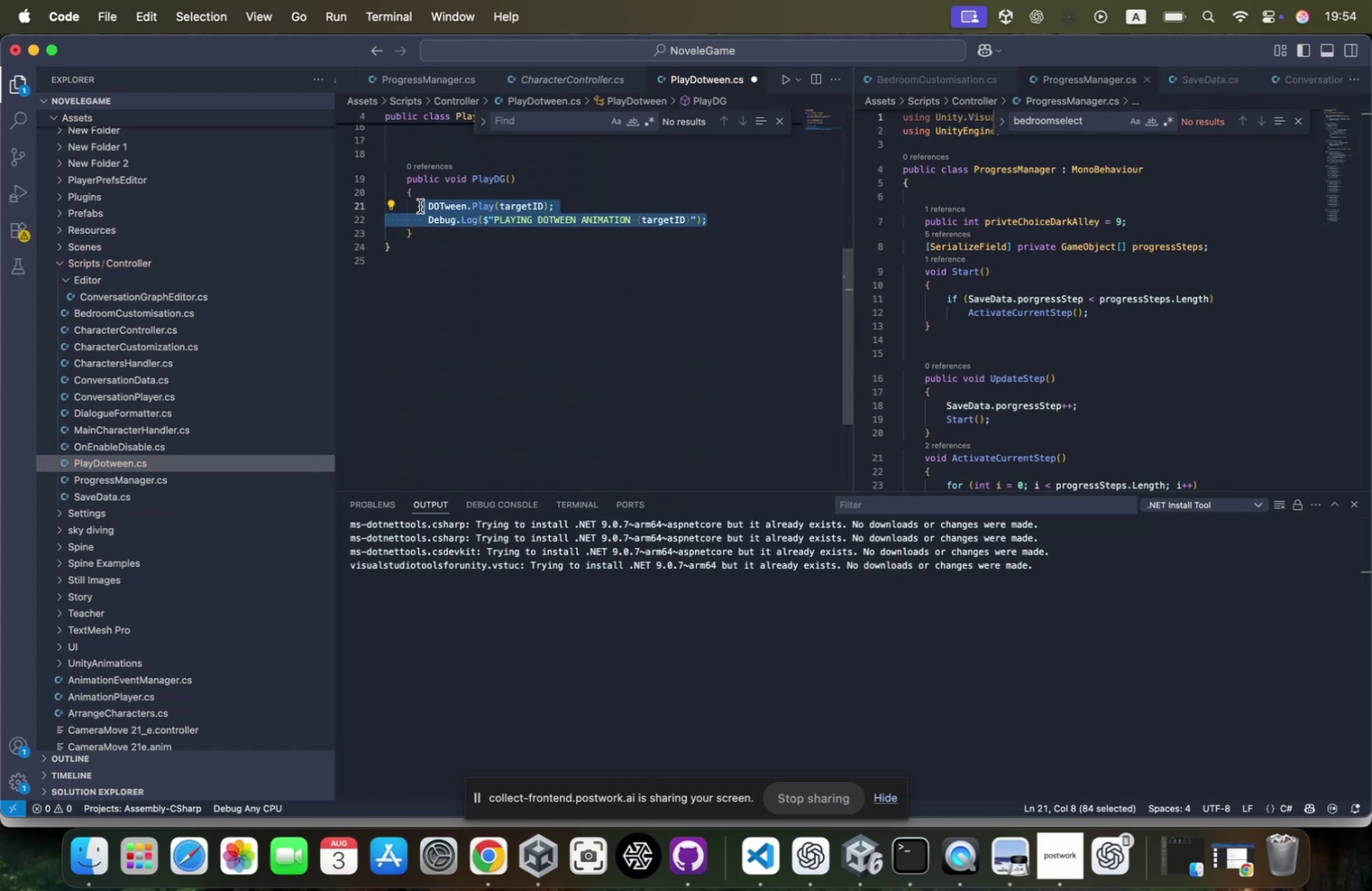 
key(Backspace)
 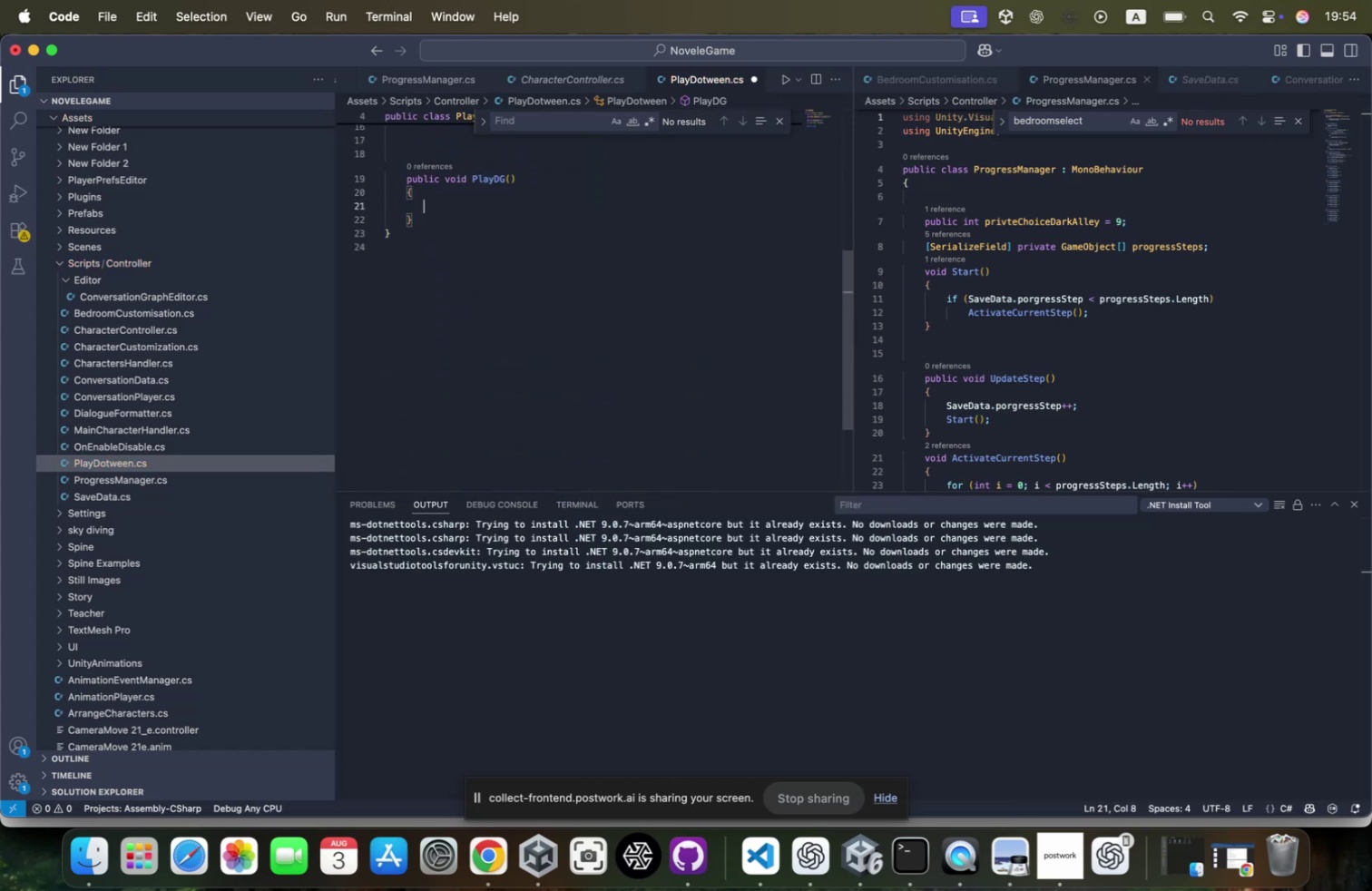 
key(Tab)
 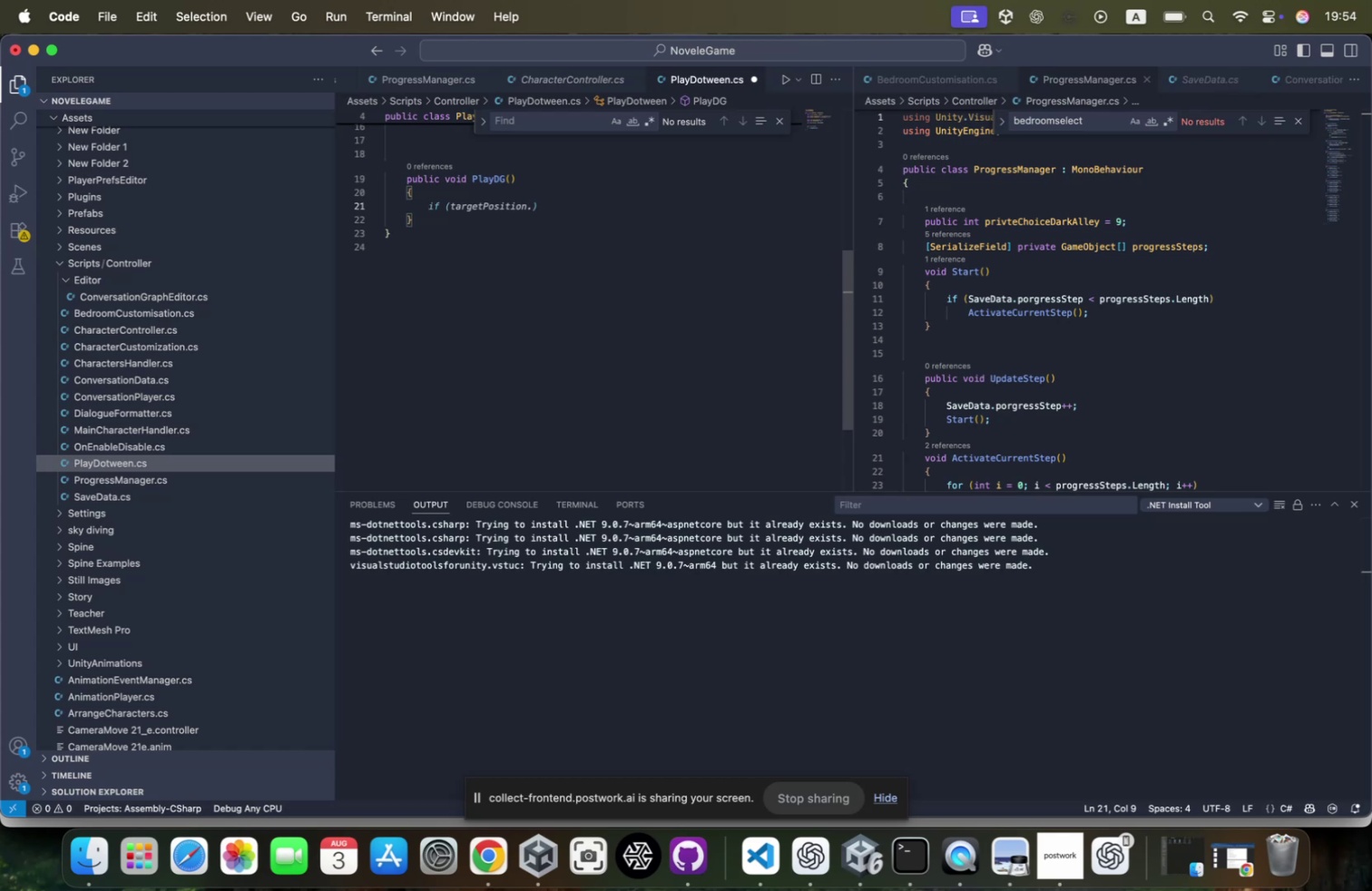 
wait(6.63)
 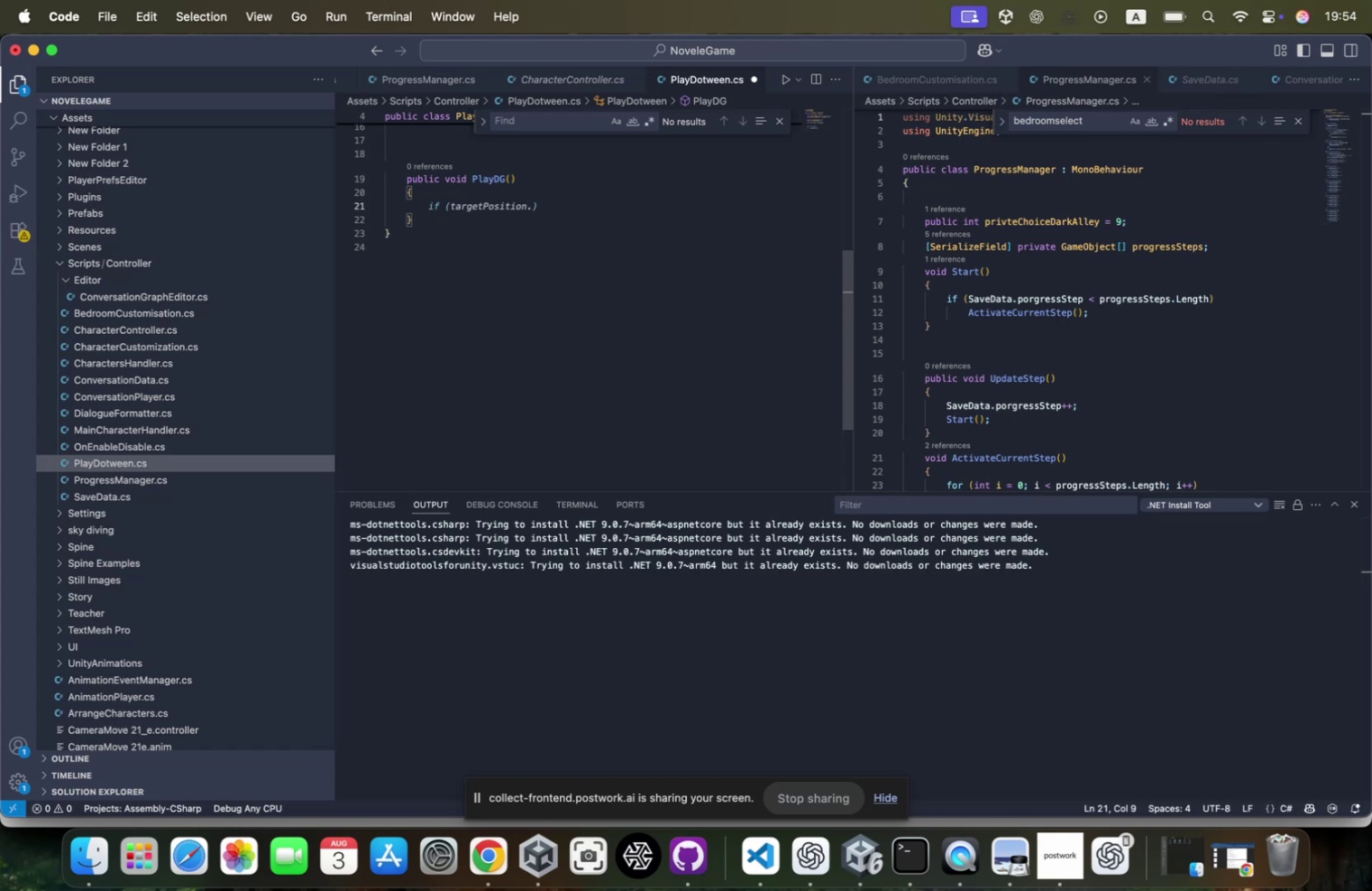 
type(transfo.Domove)
key(Tab)
type((targetpo)
key(Tab)
type(,powi)
key(Backspace)
key(Backspace)
type(siti)
key(Tab)
type(,)
 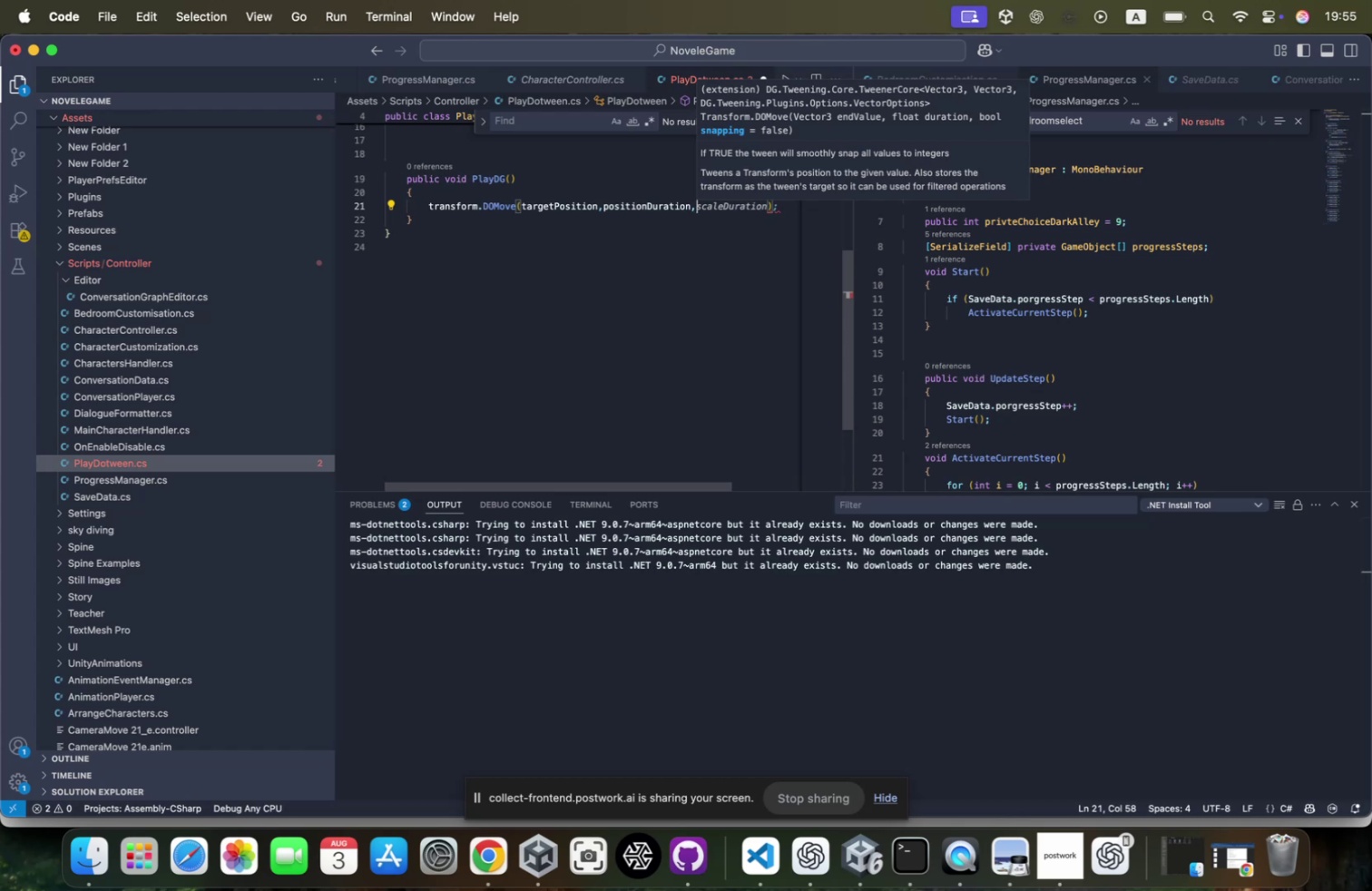 
wait(5.47)
 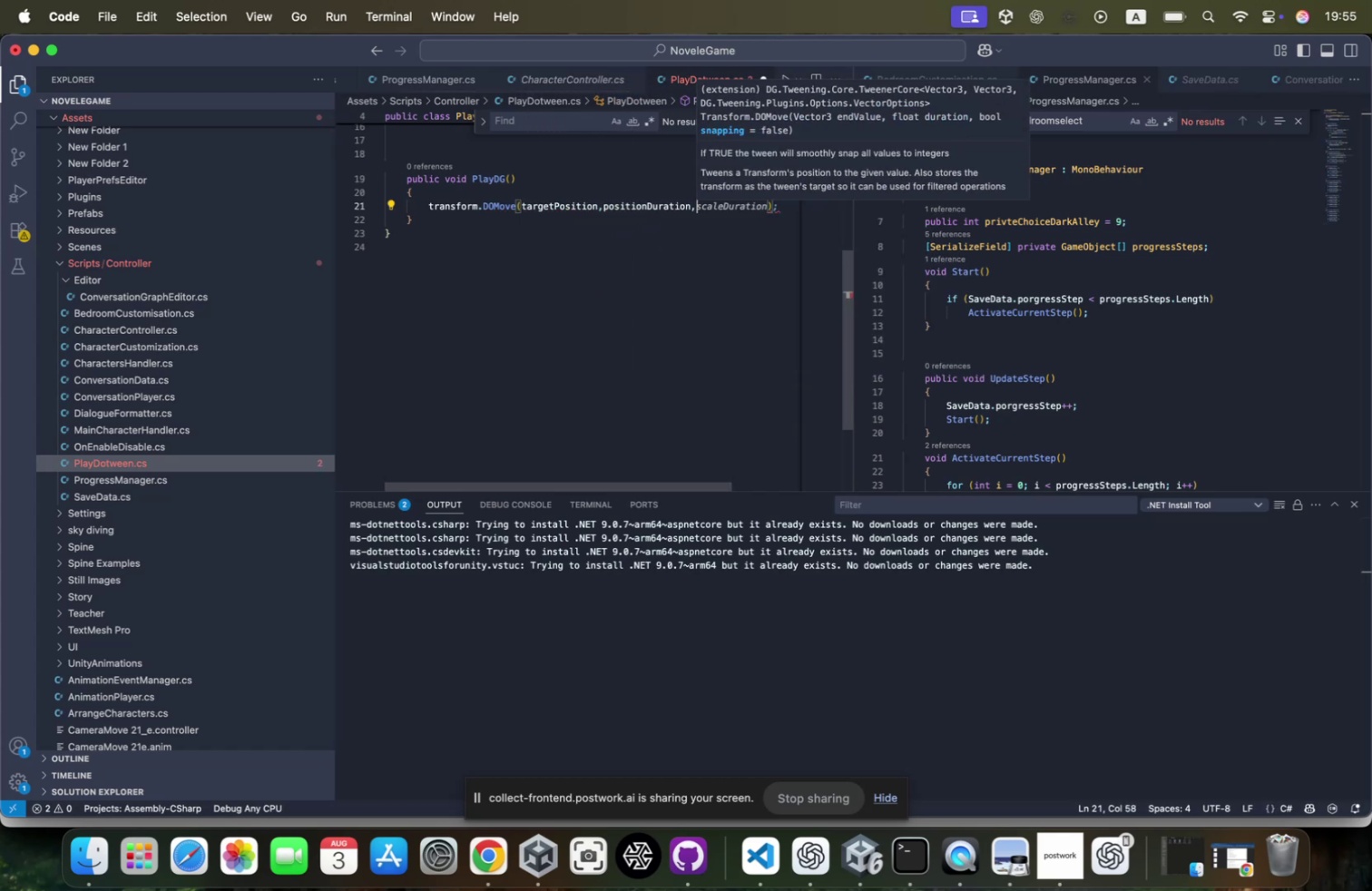 
key(Backspace)
type().sea)
key(Backspace)
type(tea)
key(Tab)
type((ea)
key(Tab)
key(Tab)
 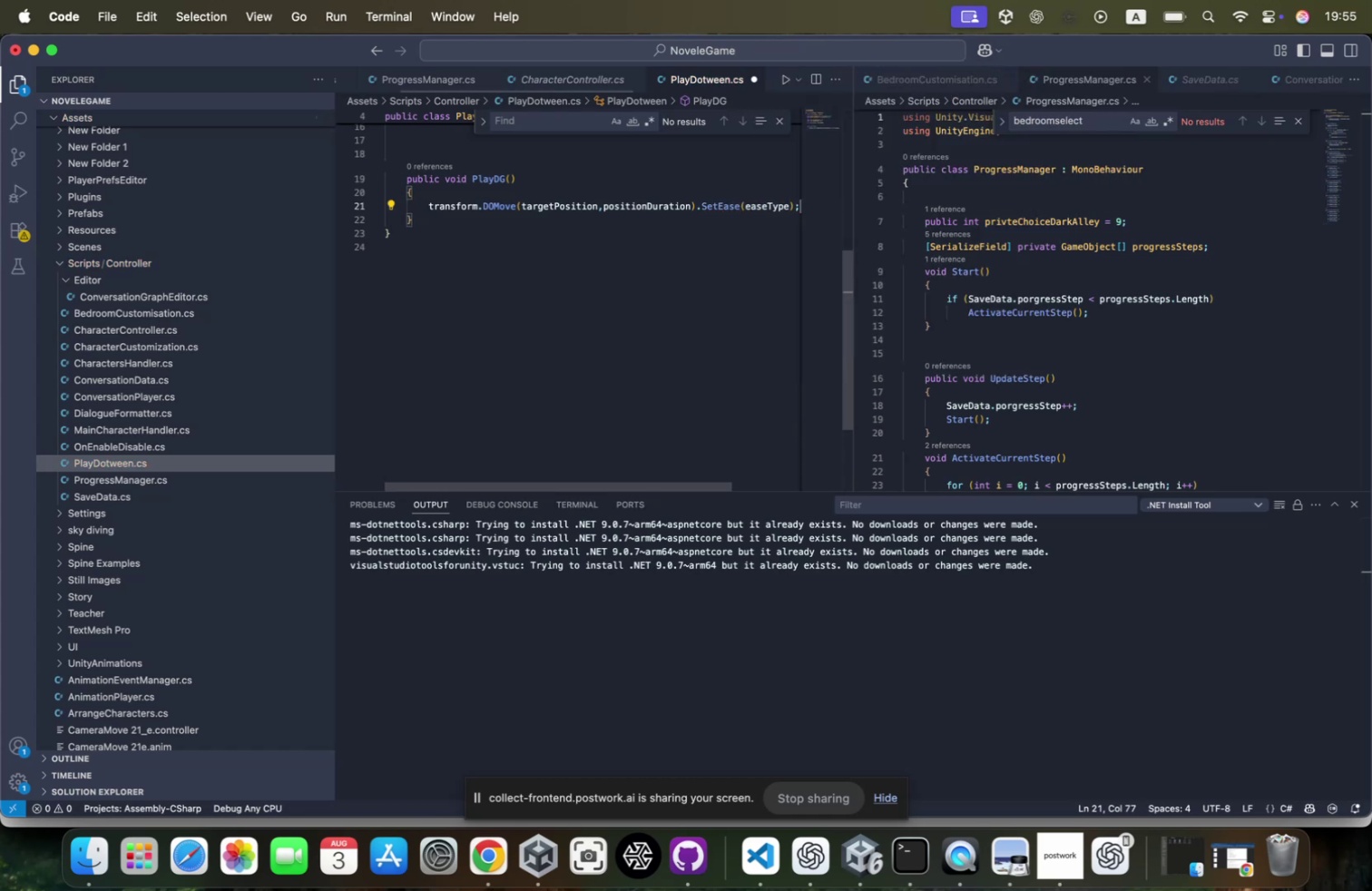 
key(ArrowDown)
 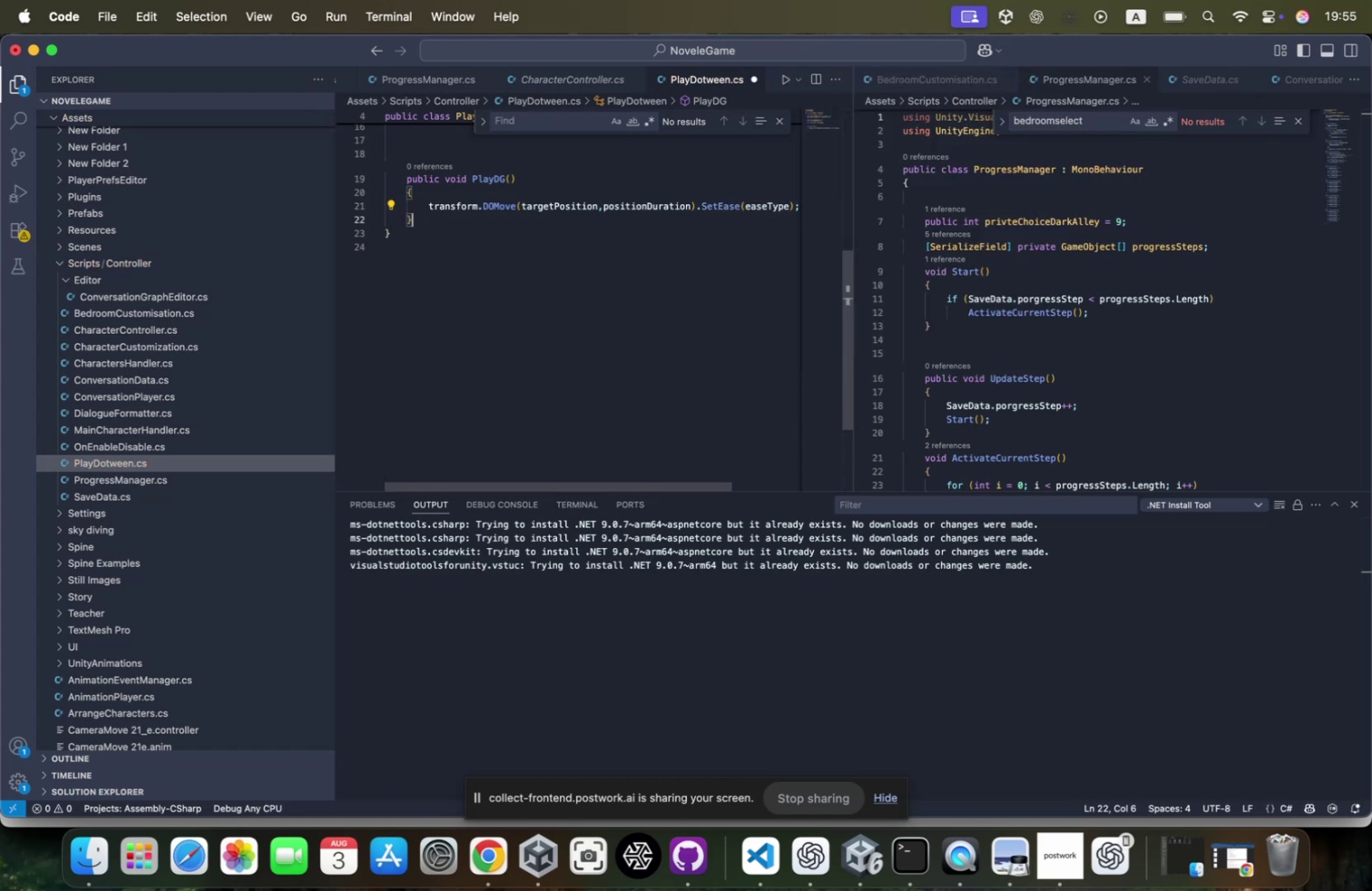 
key(ArrowDown)
 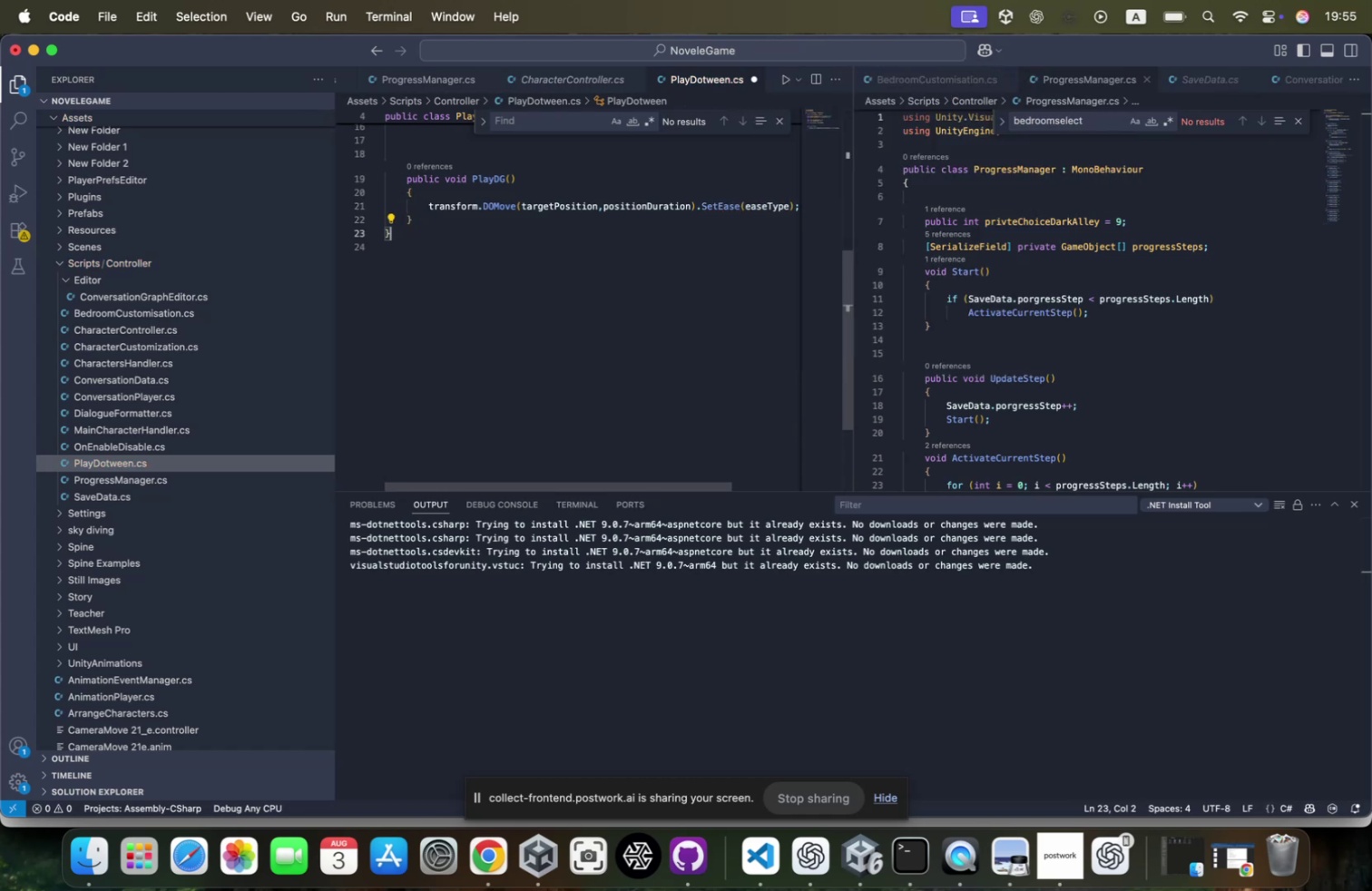 
key(Shift+ShiftRight)
 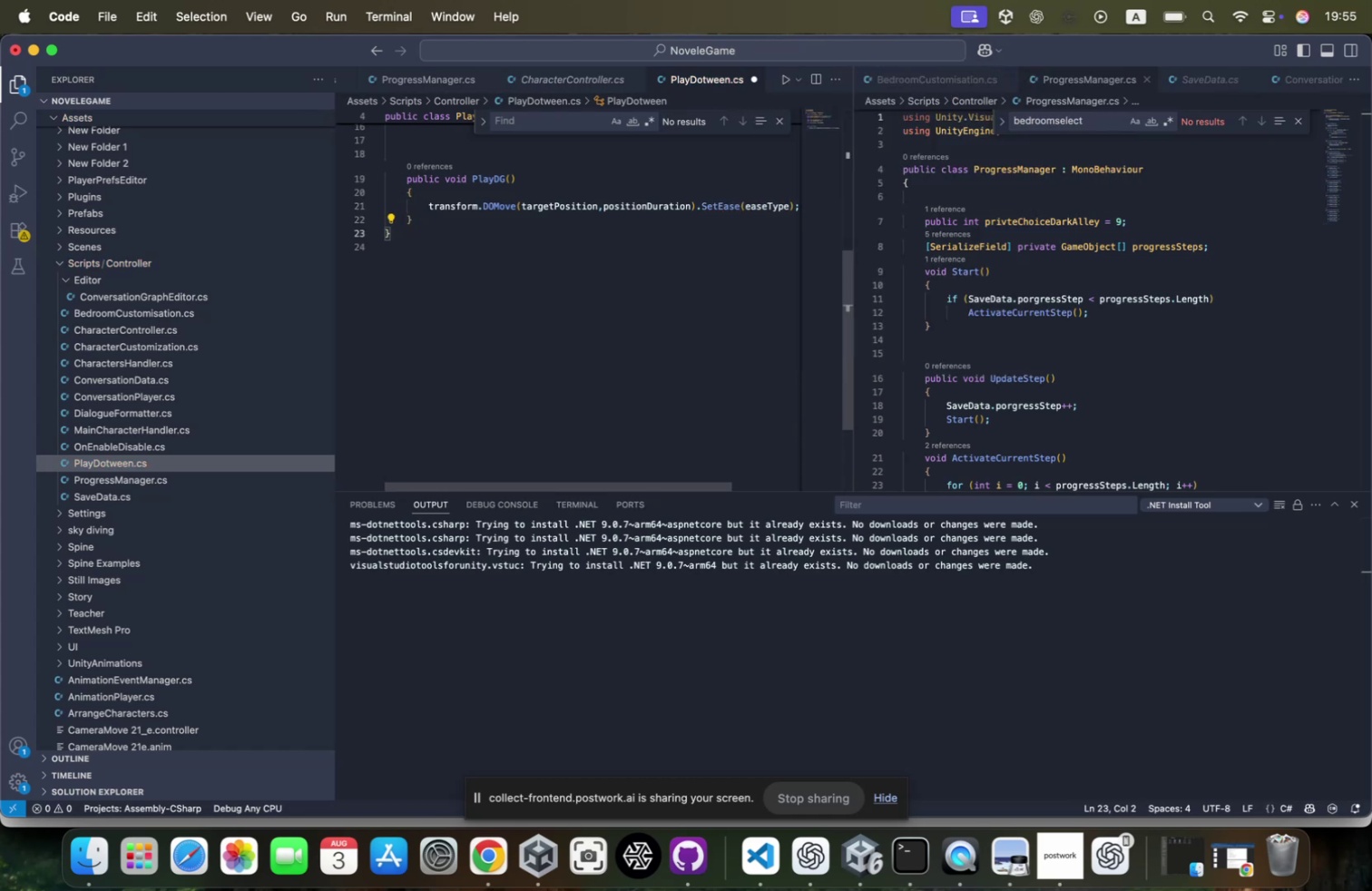 
key(ArrowUp)
 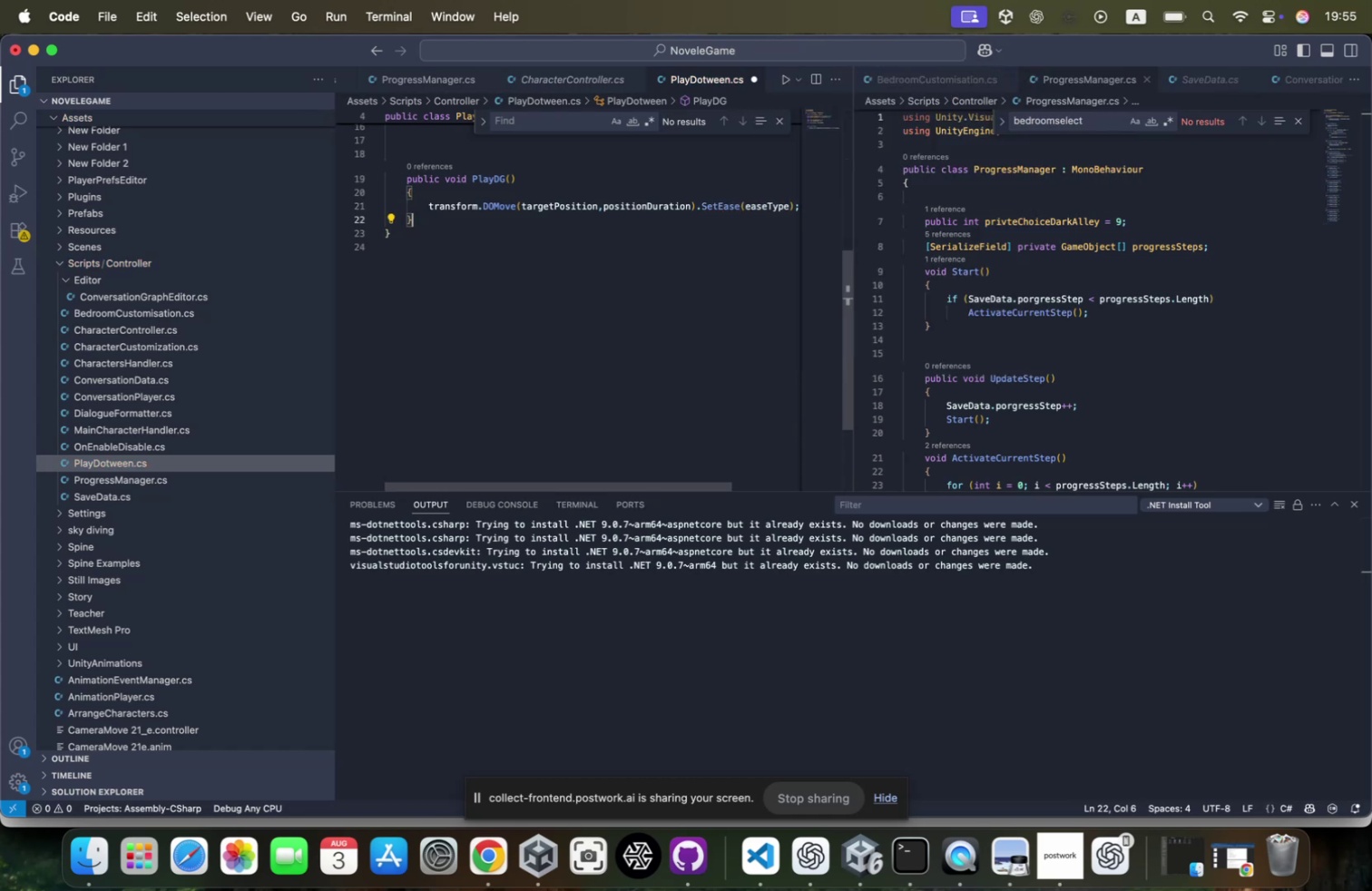 
key(Enter)
 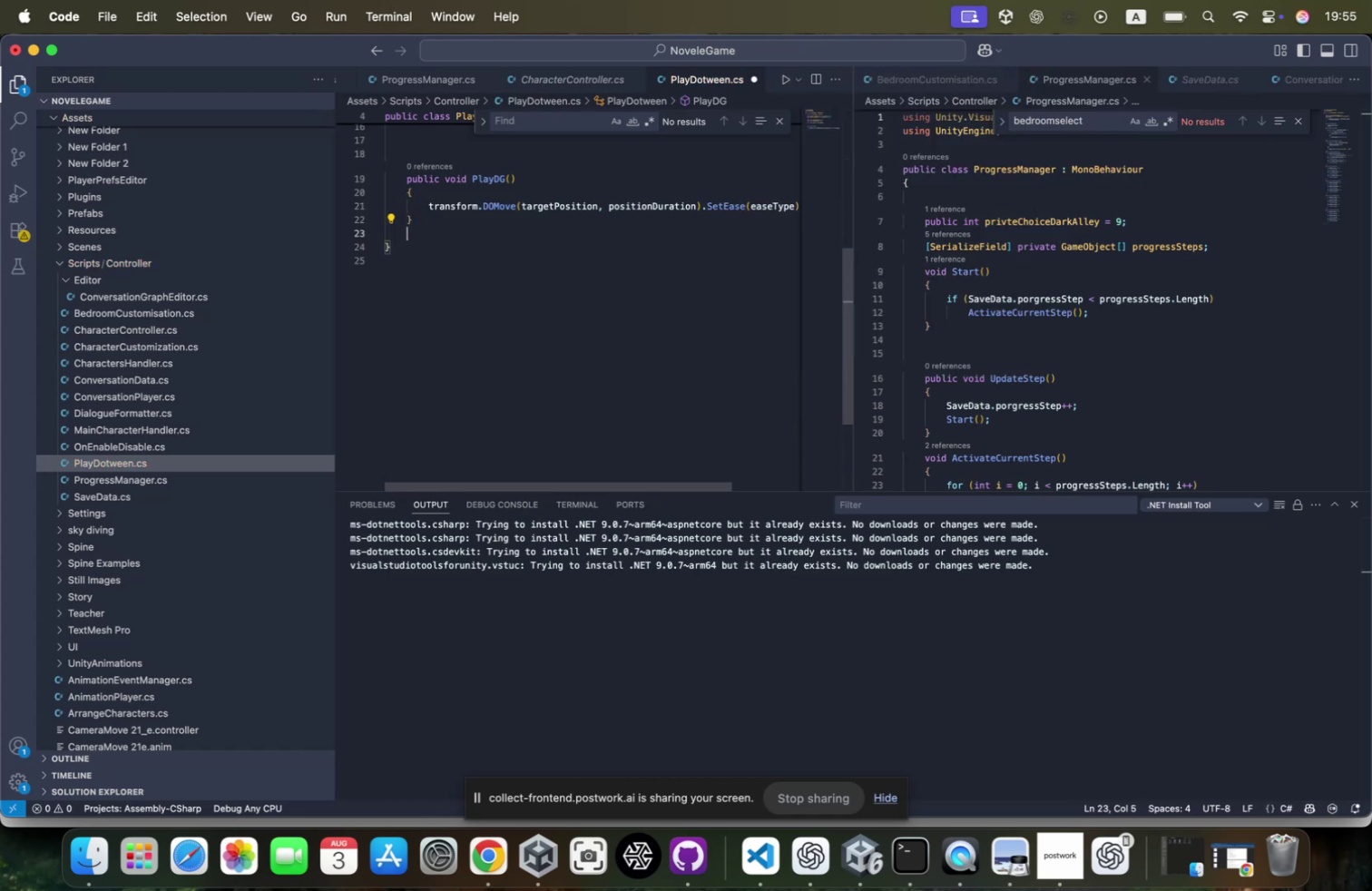 
key(Enter)
 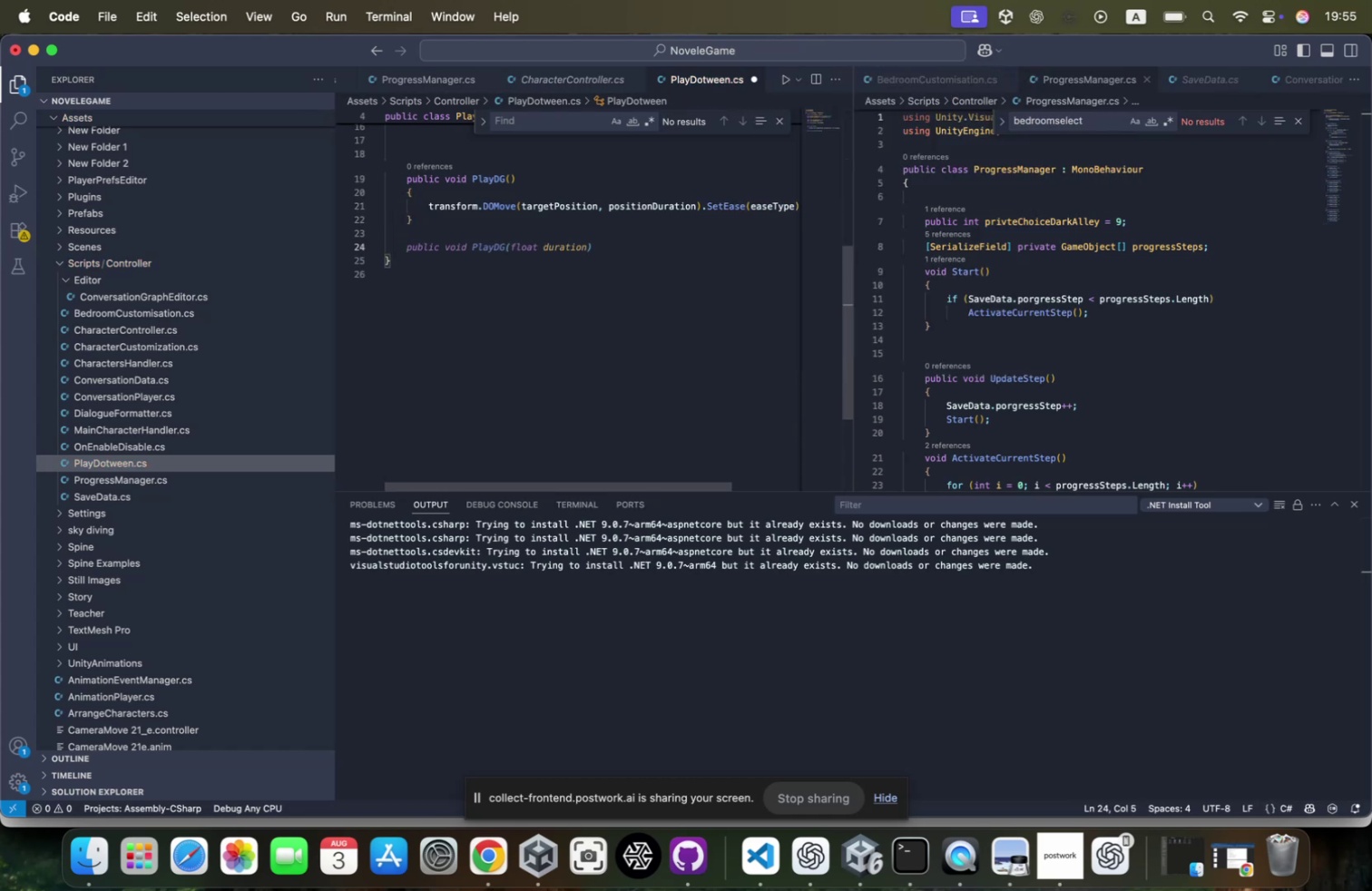 
type(public void ScaleToTarget)_)
 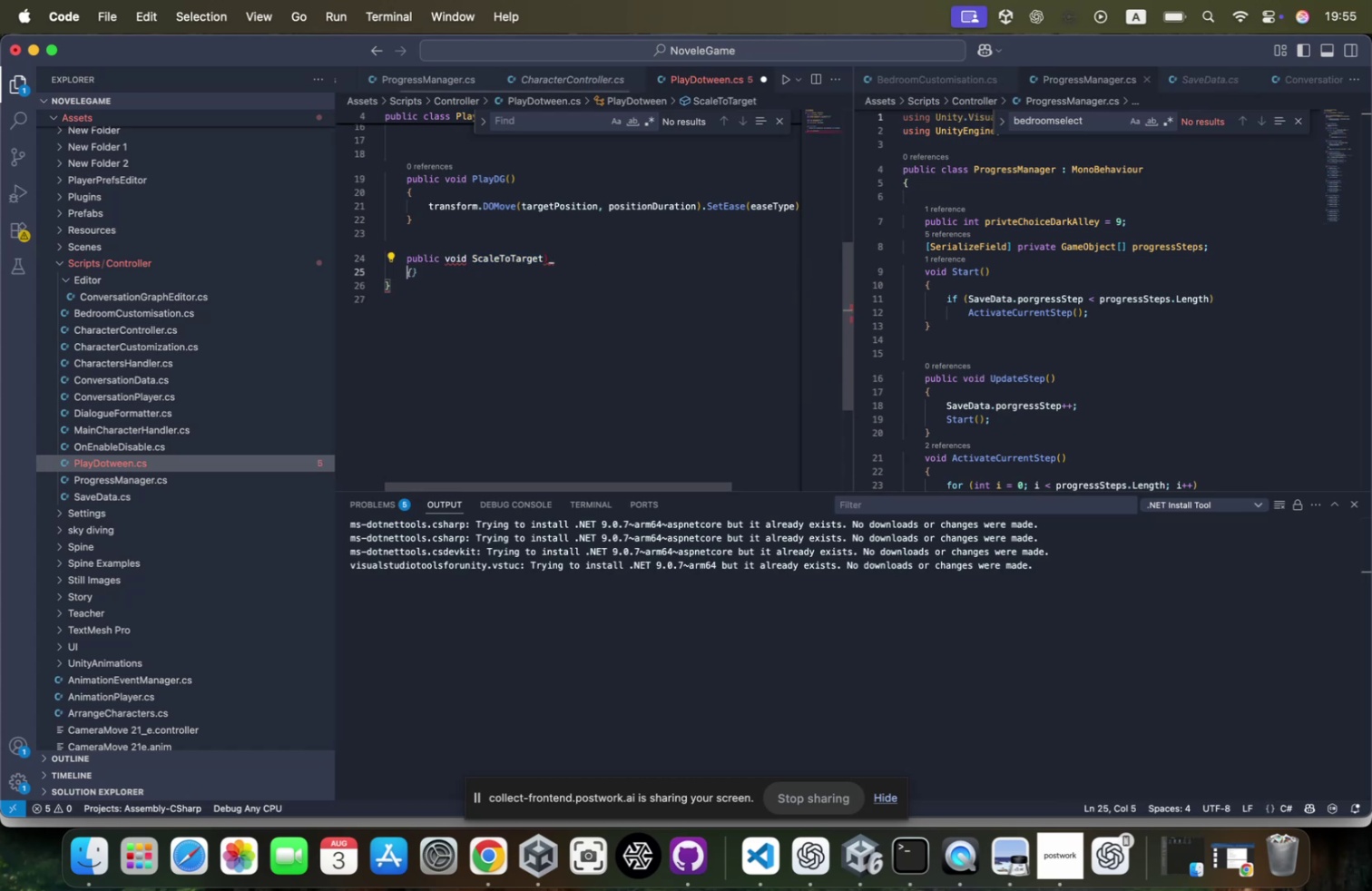 
 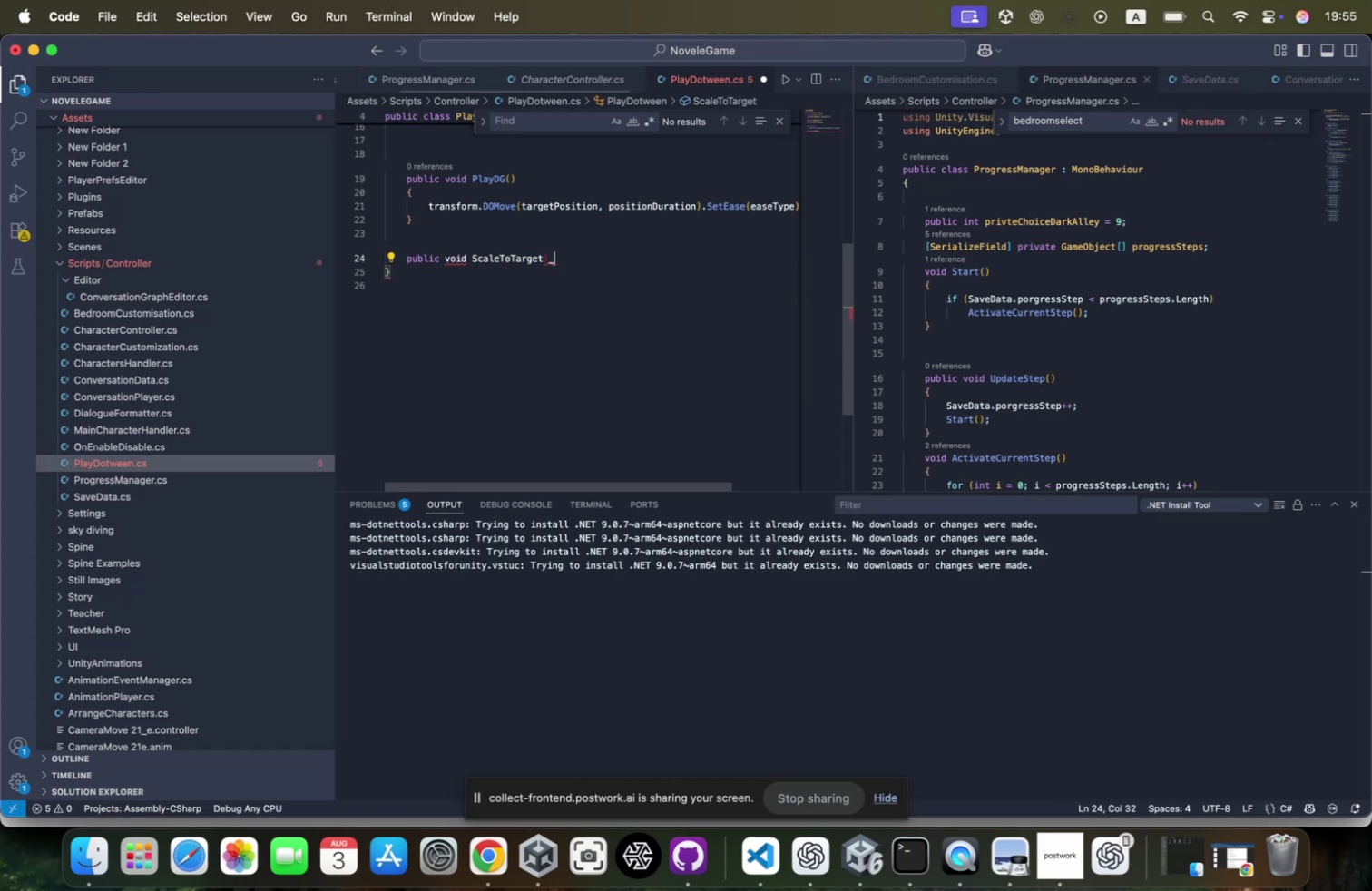 
key(Enter)
 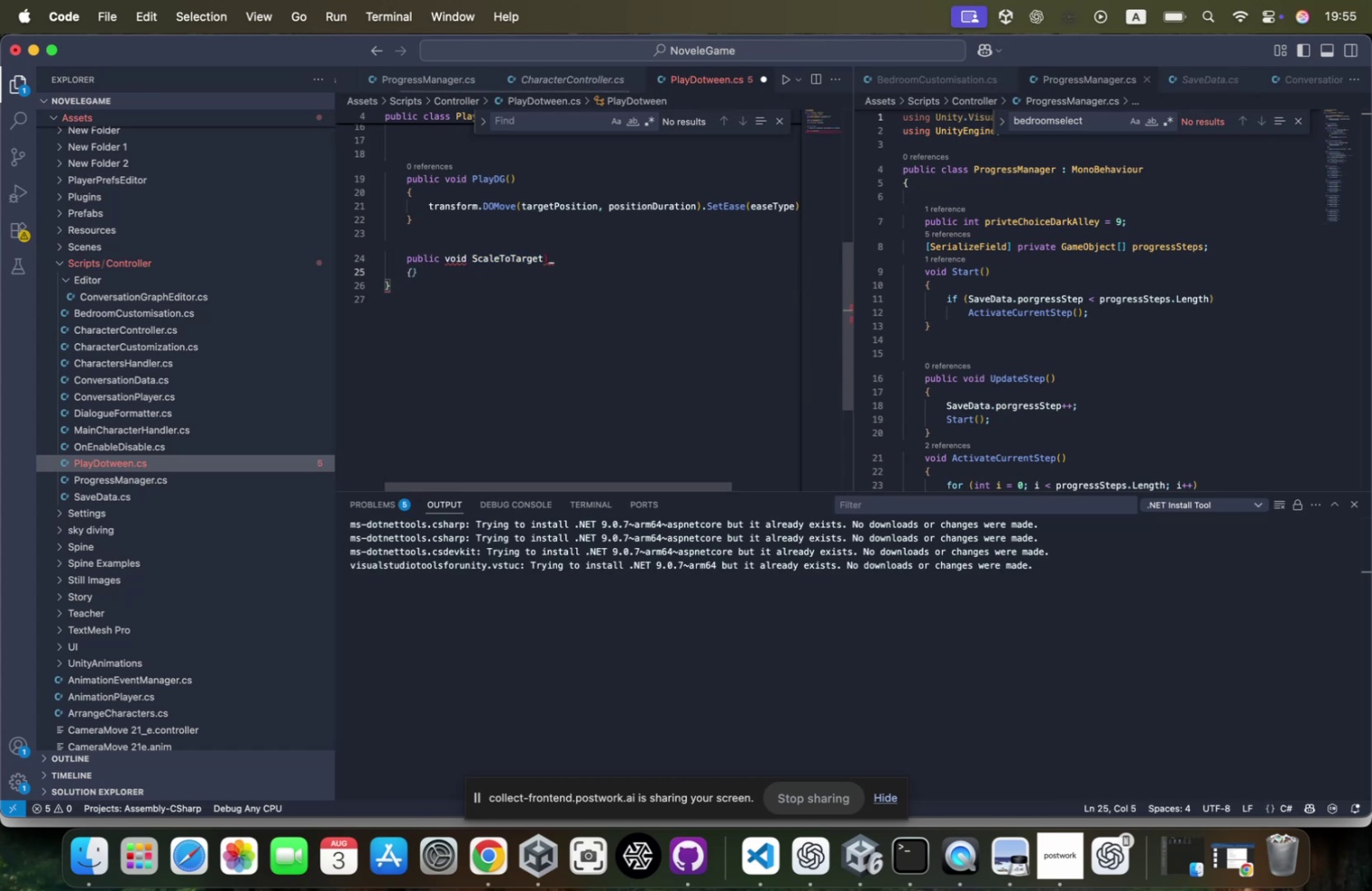 
key(Meta+Z)
 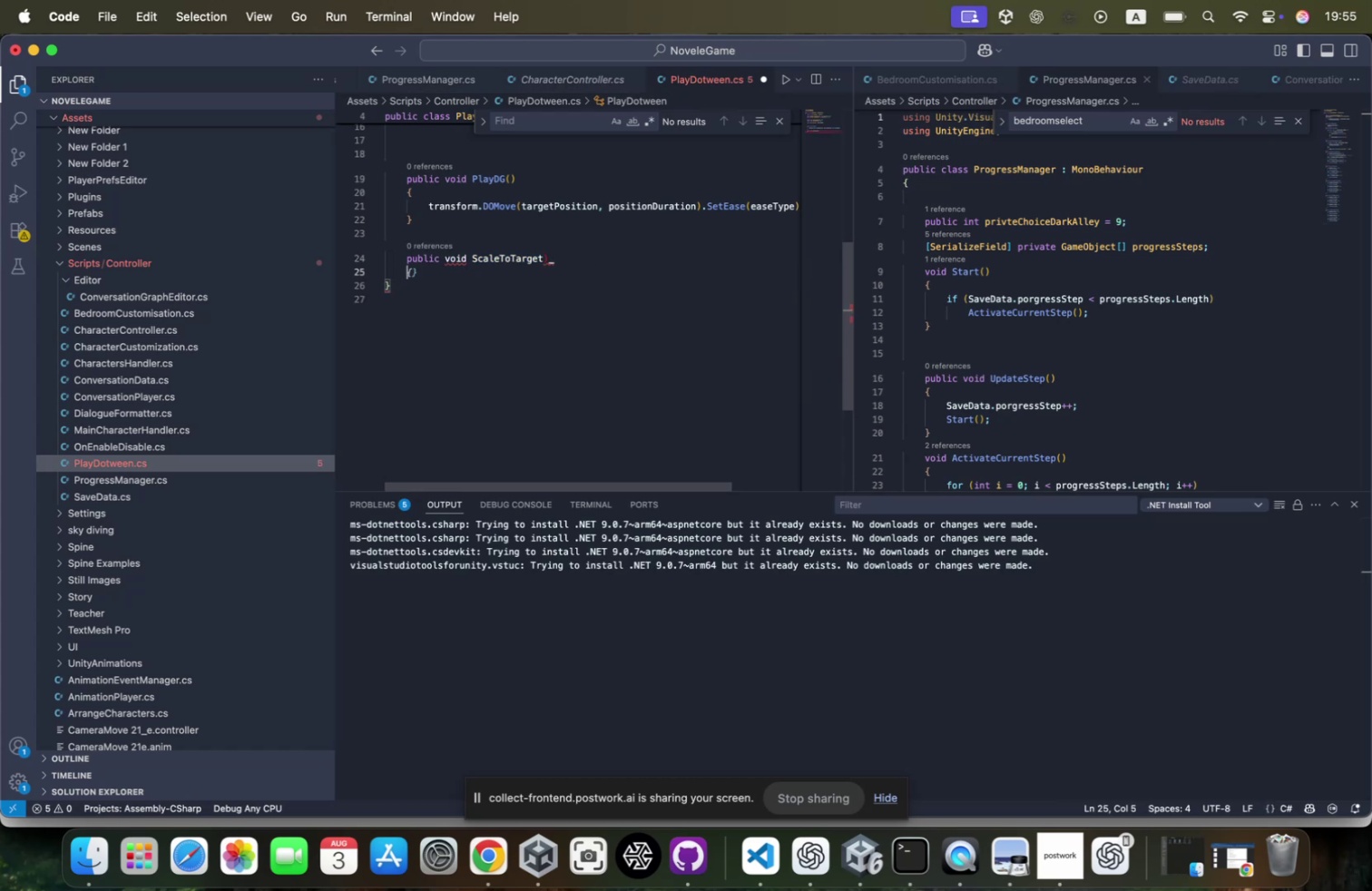 
key(Meta+Z)
 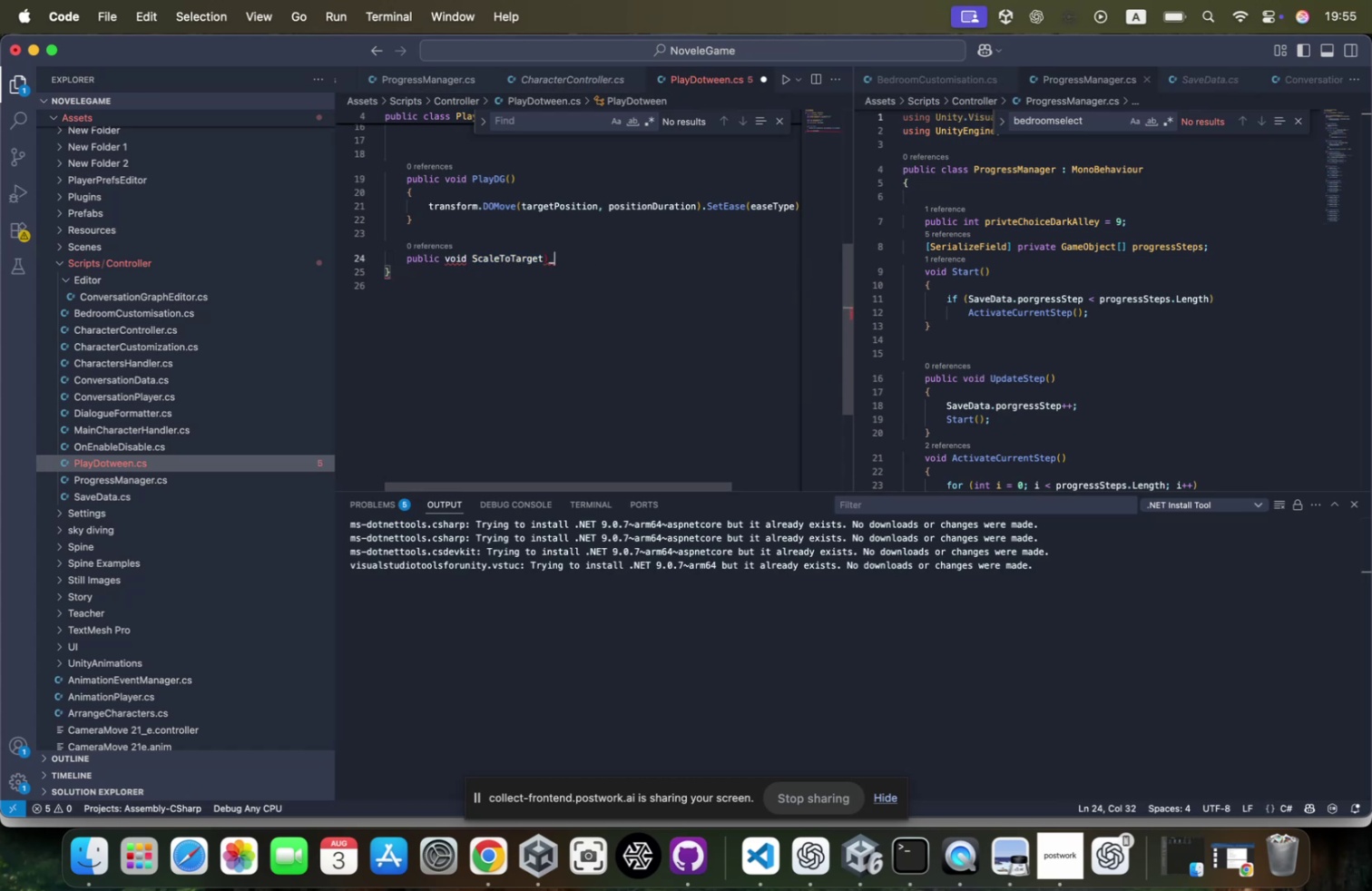 
key(Meta+CommandLeft)
 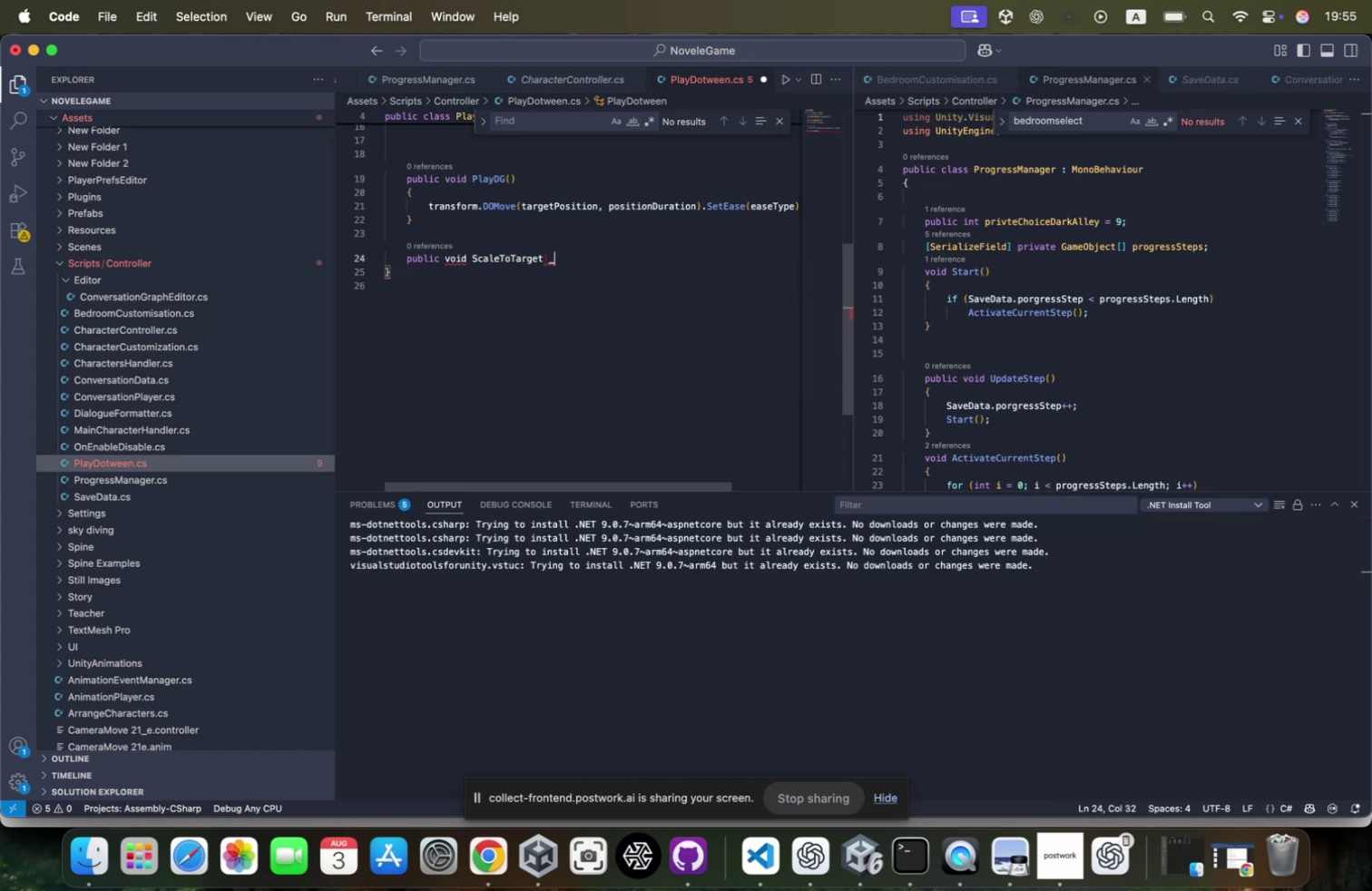 
key(Meta+Z)
 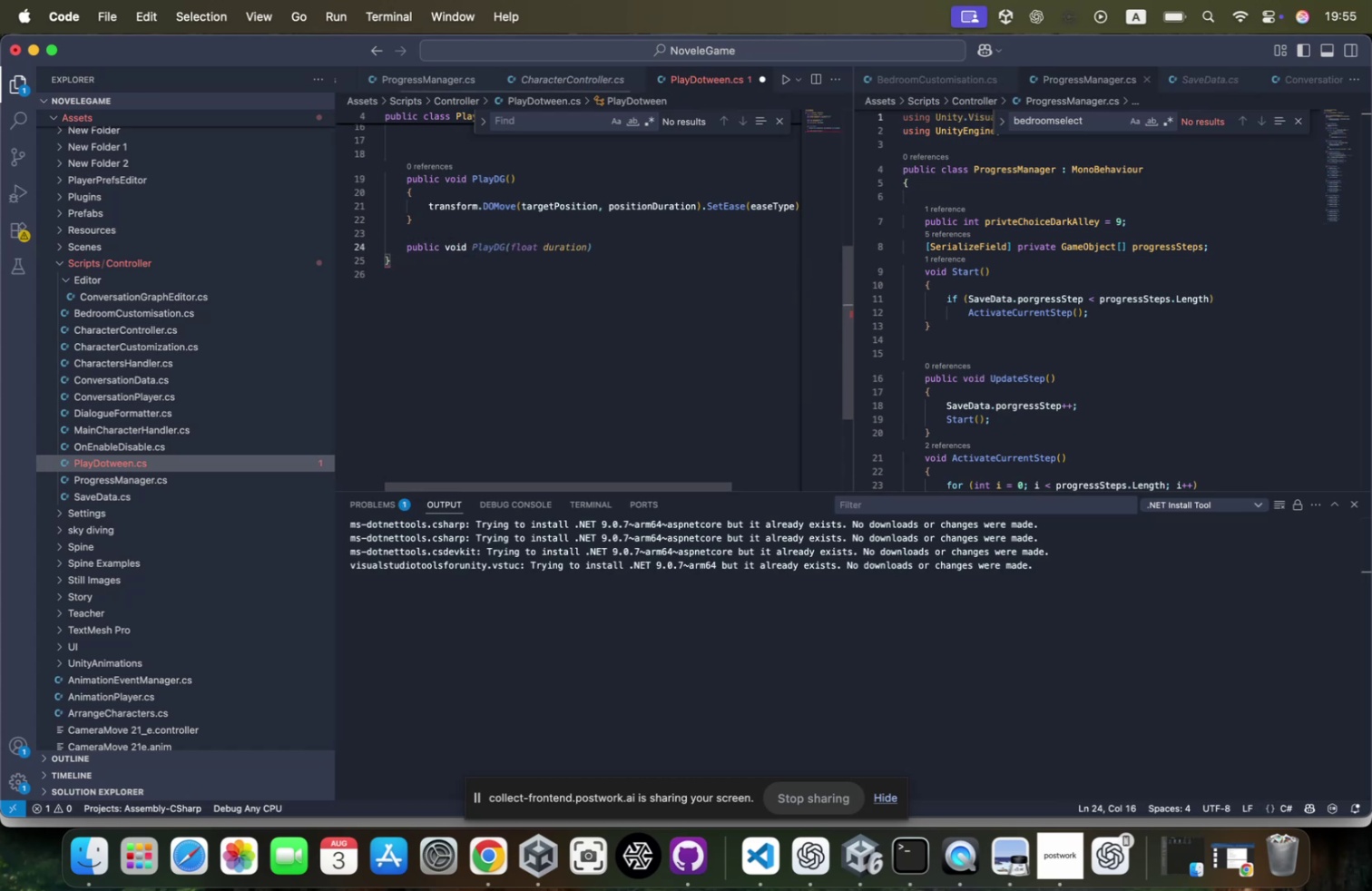 
type( ScaleToTarget())
 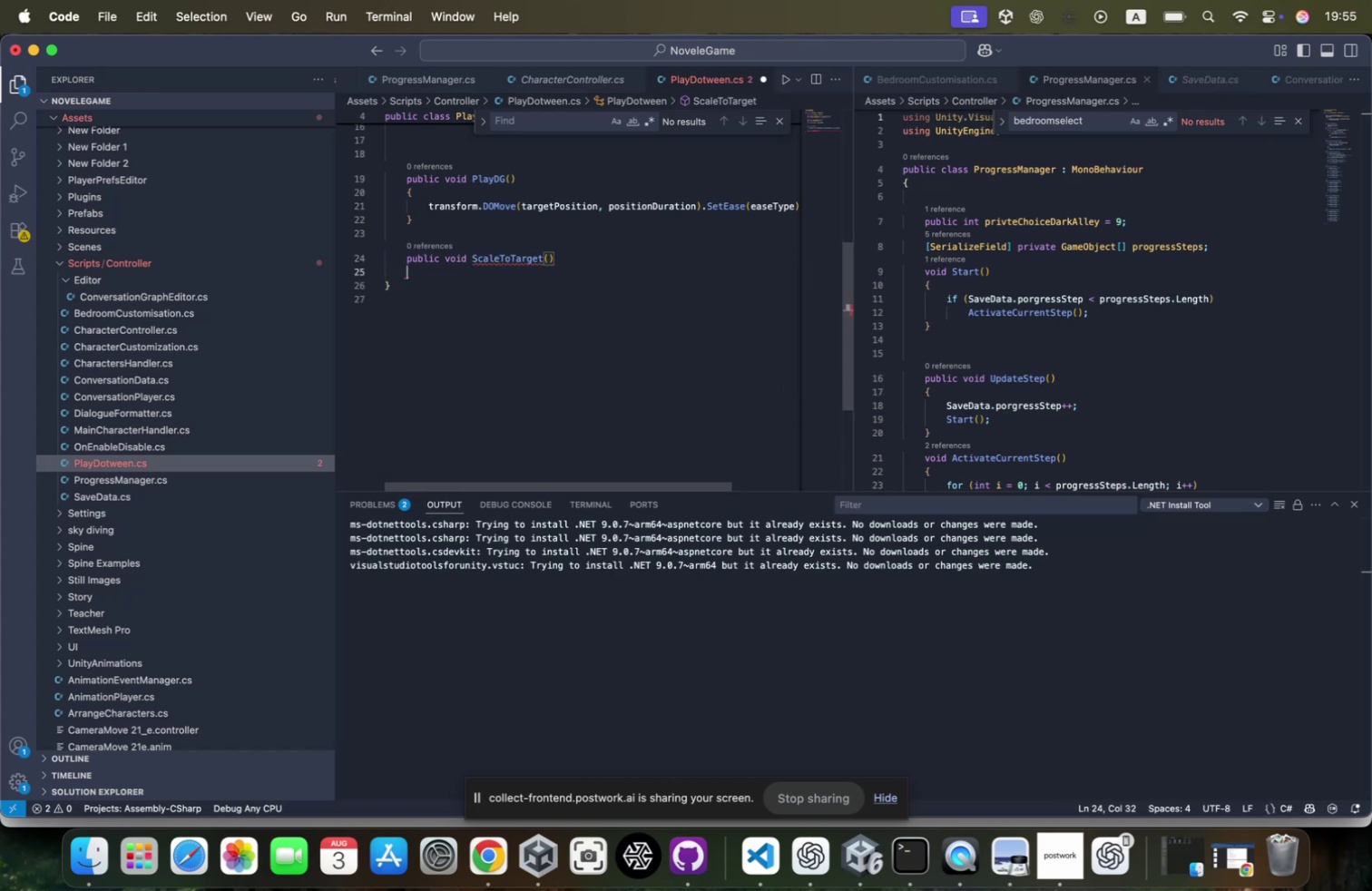 
 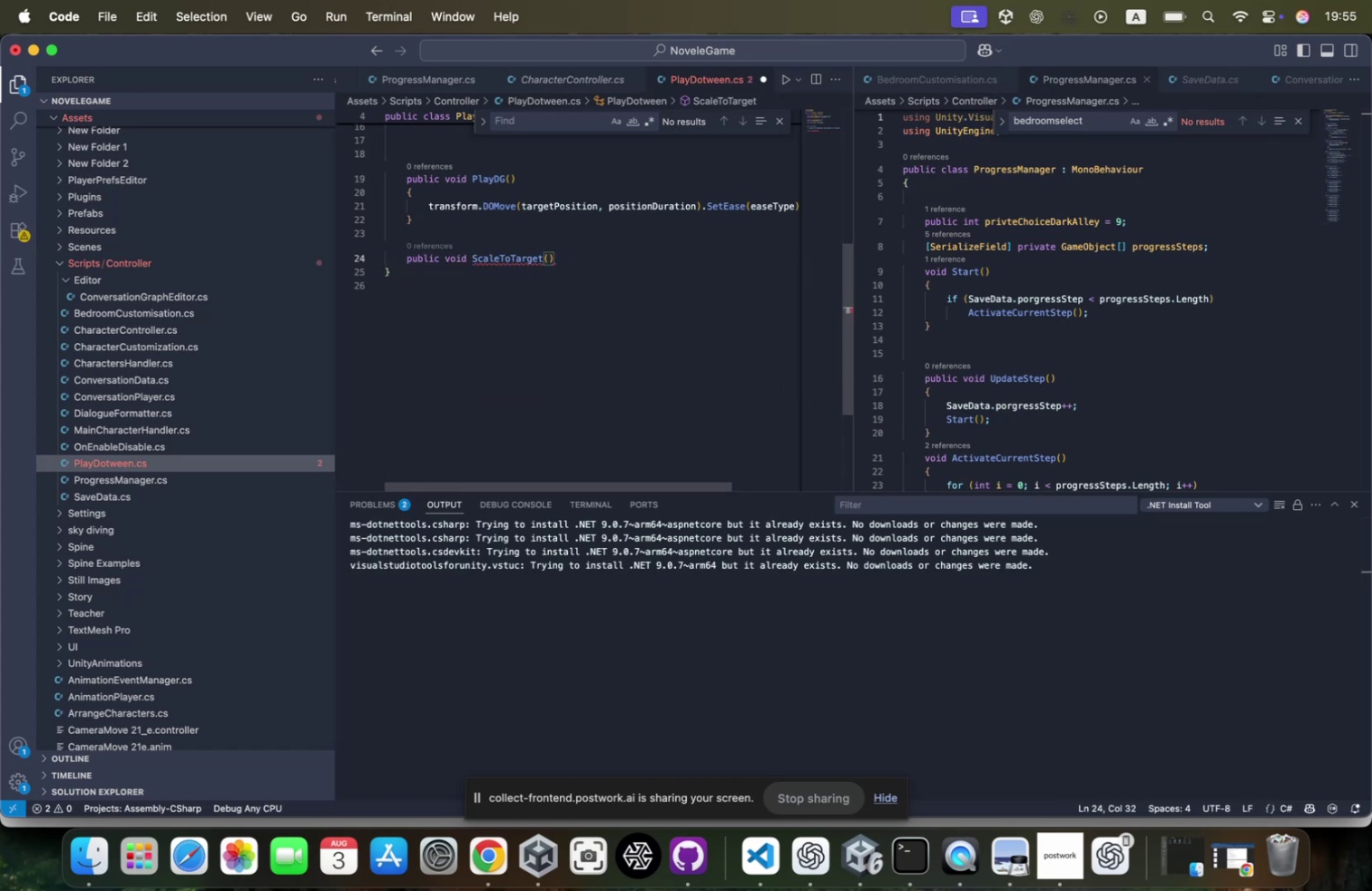 
key(Enter)
 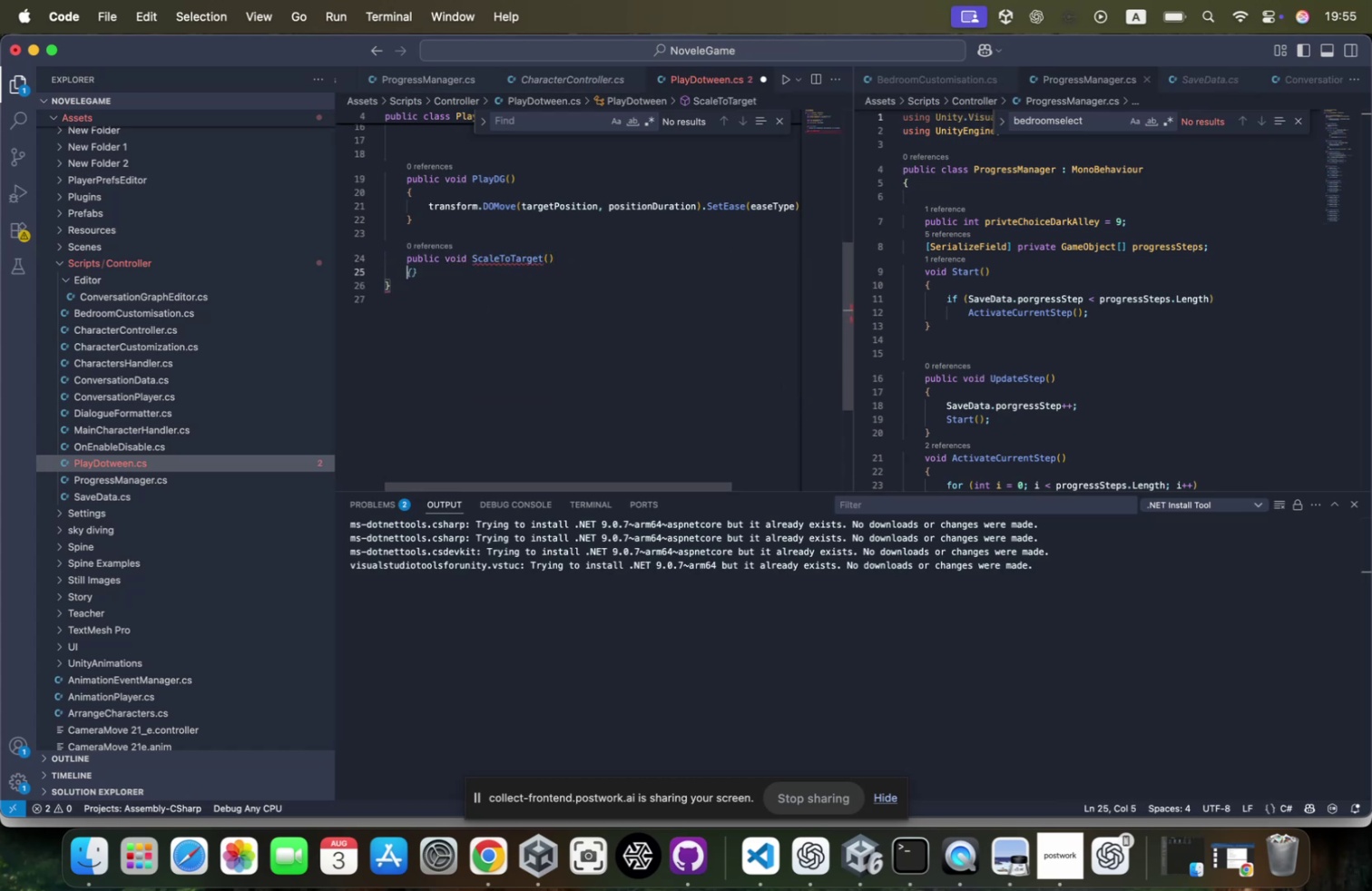 
key(BracketLeft)
 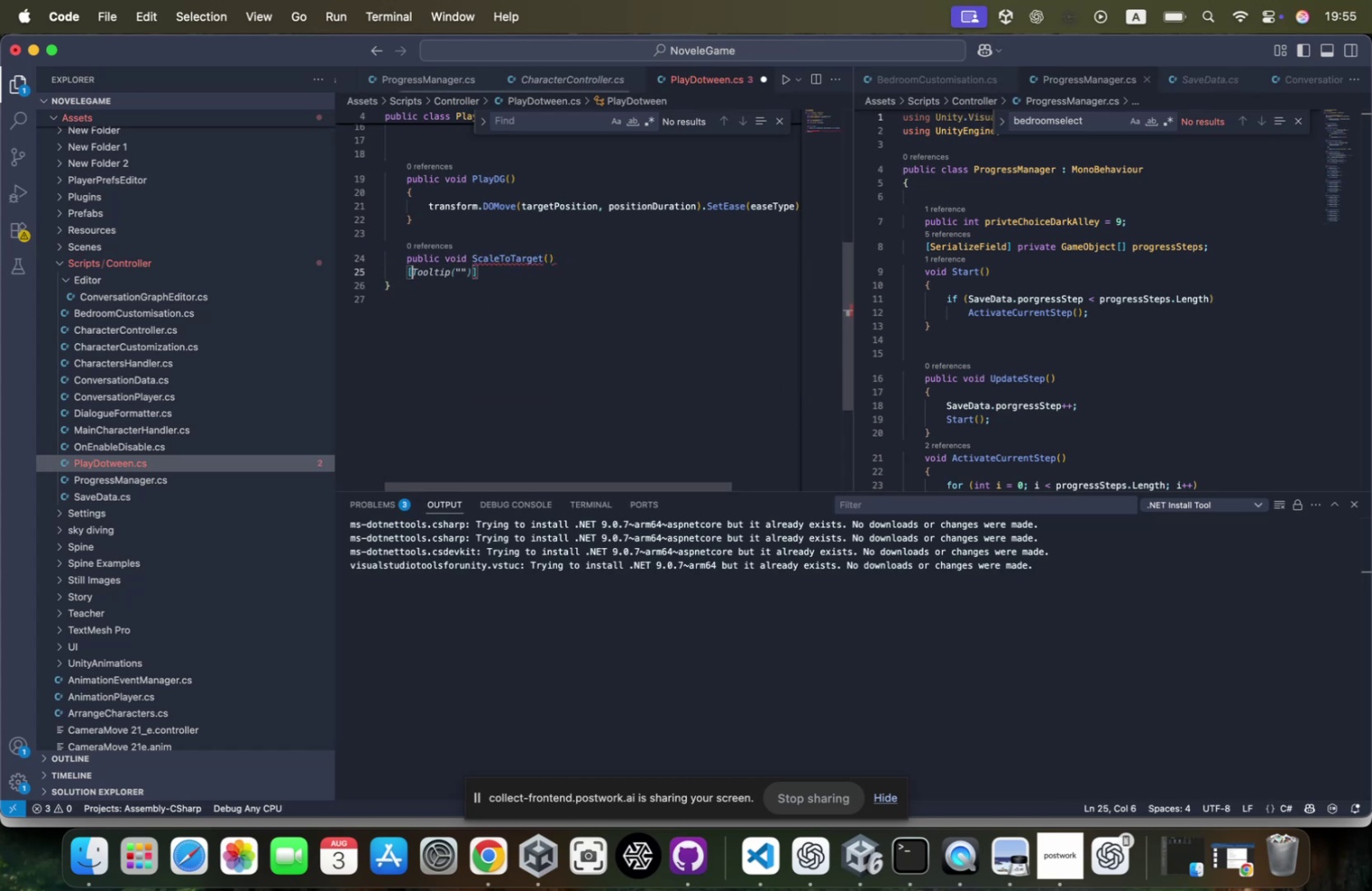 
key(Enter)
 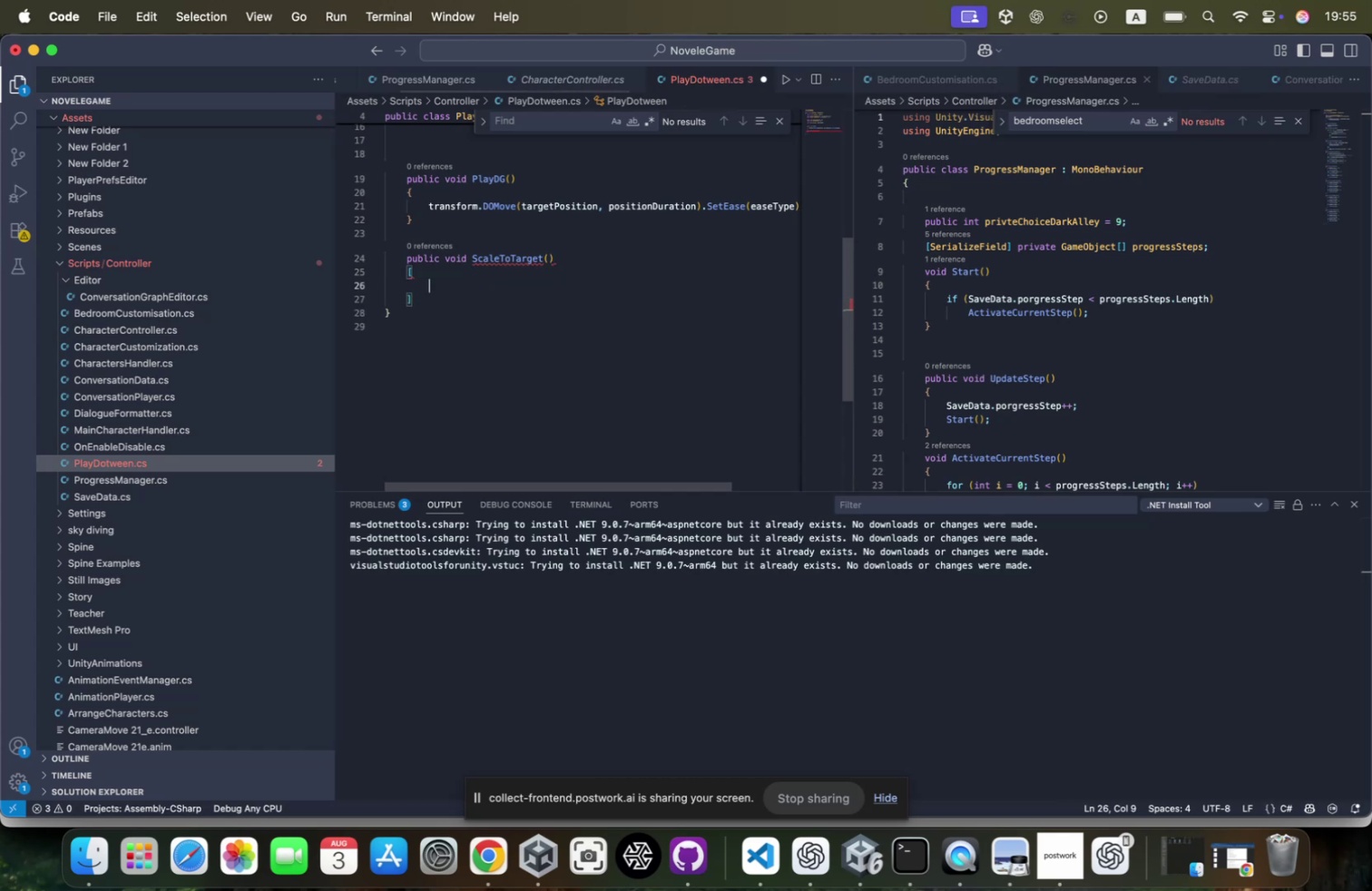 
key(Meta+CommandLeft)
 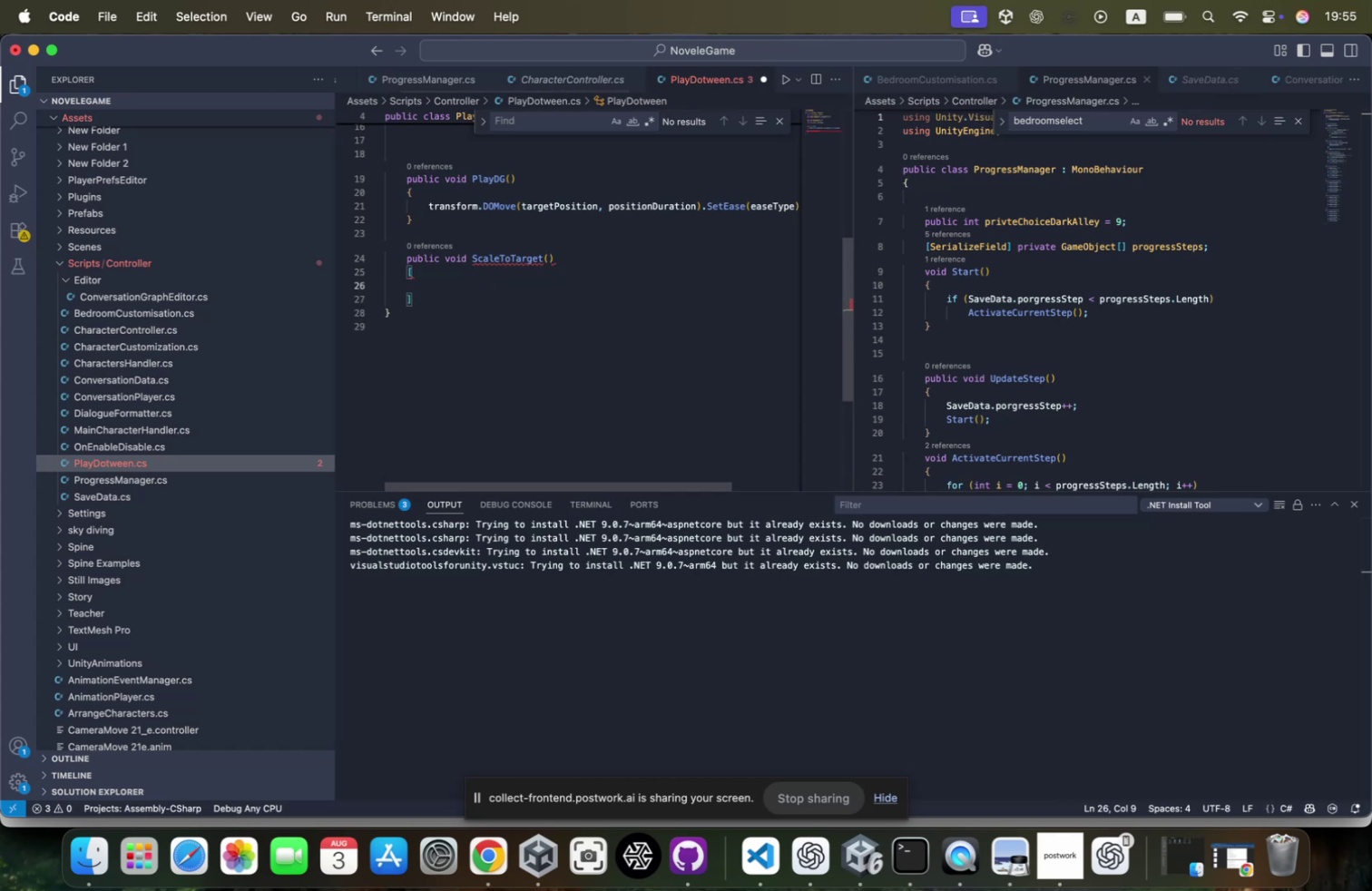 
key(Meta+Z)
 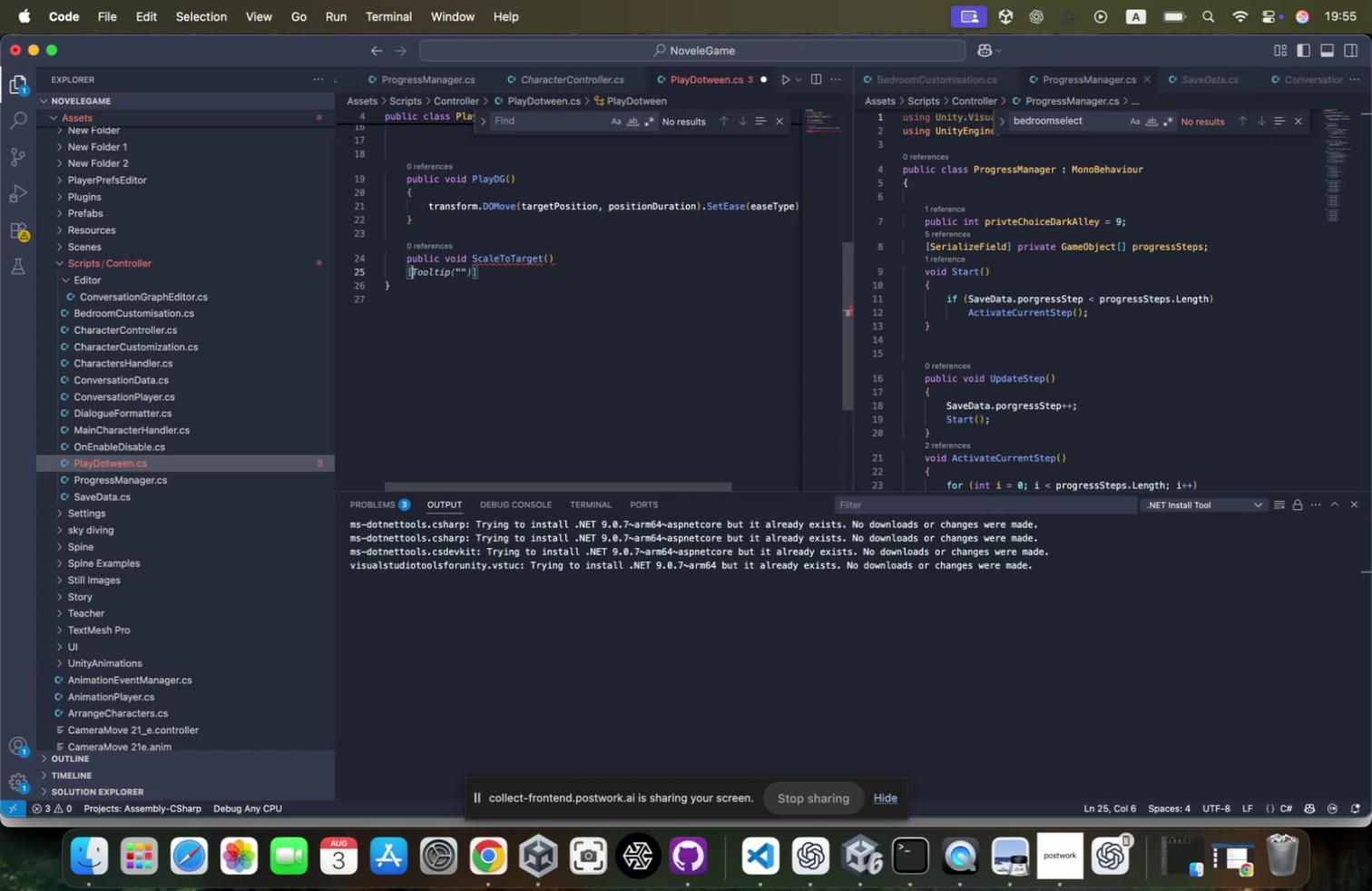 
key(Meta+CommandLeft)
 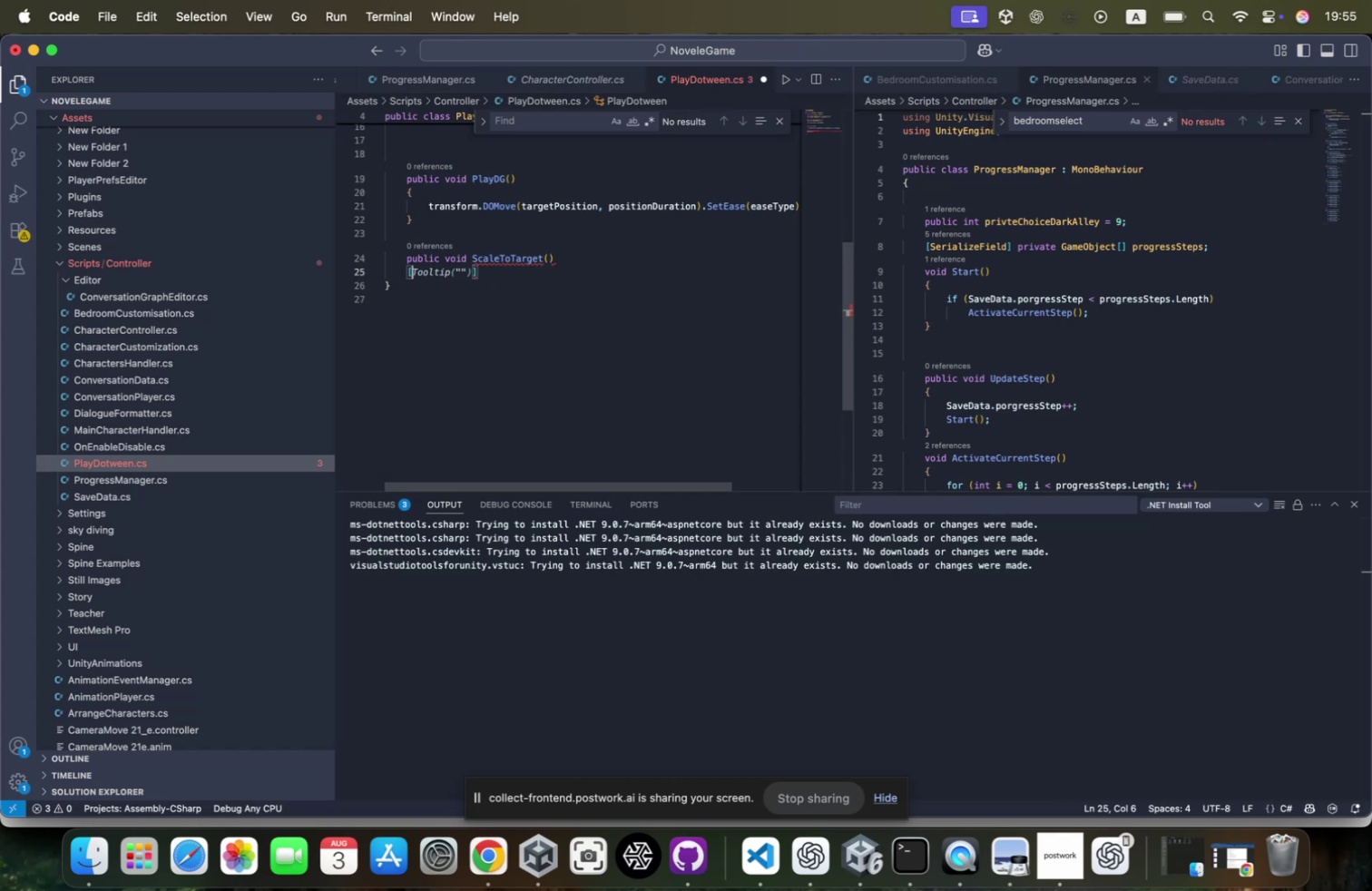 
key(Meta+Z)
 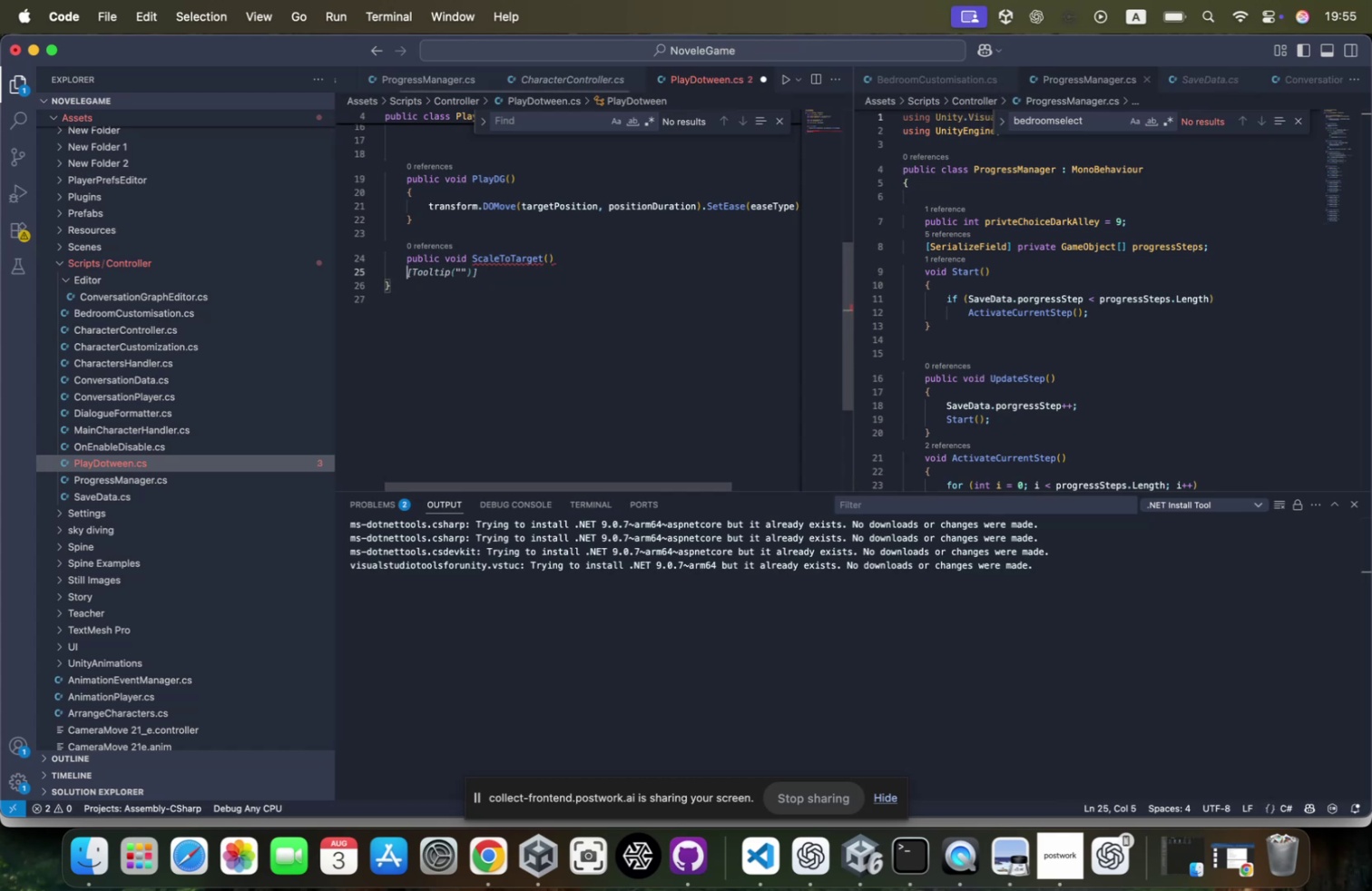 
key(Shift+BracketLeft)
 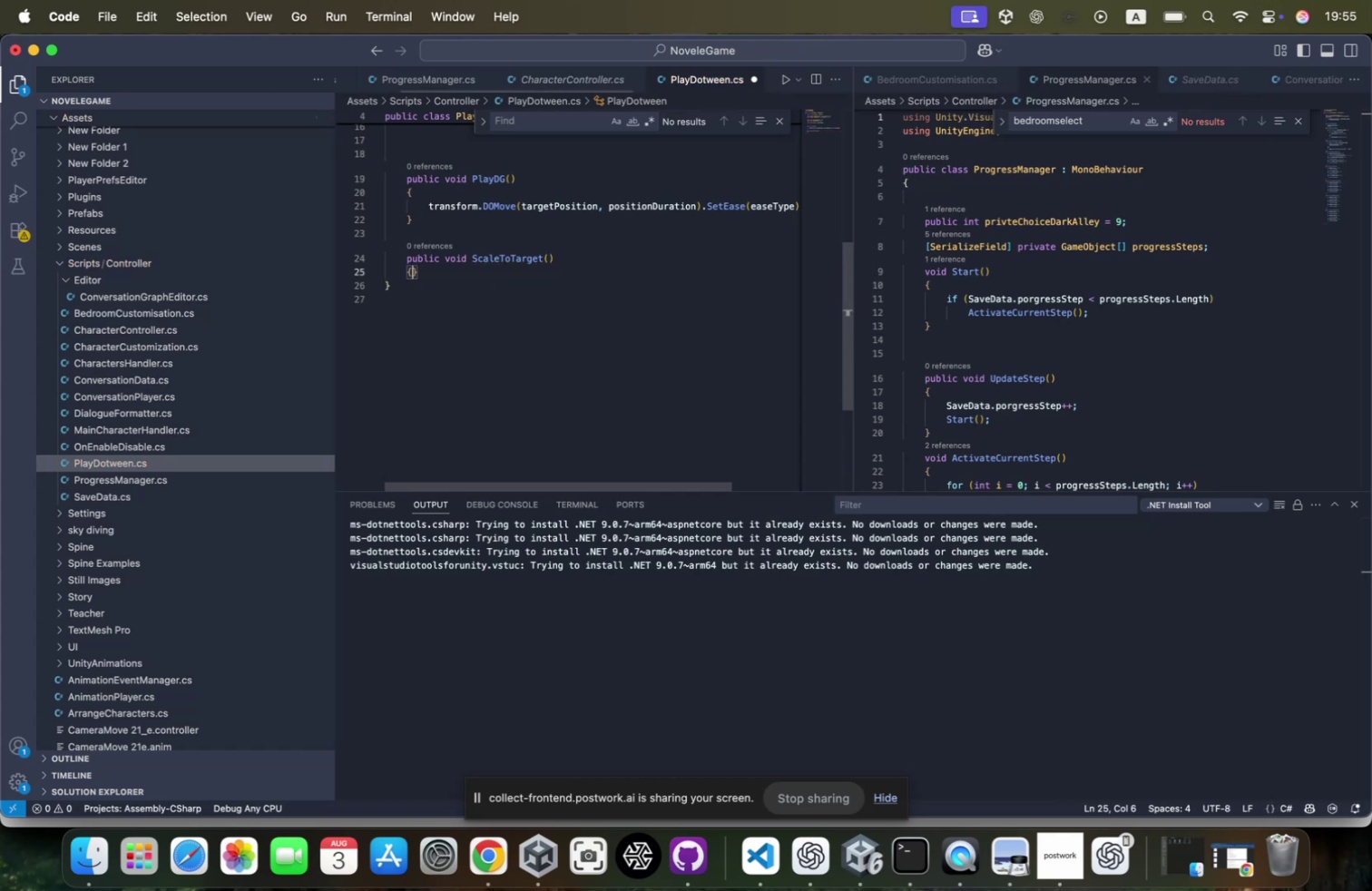 
key(Enter)
 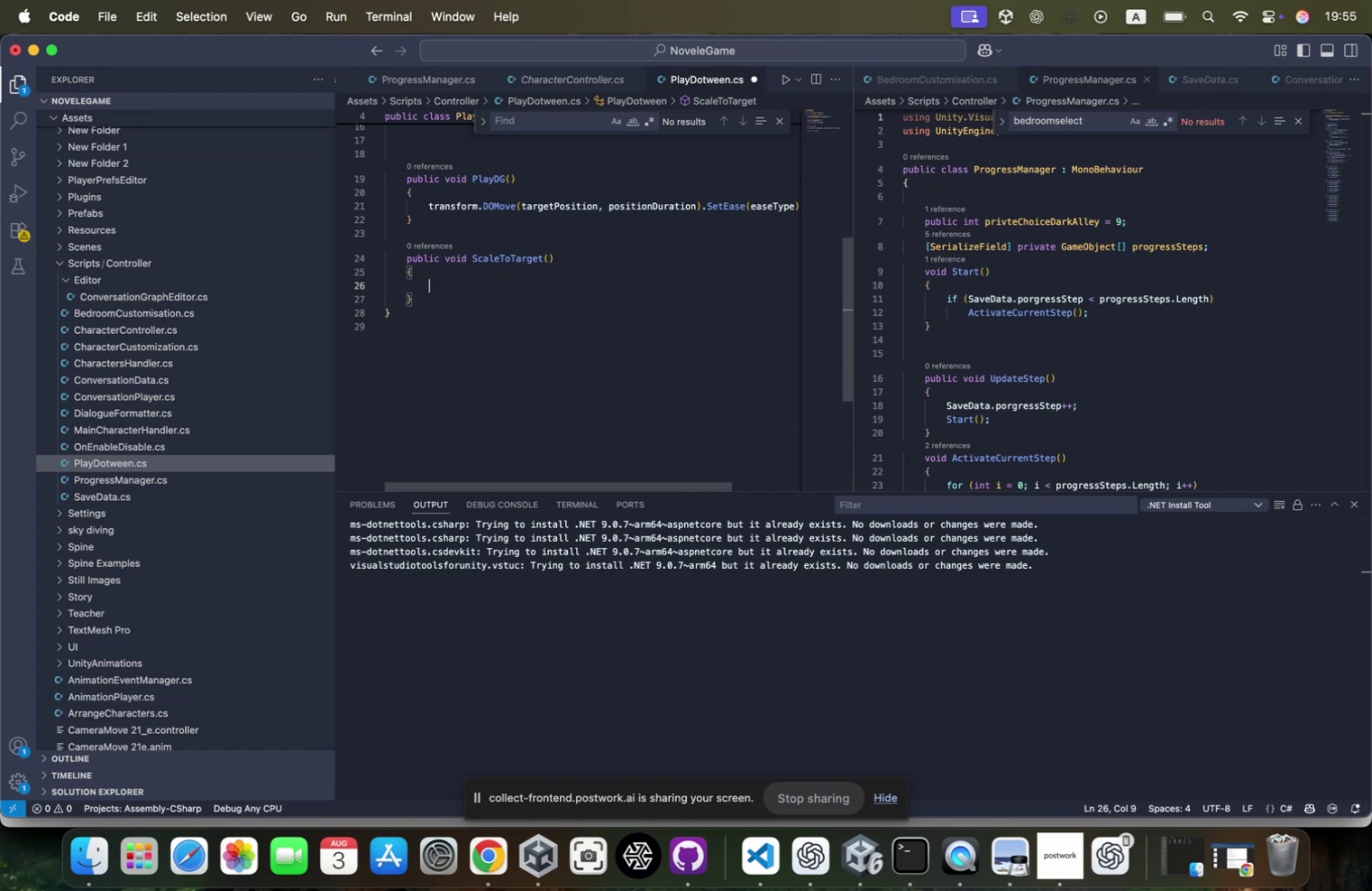 
wait(21.36)
 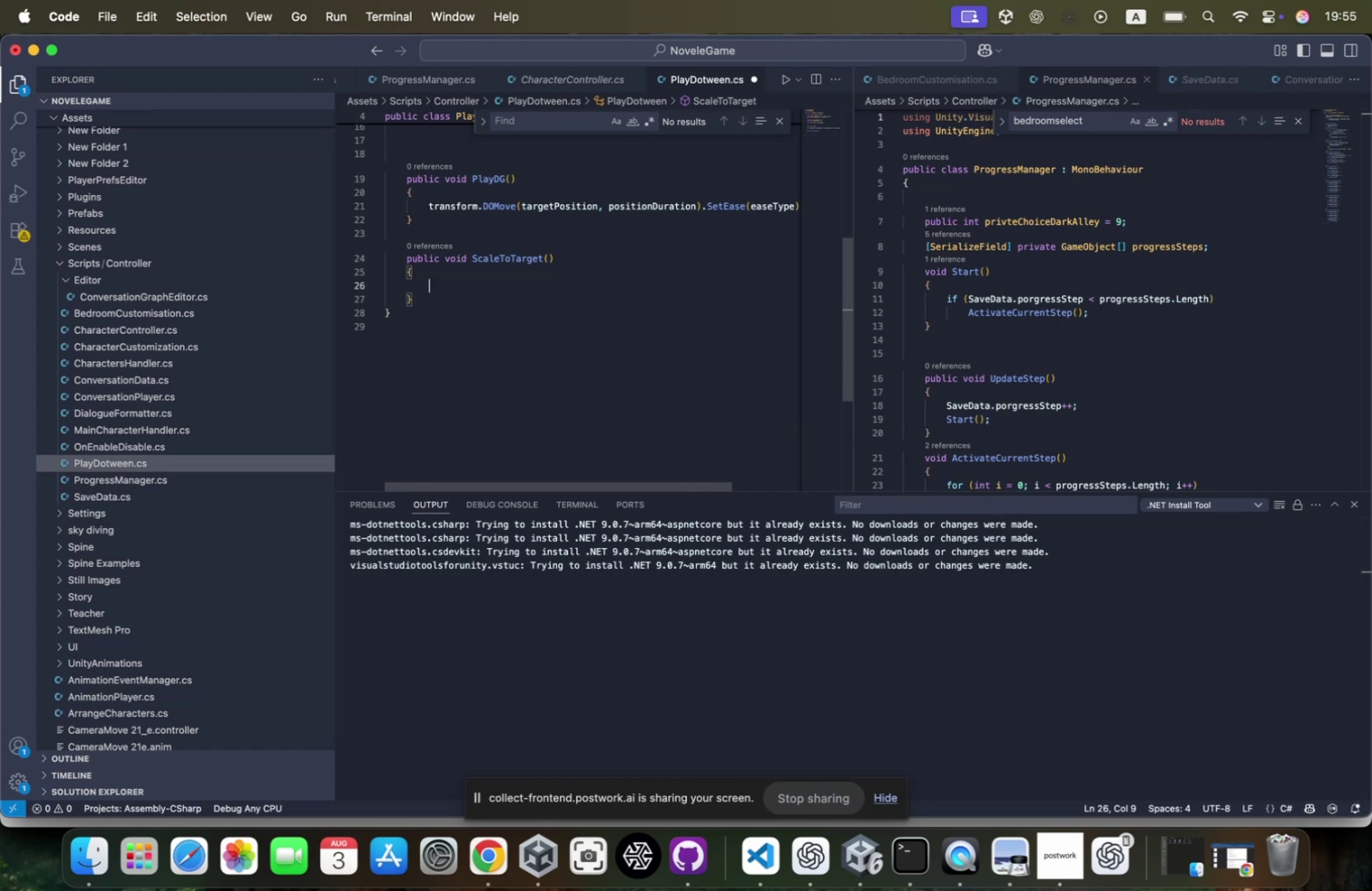 
type(trans)
key(Tab)
type(.Dosca)
key(Tab)
type((targe)
key(Tab)
type(,scakedyr)
key(Tab)
key(Backspace)
key(Backspace)
key(Backspace)
key(Backspace)
type(u)
key(Backspace)
 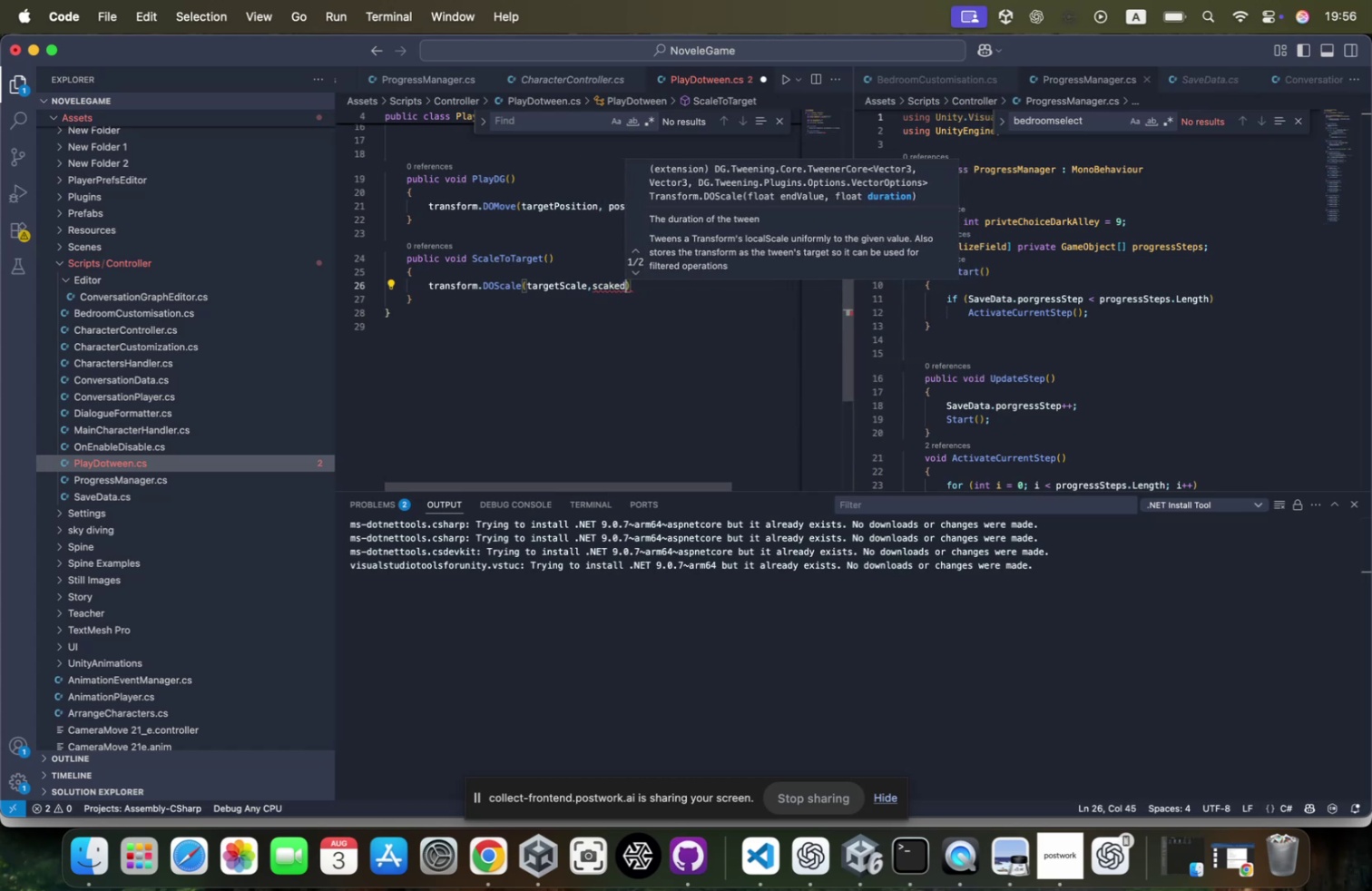 
double_click([476, 174])
 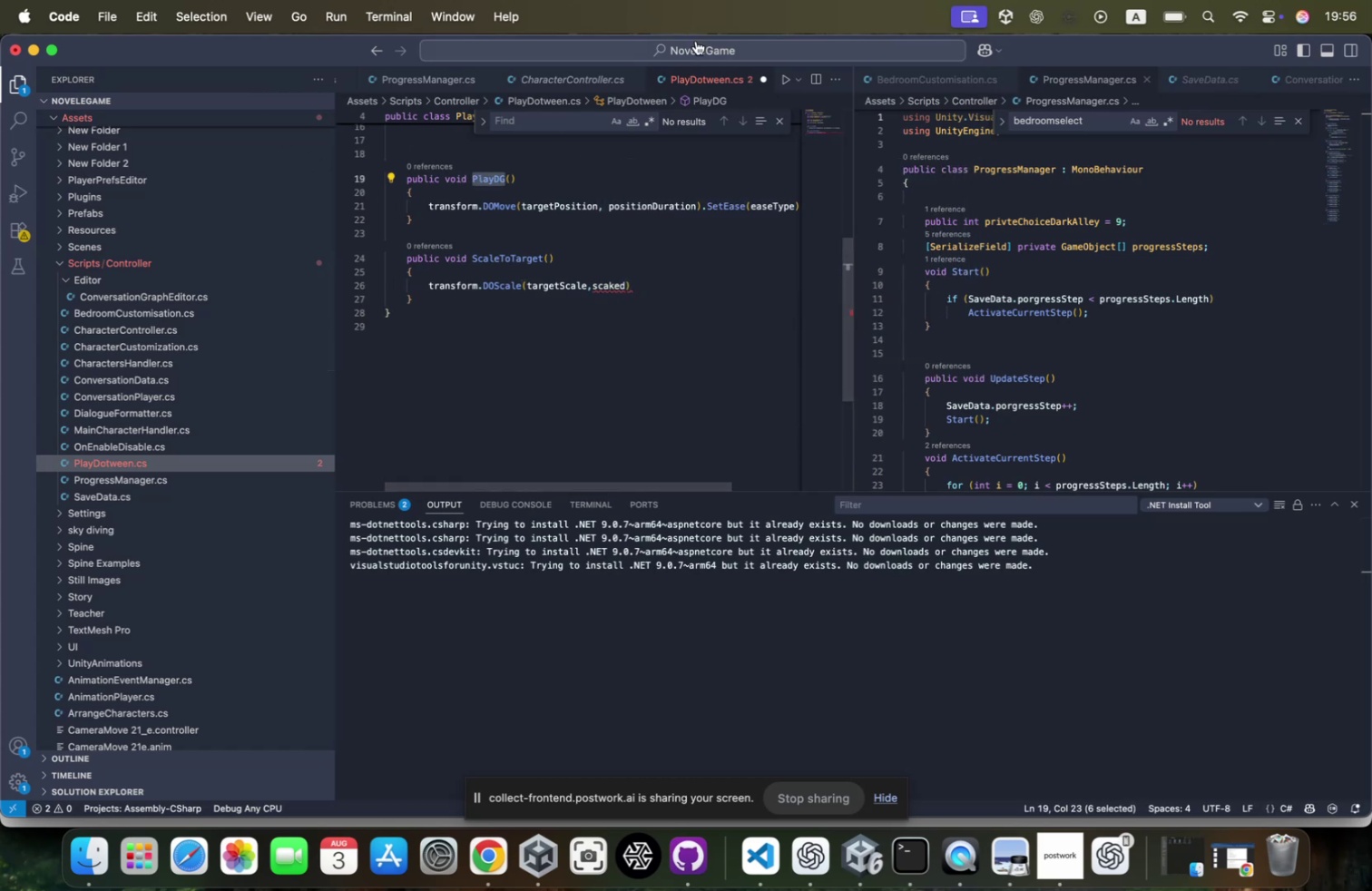 
type(MoveToTarget)
 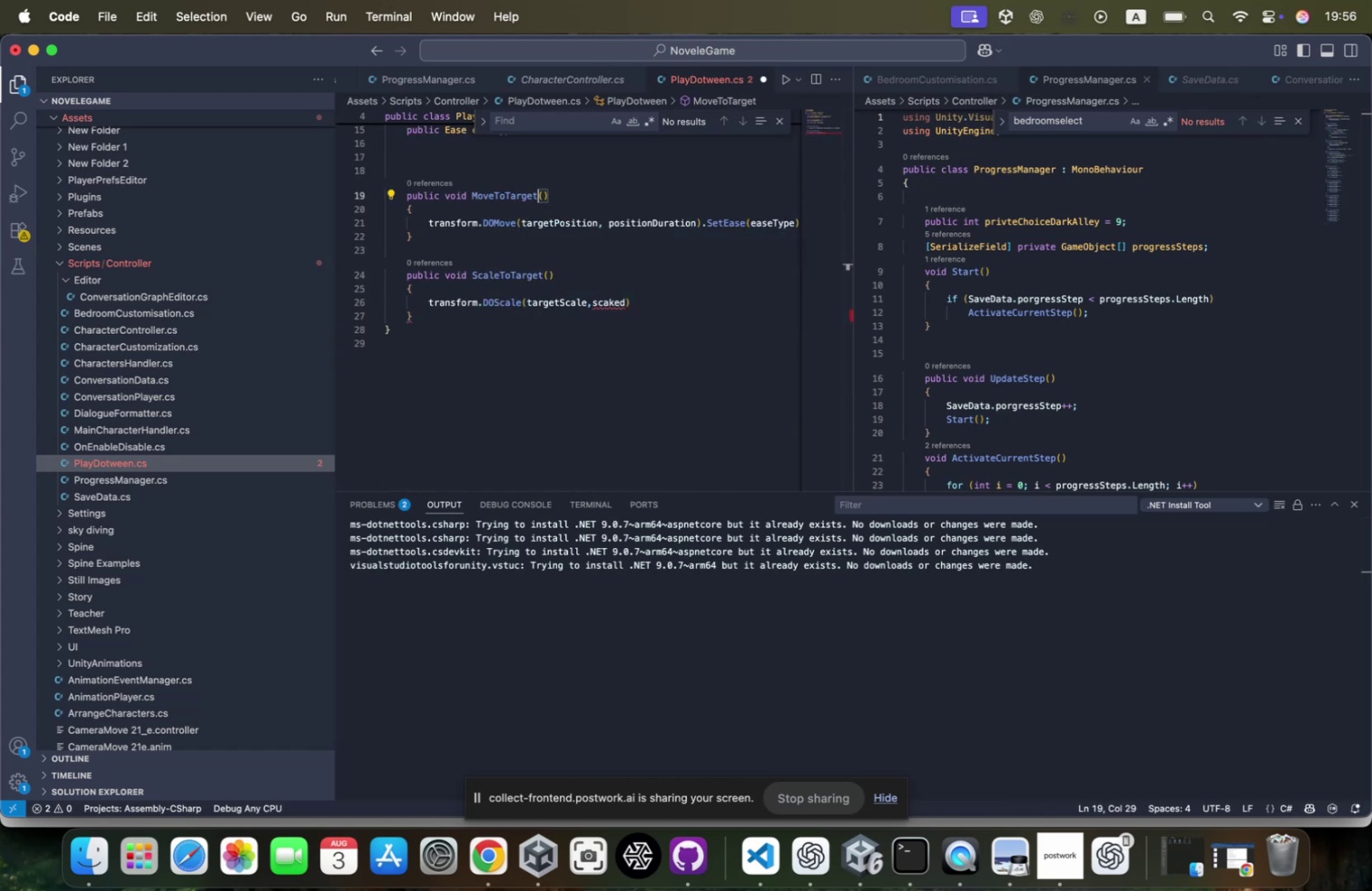 
double_click([613, 298])
 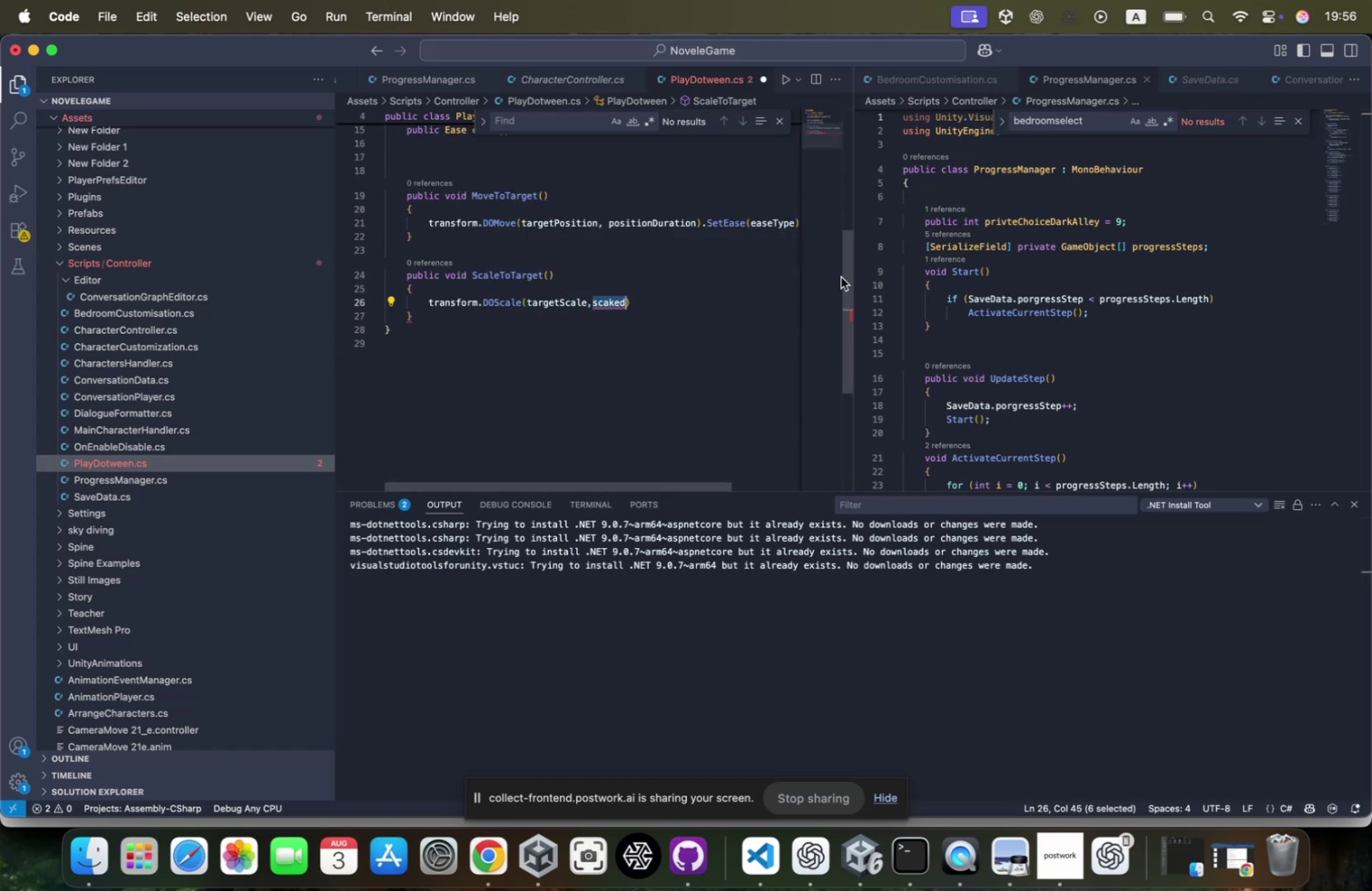 
type(scaledu)
key(Tab)
 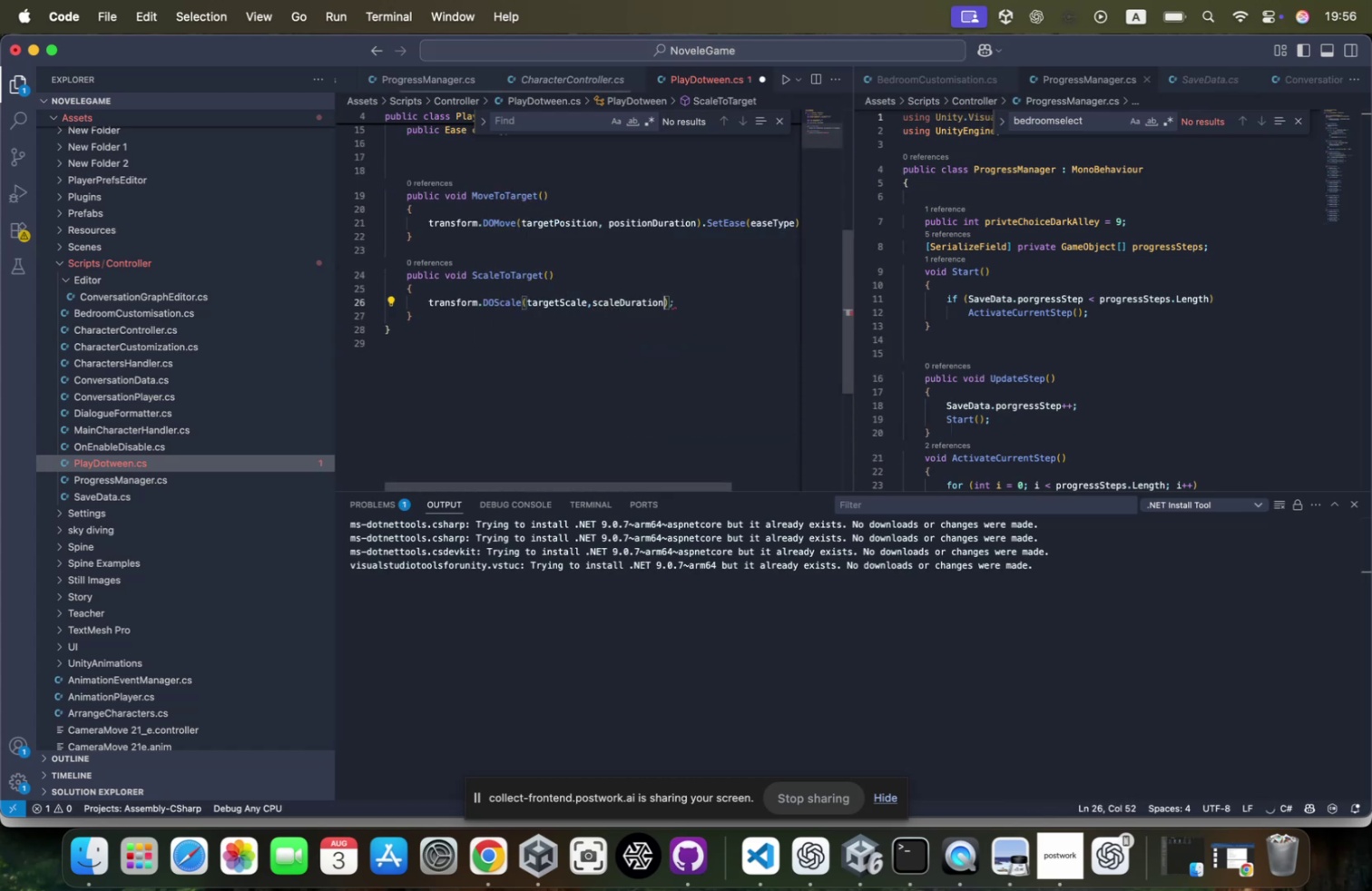 
key(ArrowRight)
 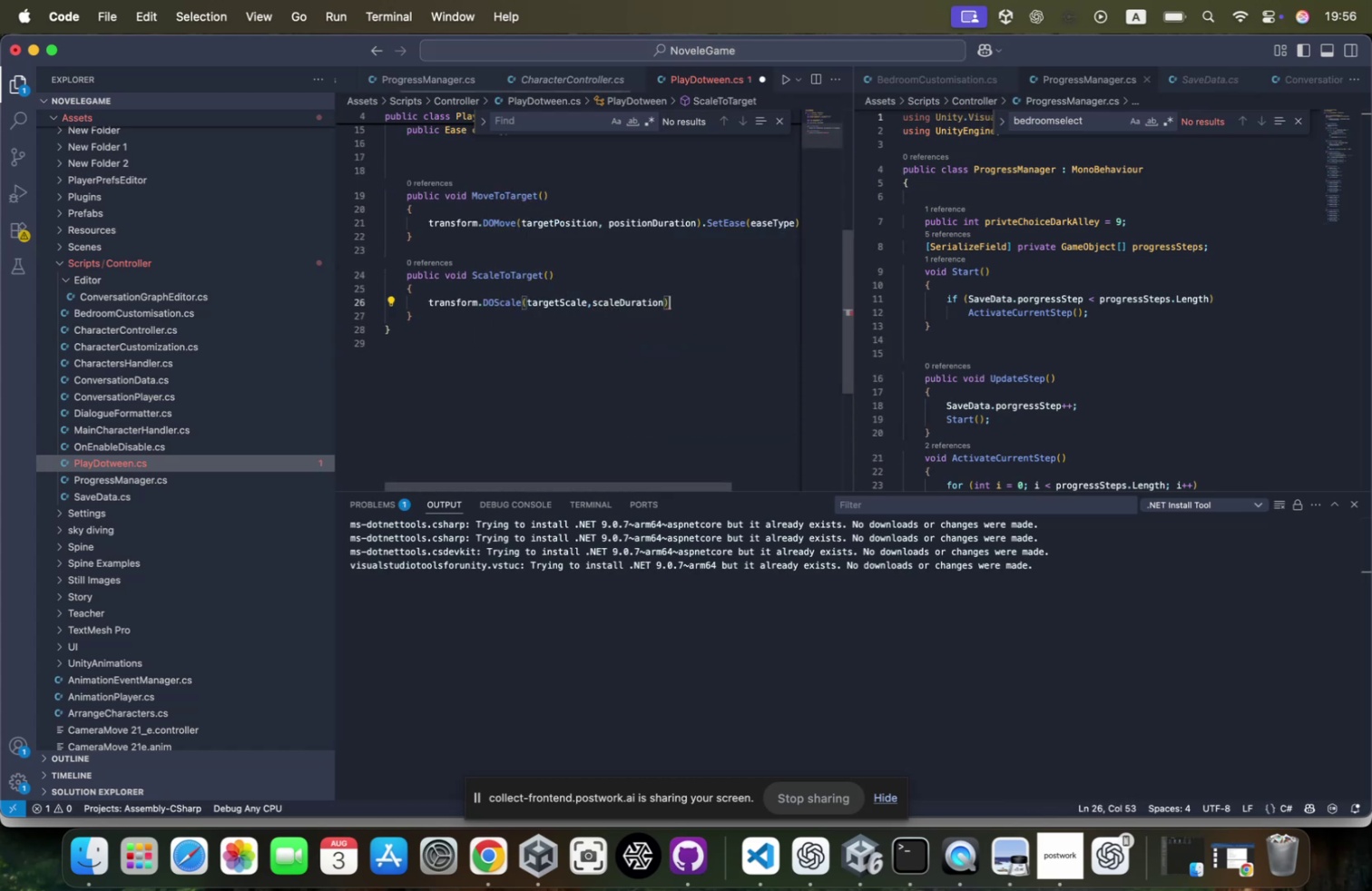 
key(Semicolon)
 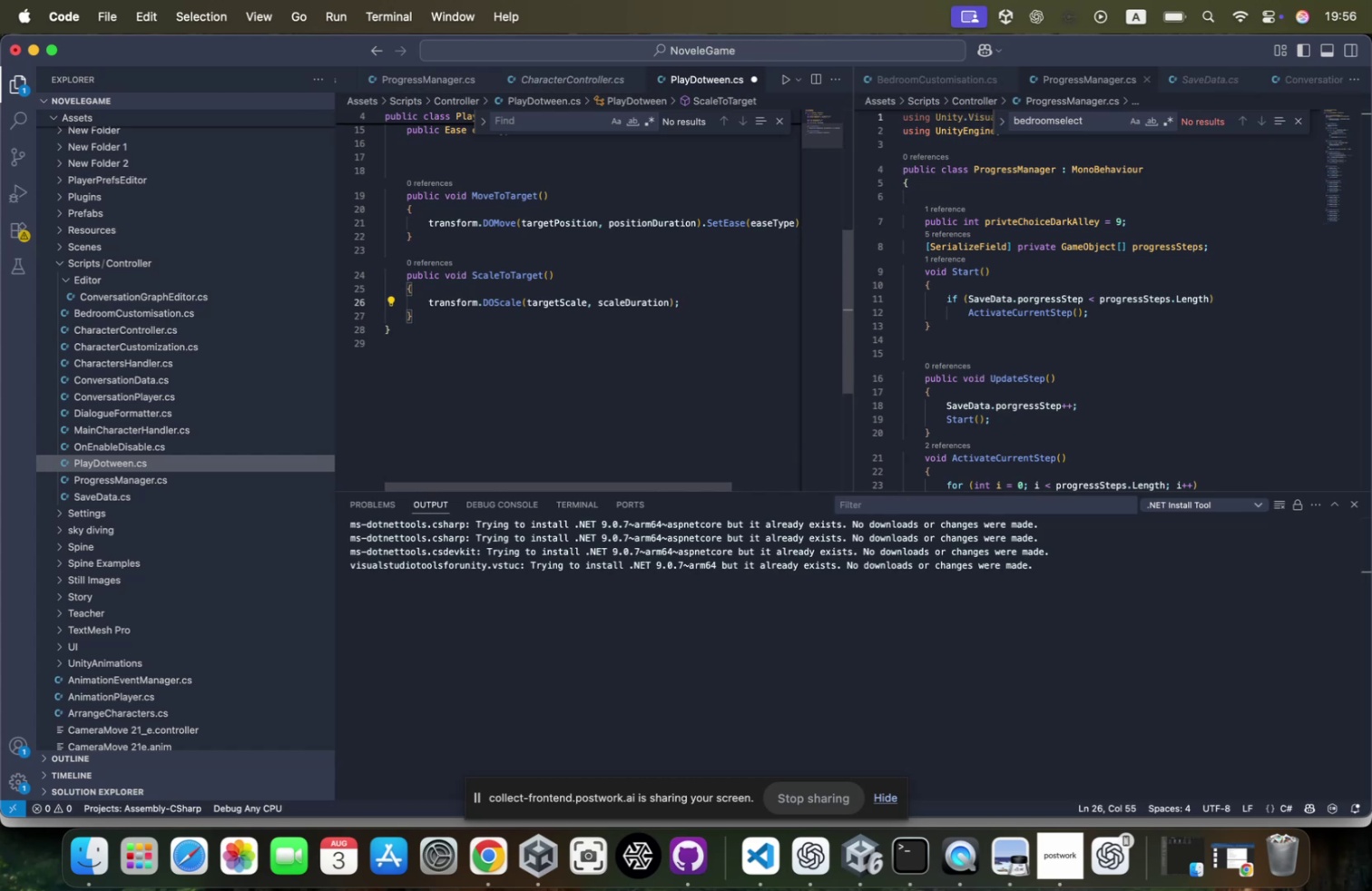 
wait(6.46)
 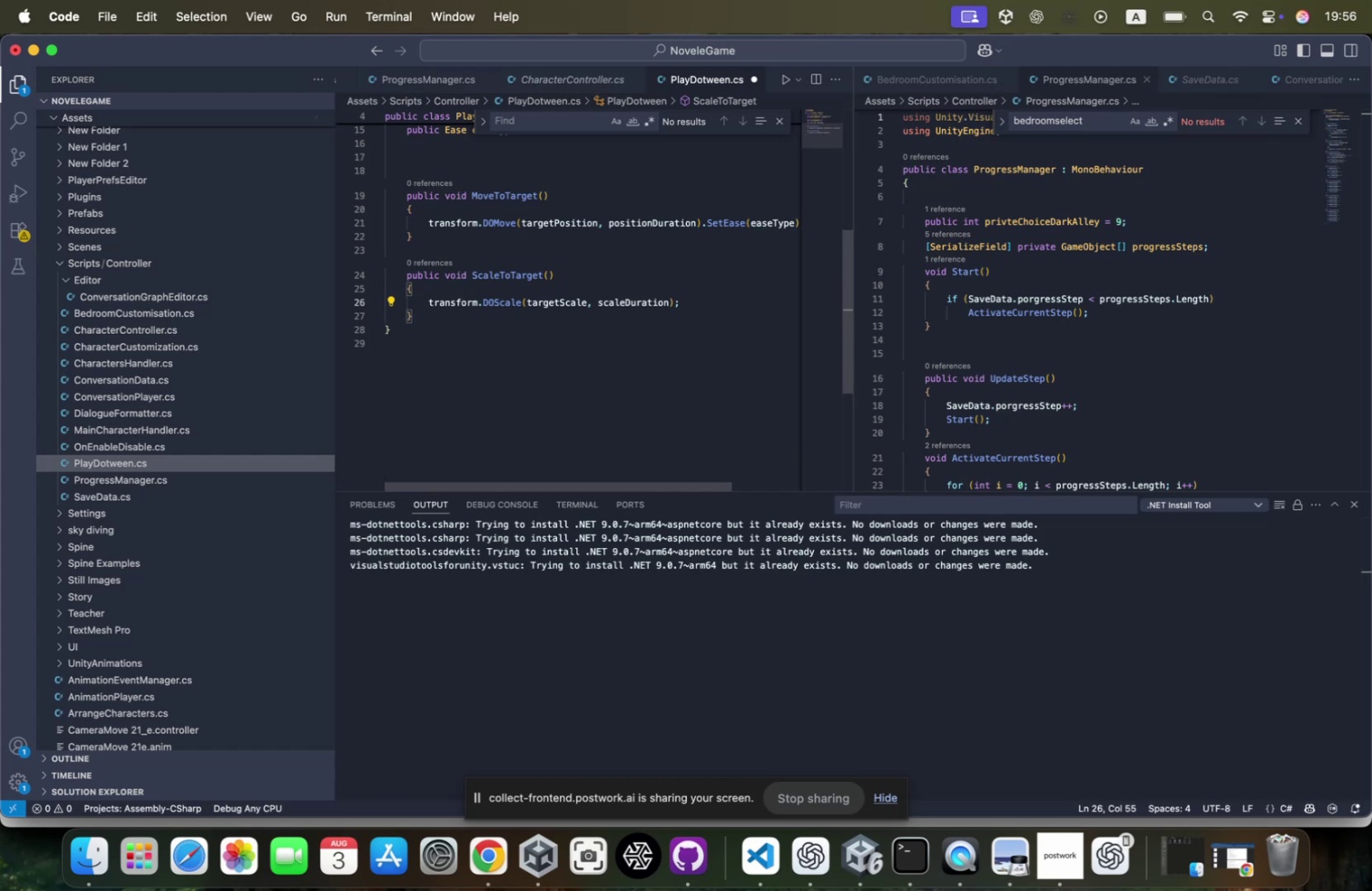 
key(ArrowLeft)
 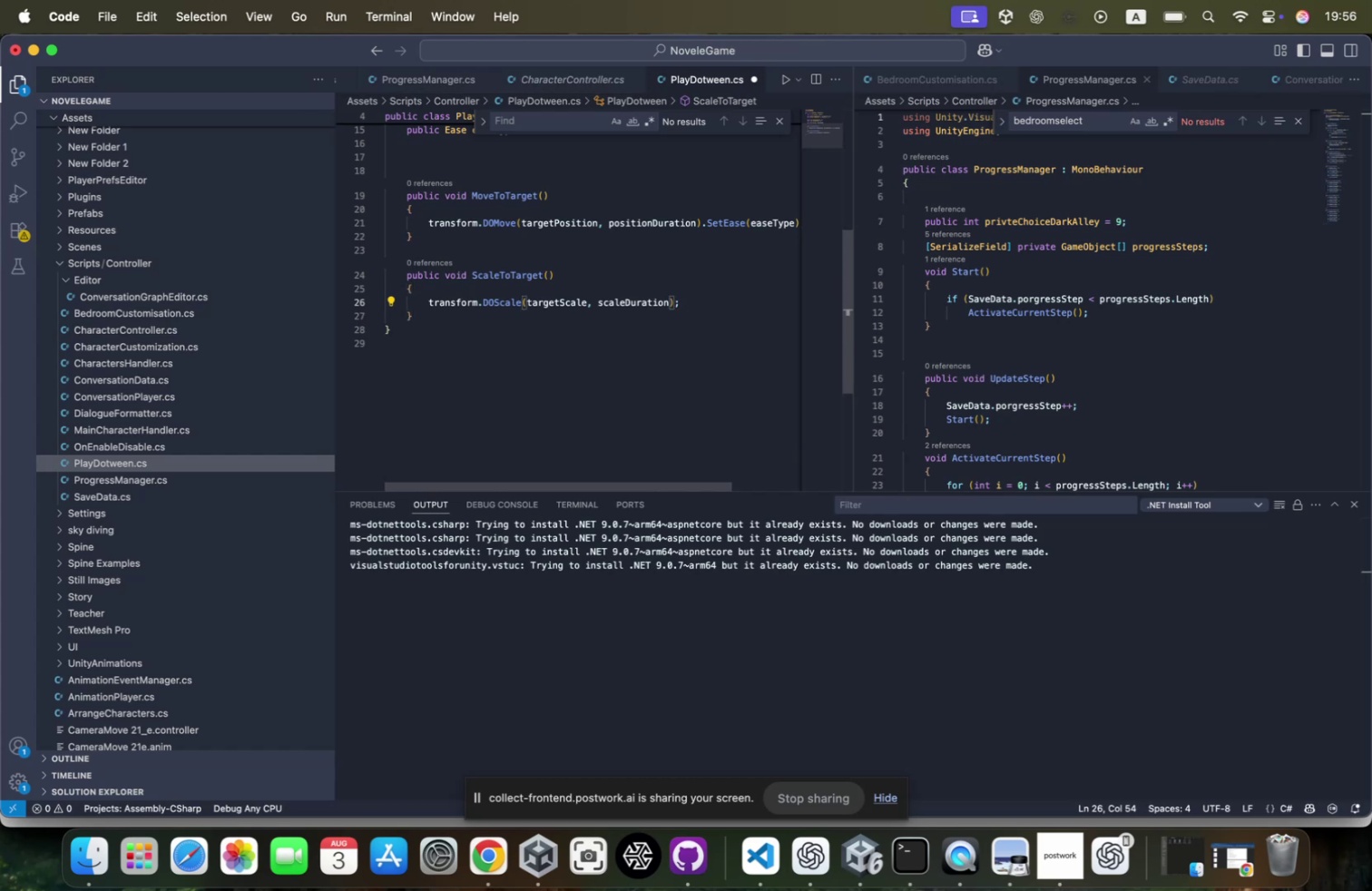 
type(.ss)
key(Backspace)
type(eta)
key(Backspace)
type(ea)
key(Tab)
 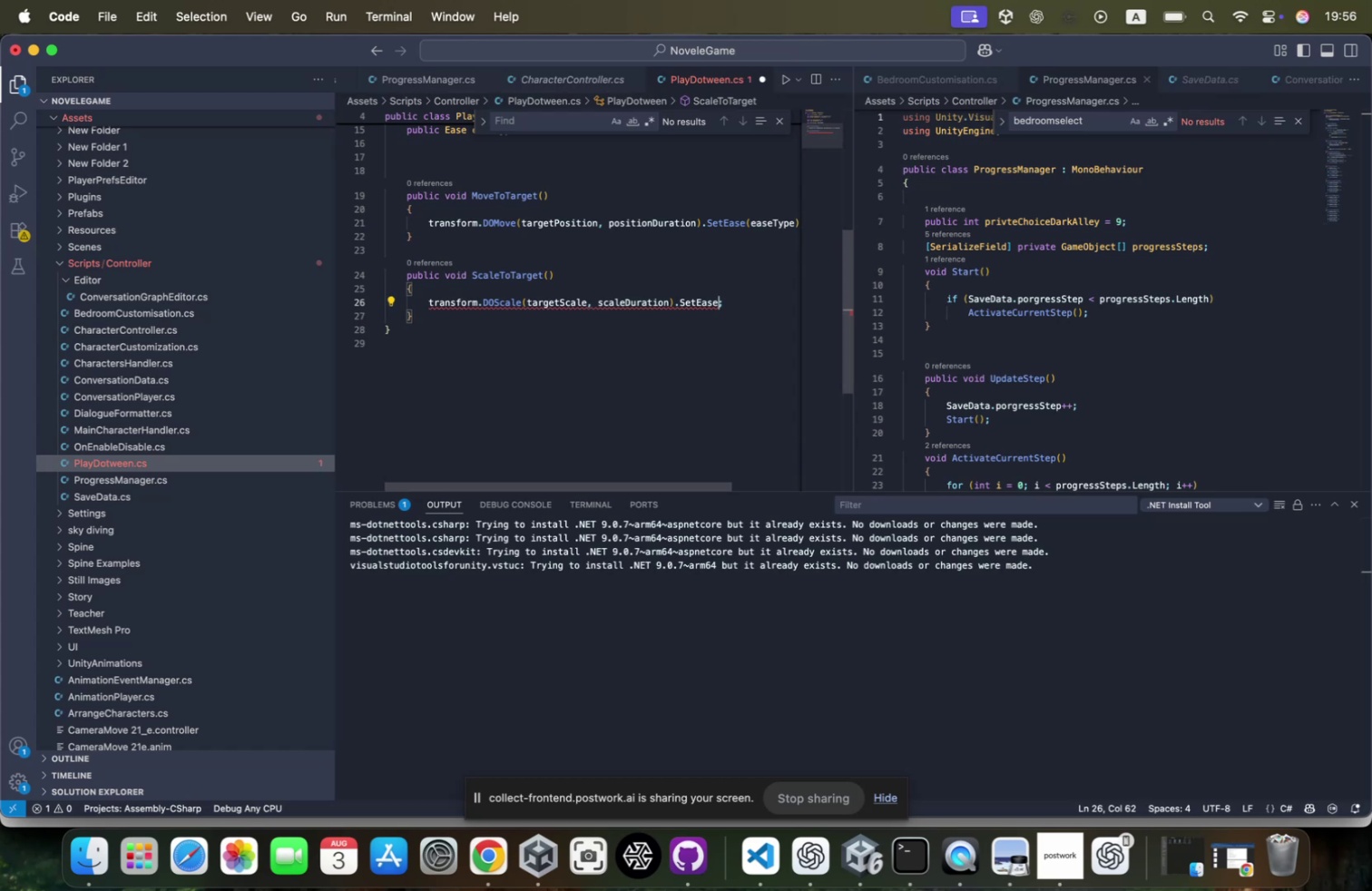 
key(ArrowRight)
 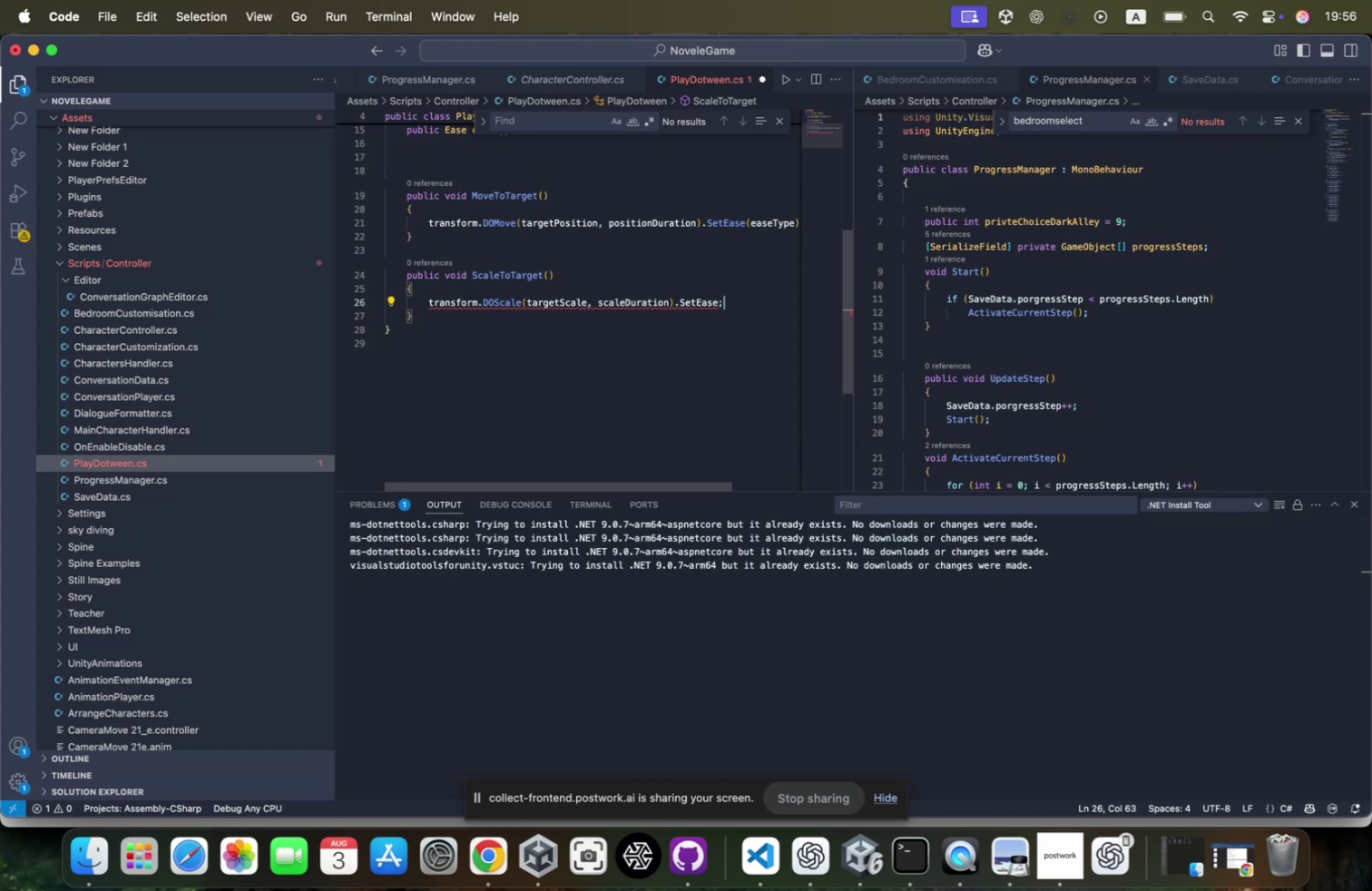 
key(ArrowLeft)
 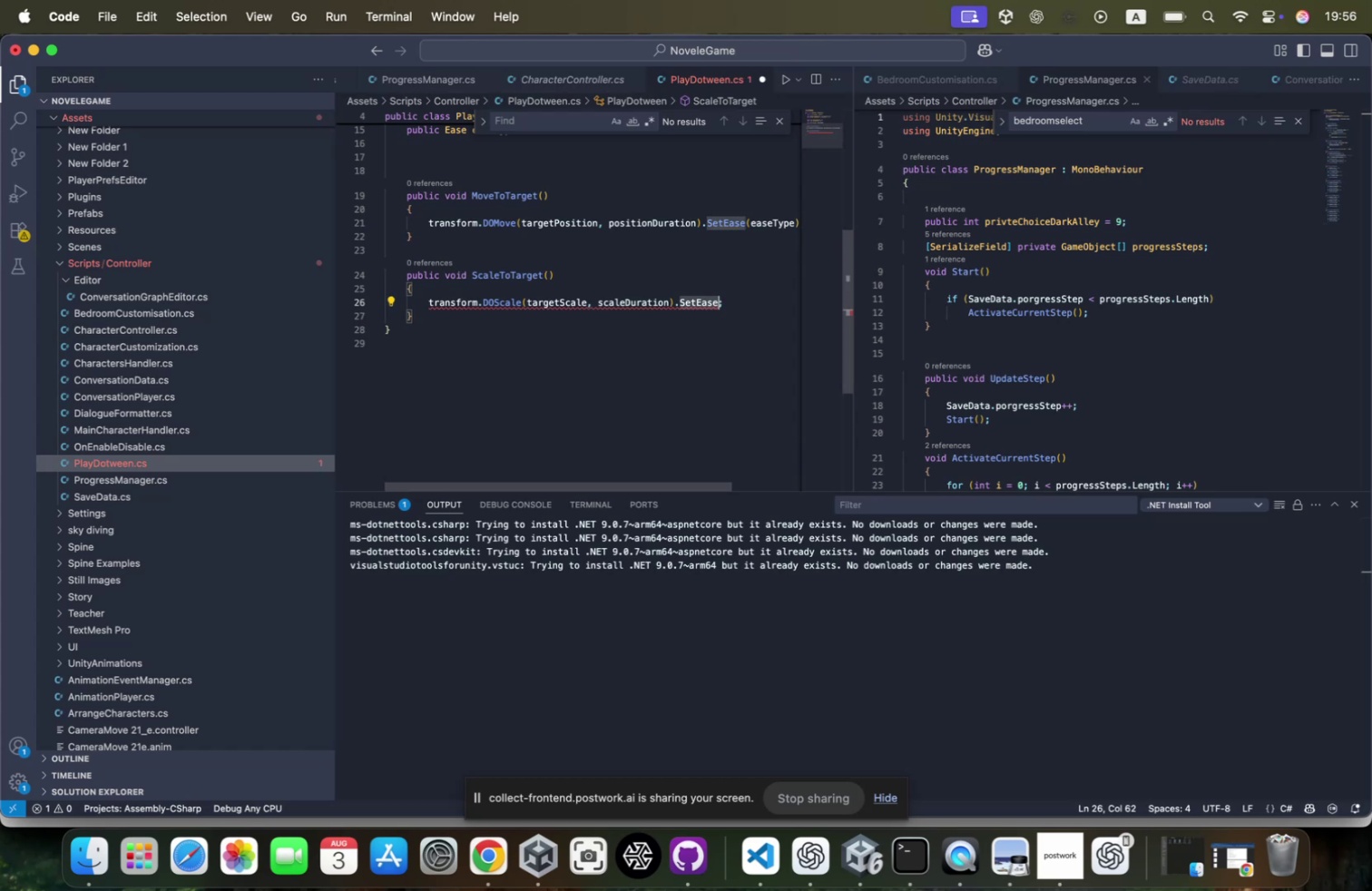 
type()()
key(Backspace)
key(Backspace)
type()e)
key(Backspace)
key(Backspace)
type((ease)
key(Tab)
key(Tab)
key(Tab)
key(Backspace)
key(Backspace)
 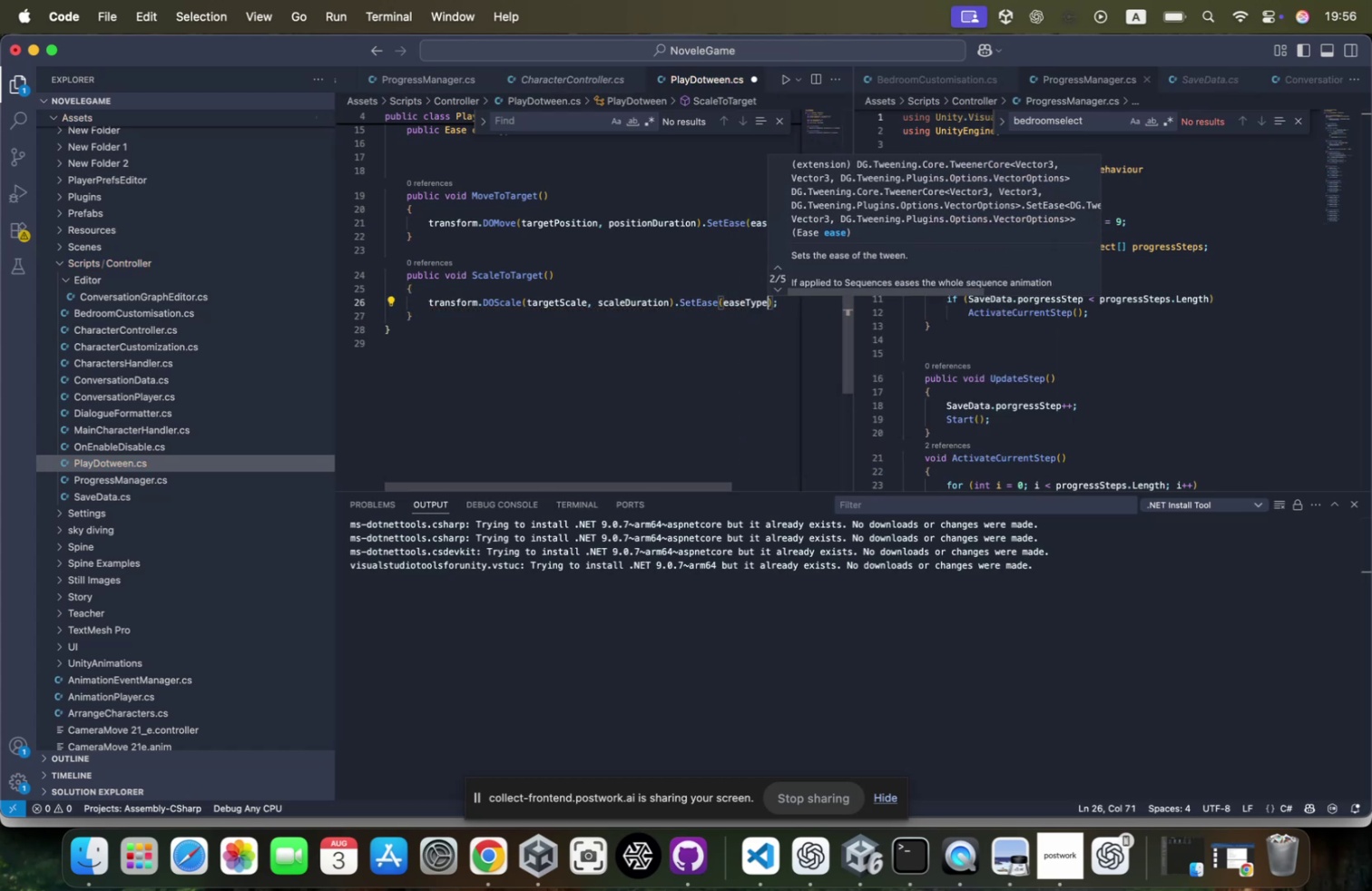 
key(ArrowRight)
 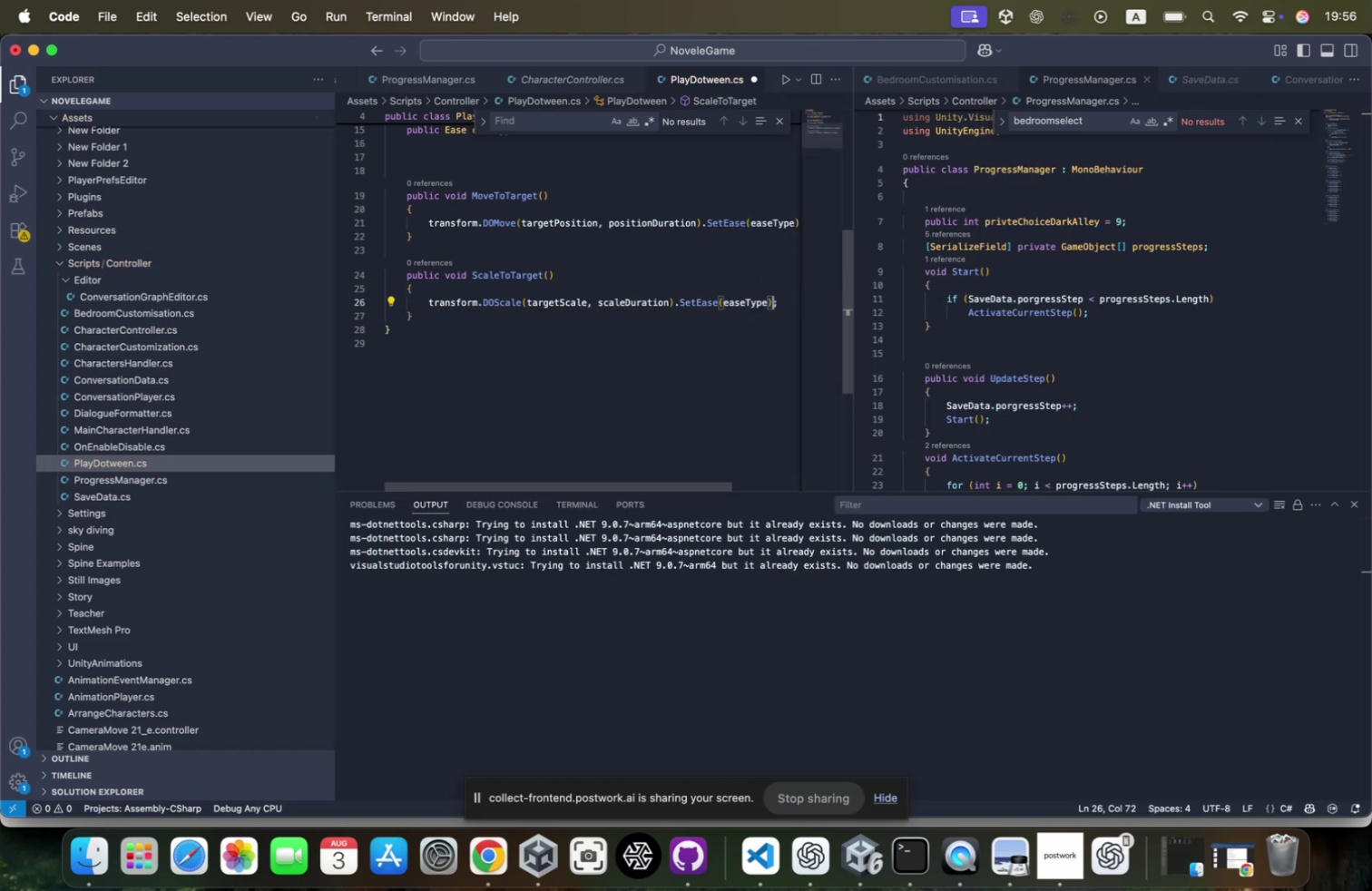 
key(ArrowRight)
 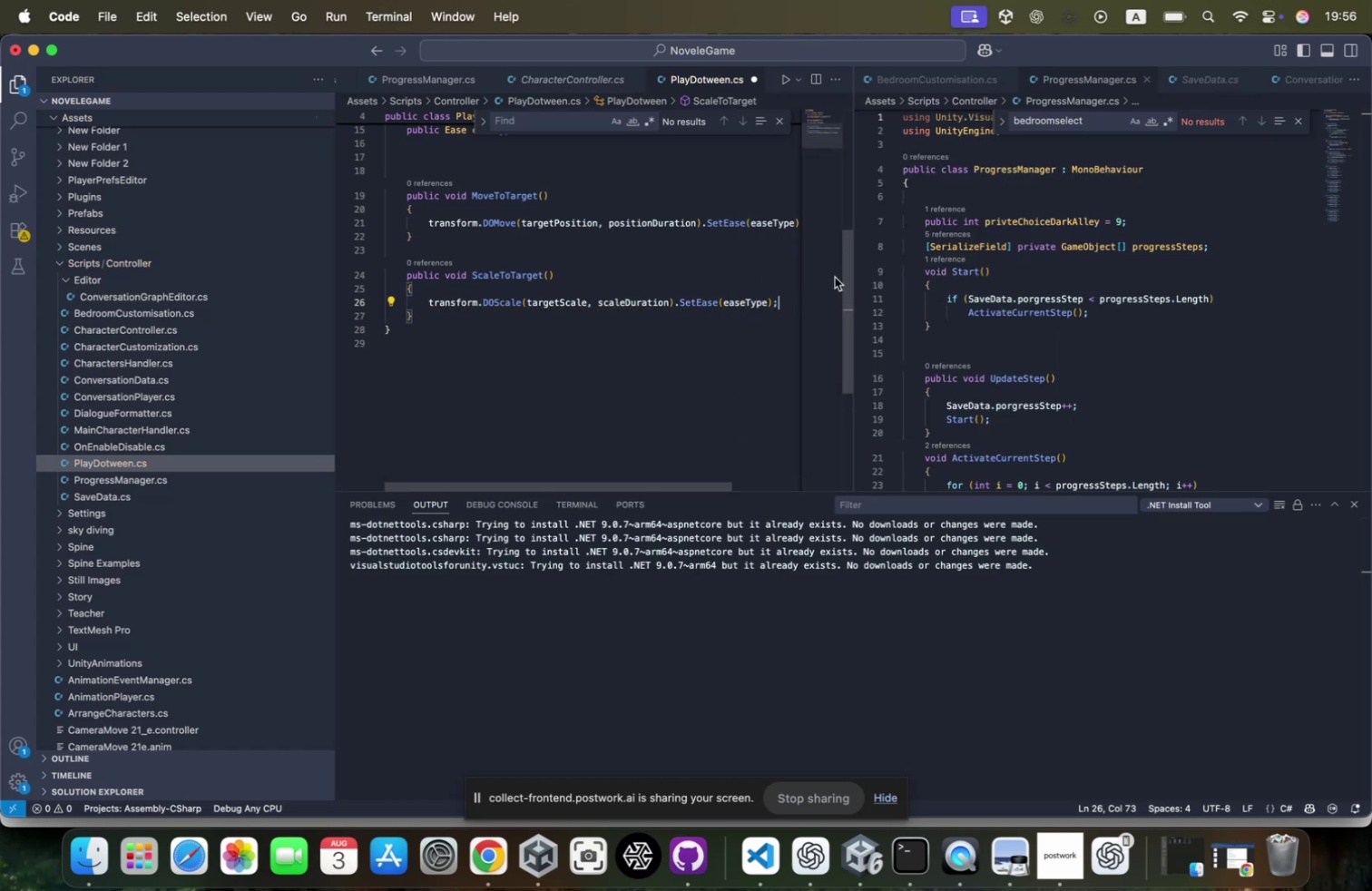 
hold_key(key=ShiftLeft, duration=0.78)
left_click([415, 300])
 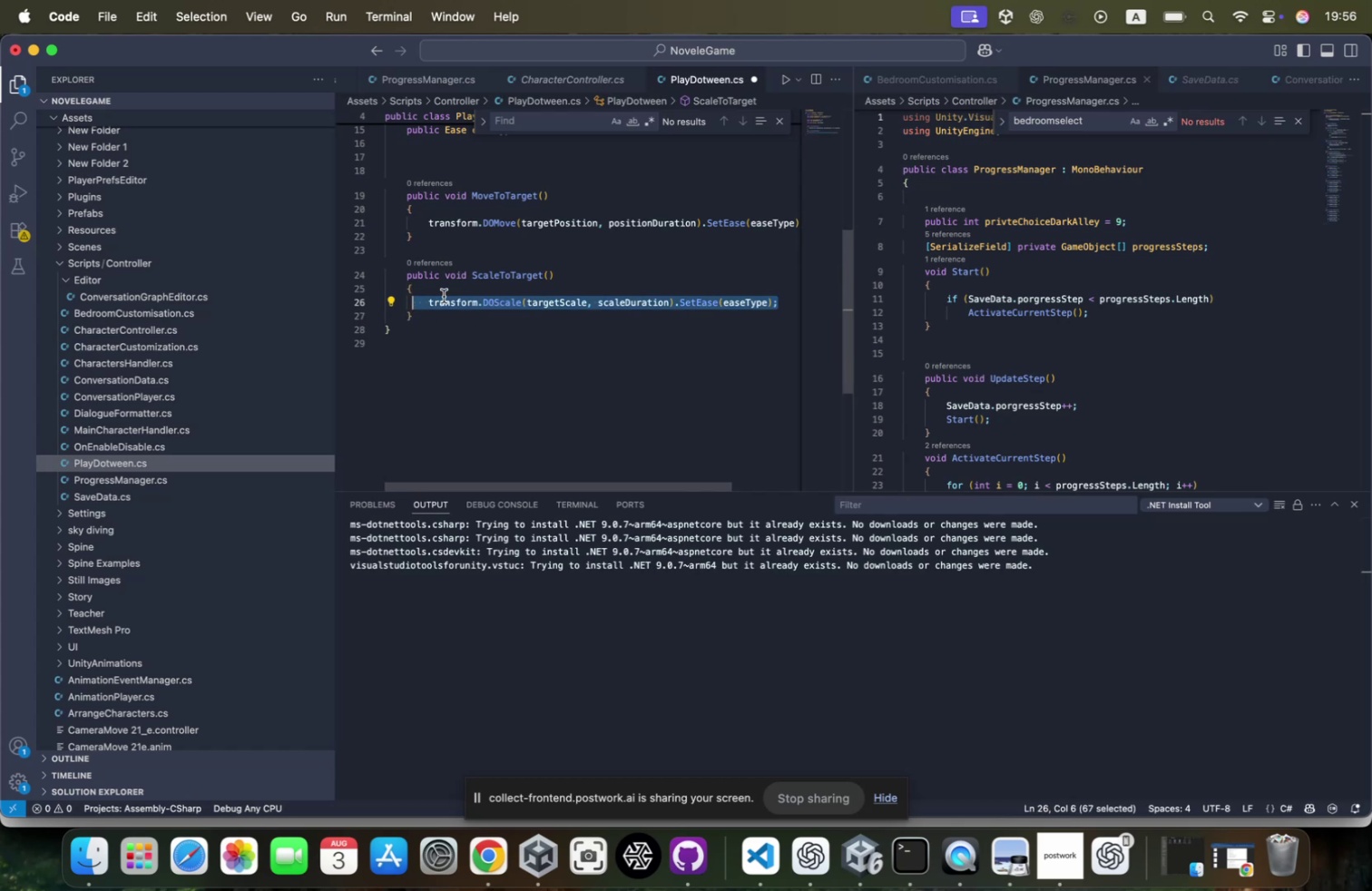 
key(Meta+CommandLeft)
 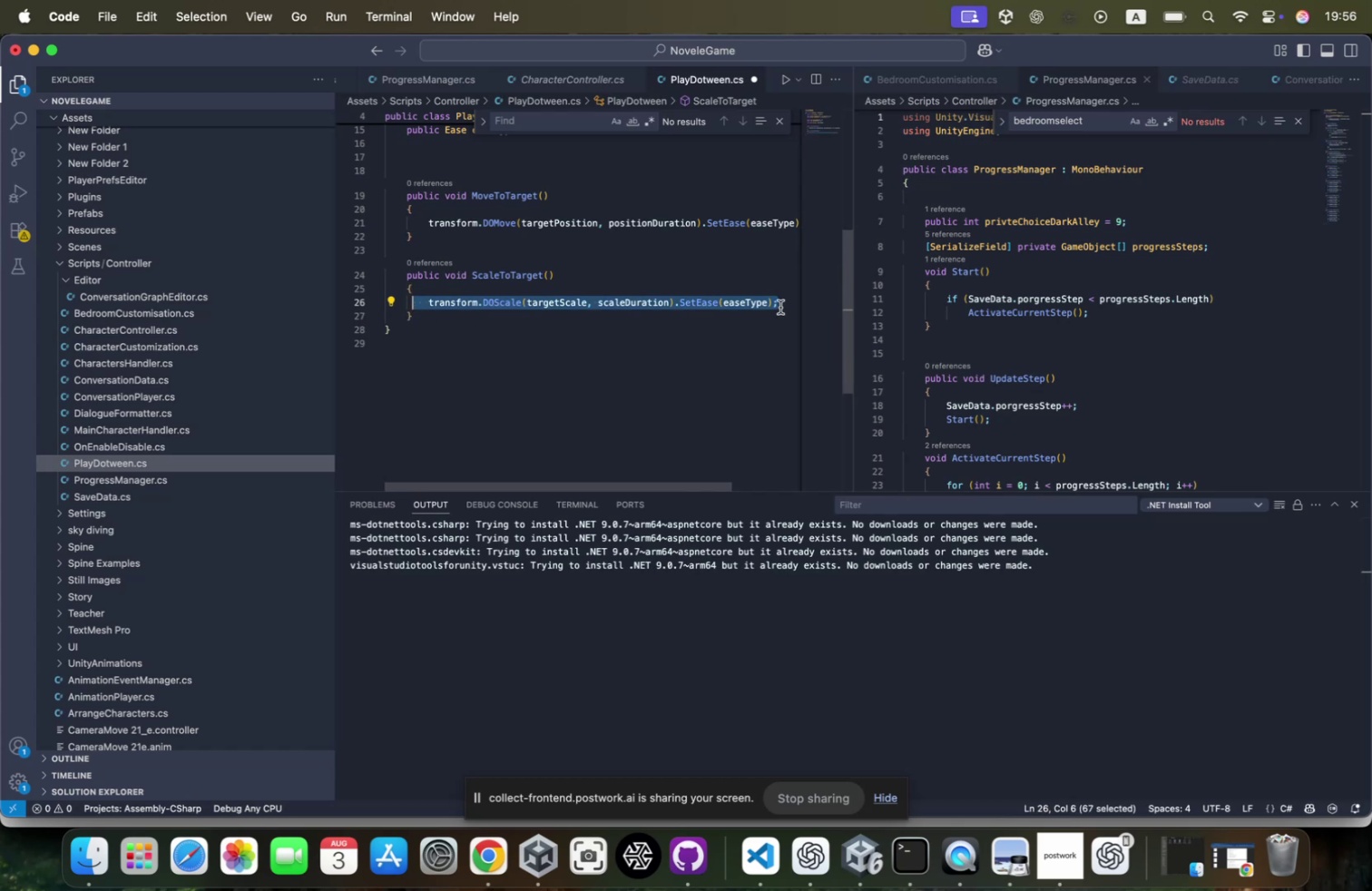 
key(Meta+C)
 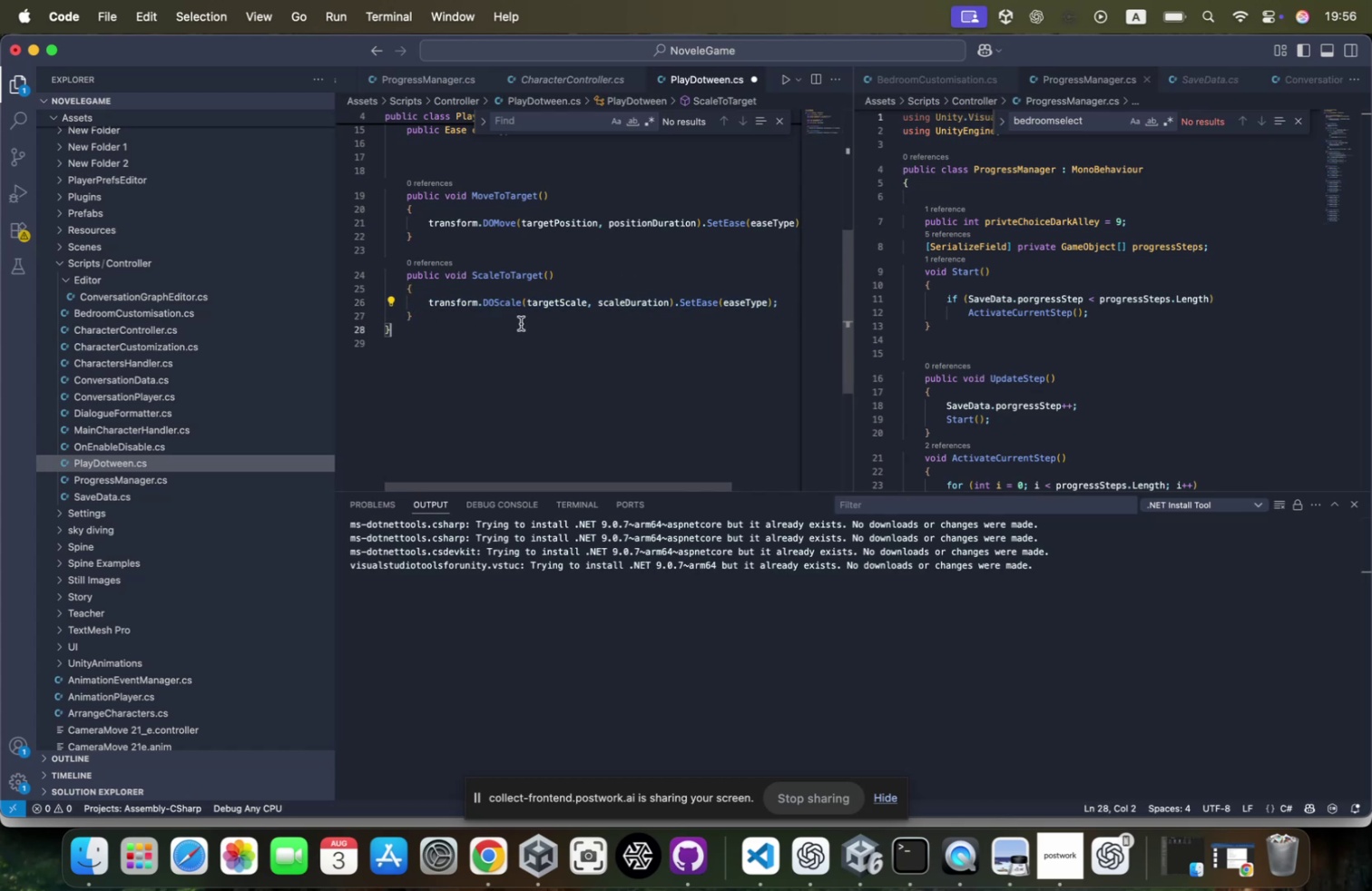 
left_click([581, 314])
 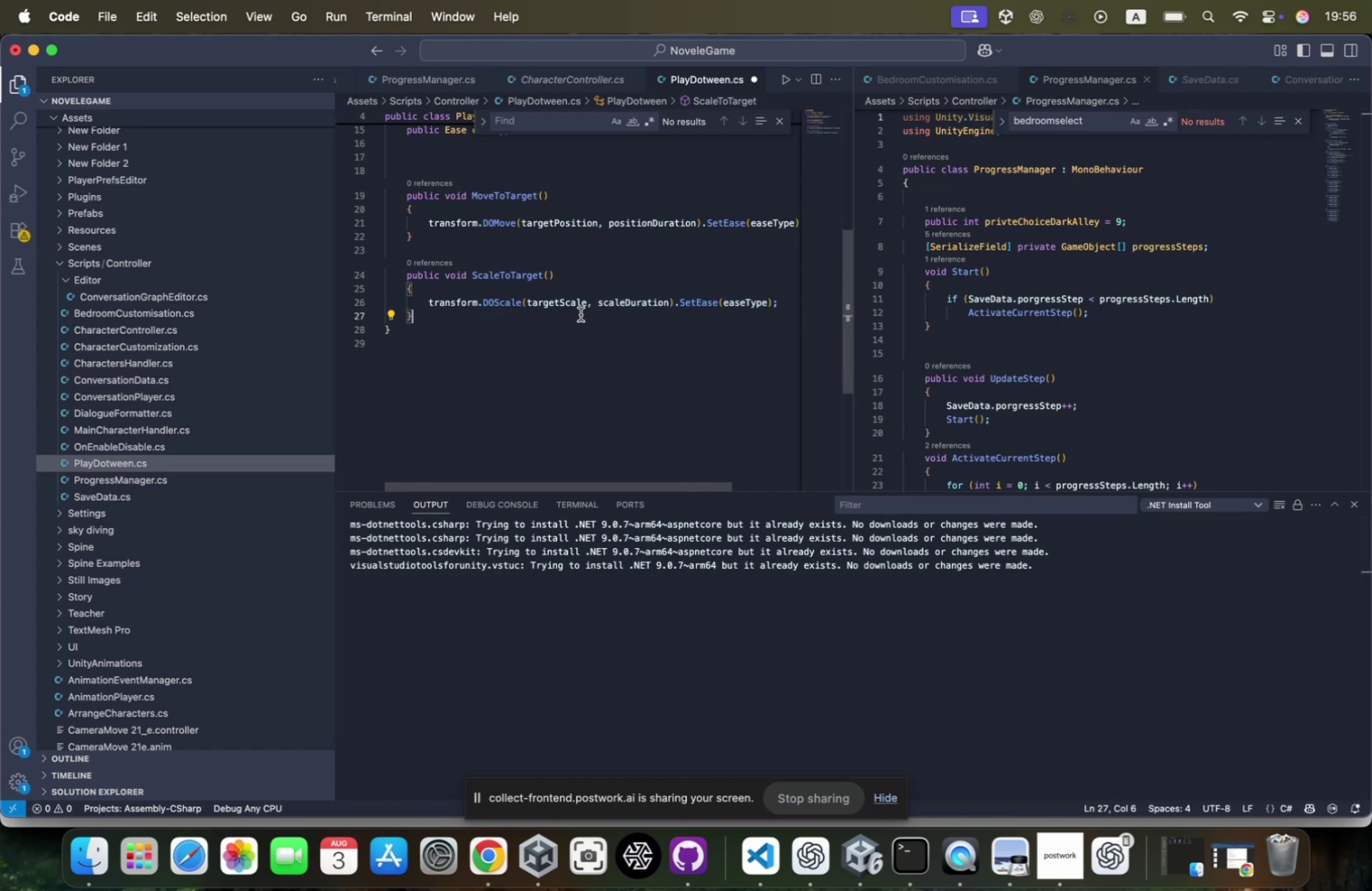 
key(Enter)
 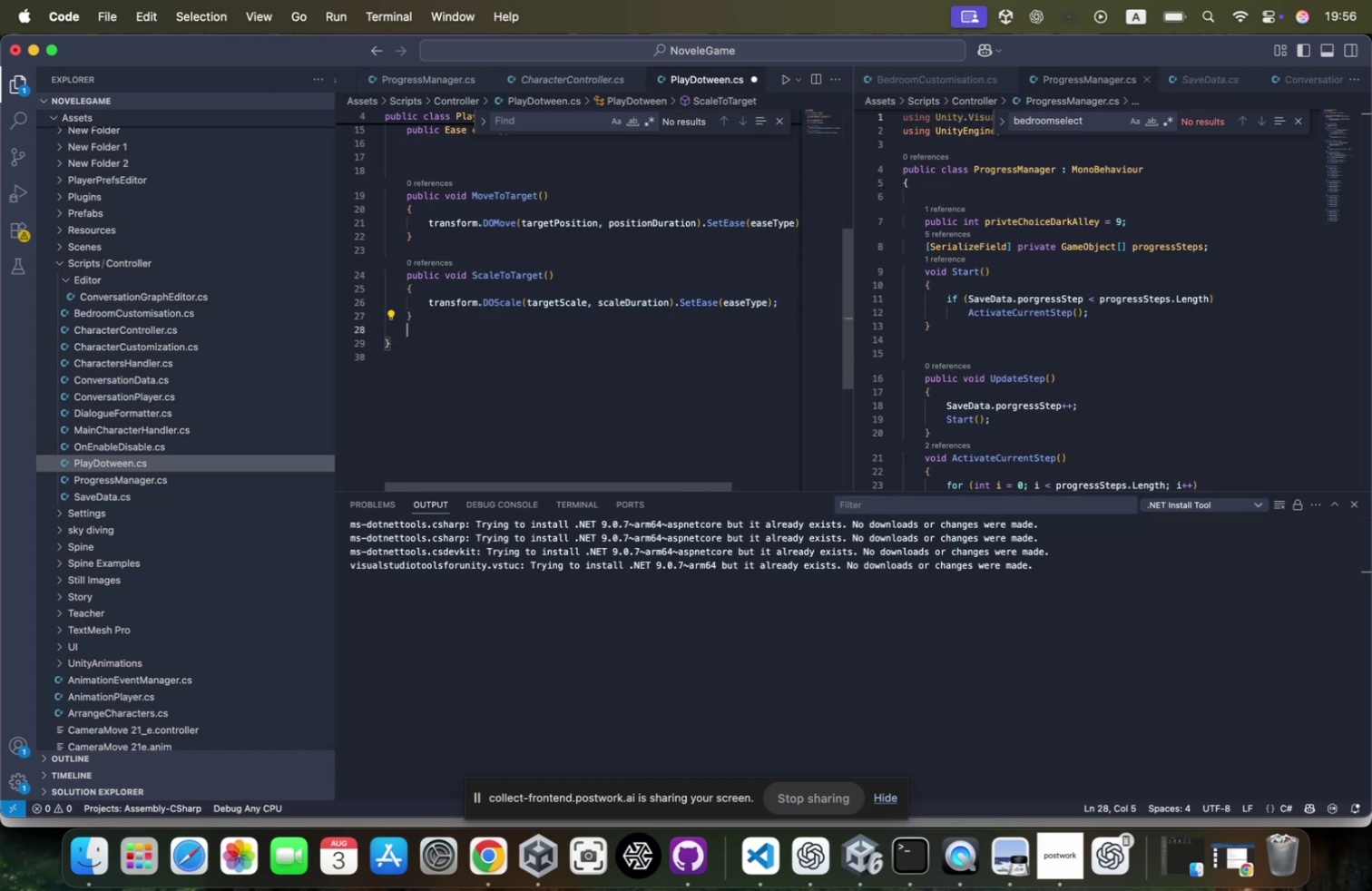 
key(Enter)
 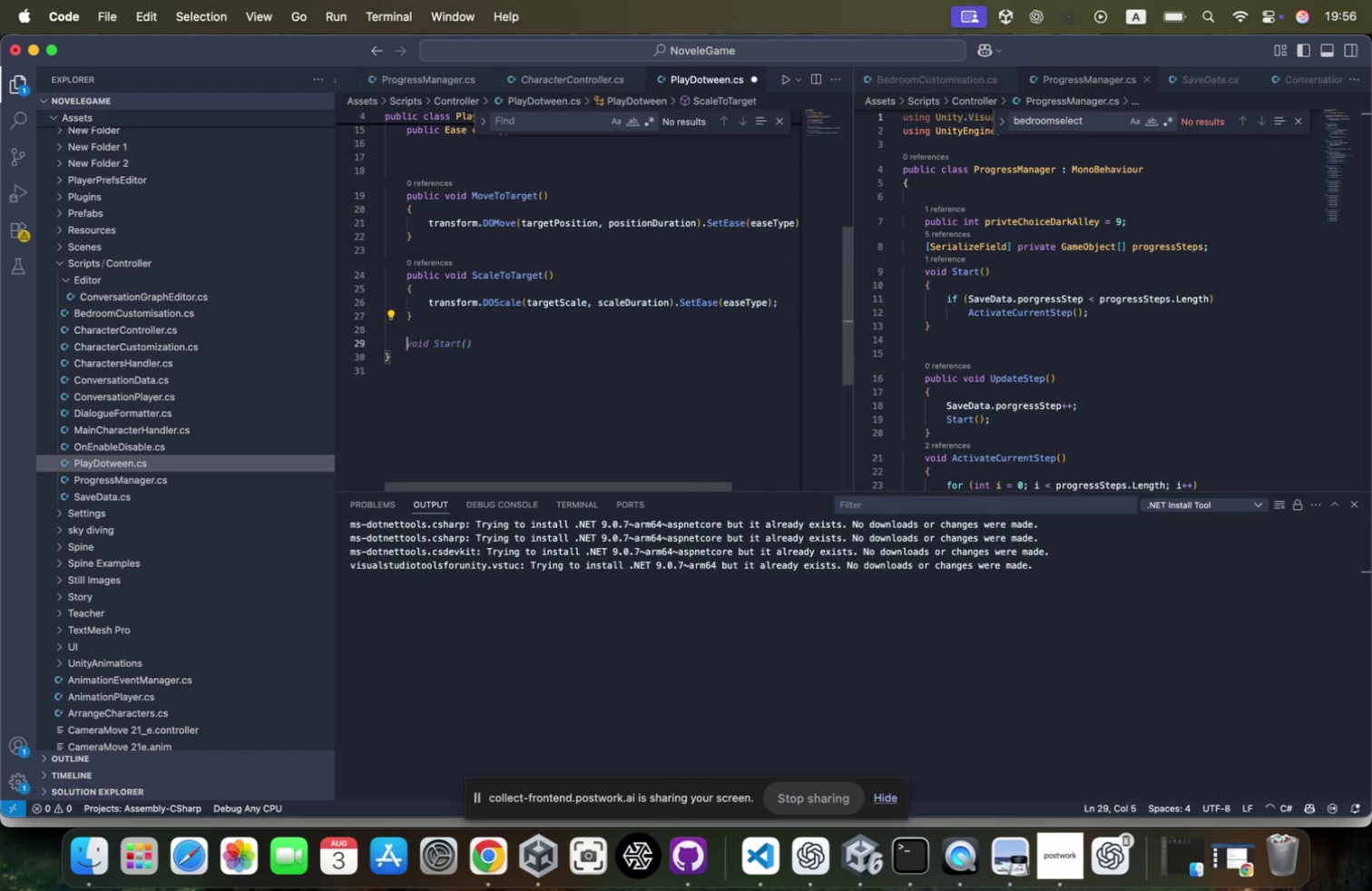 
type(public void PlayWithDelay()
 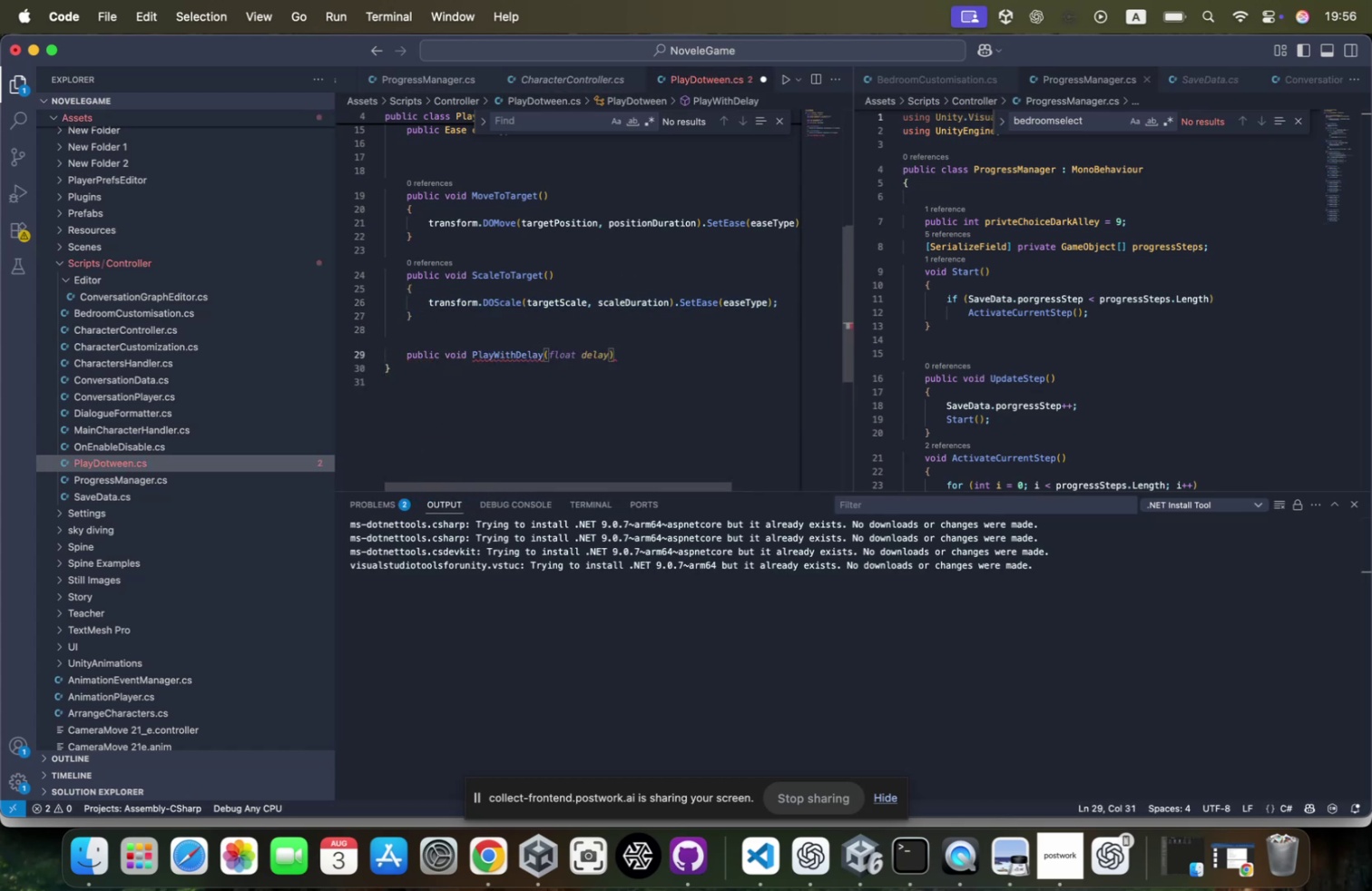 
key(ArrowRight)
 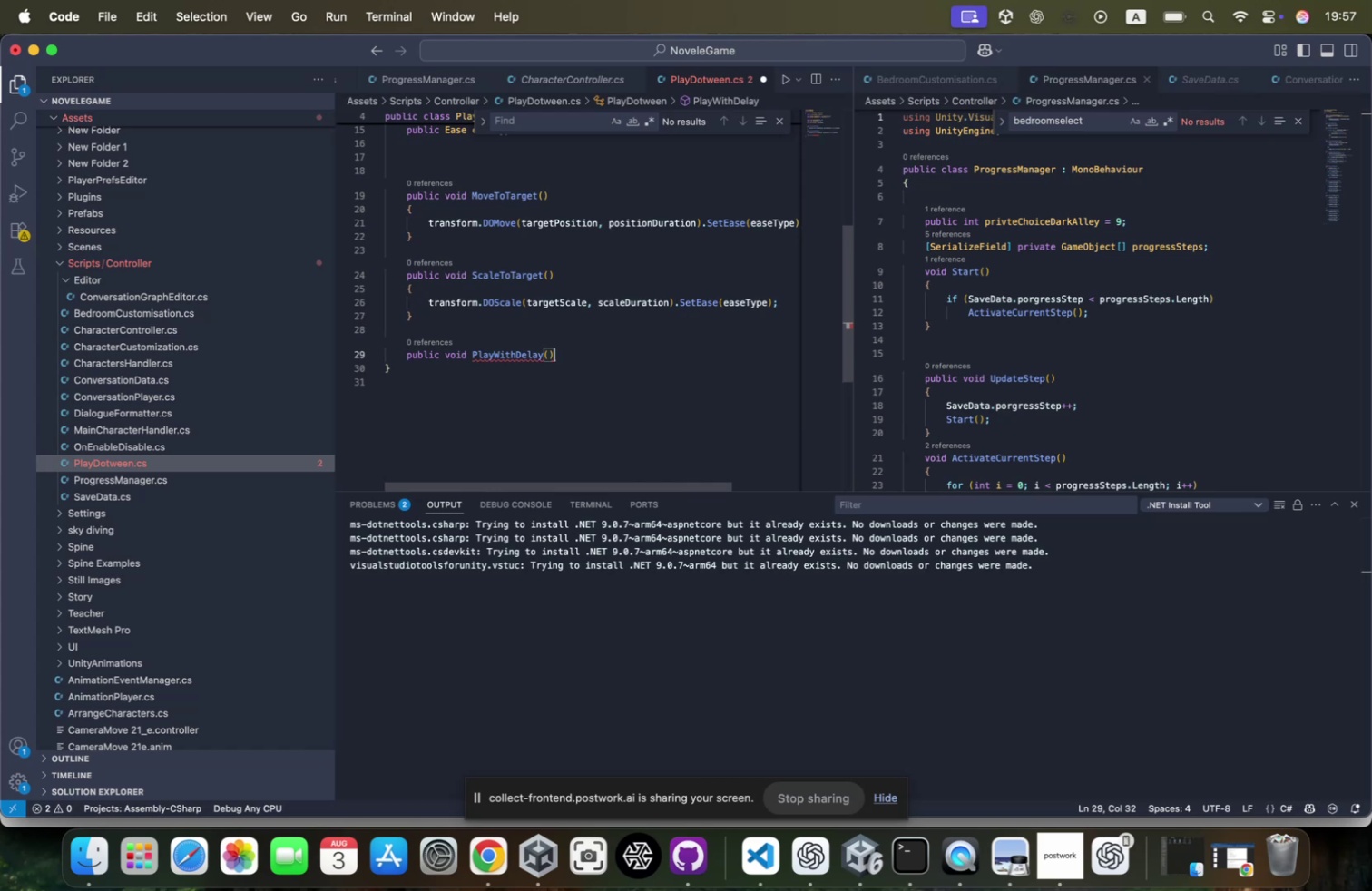 
key(Enter)
 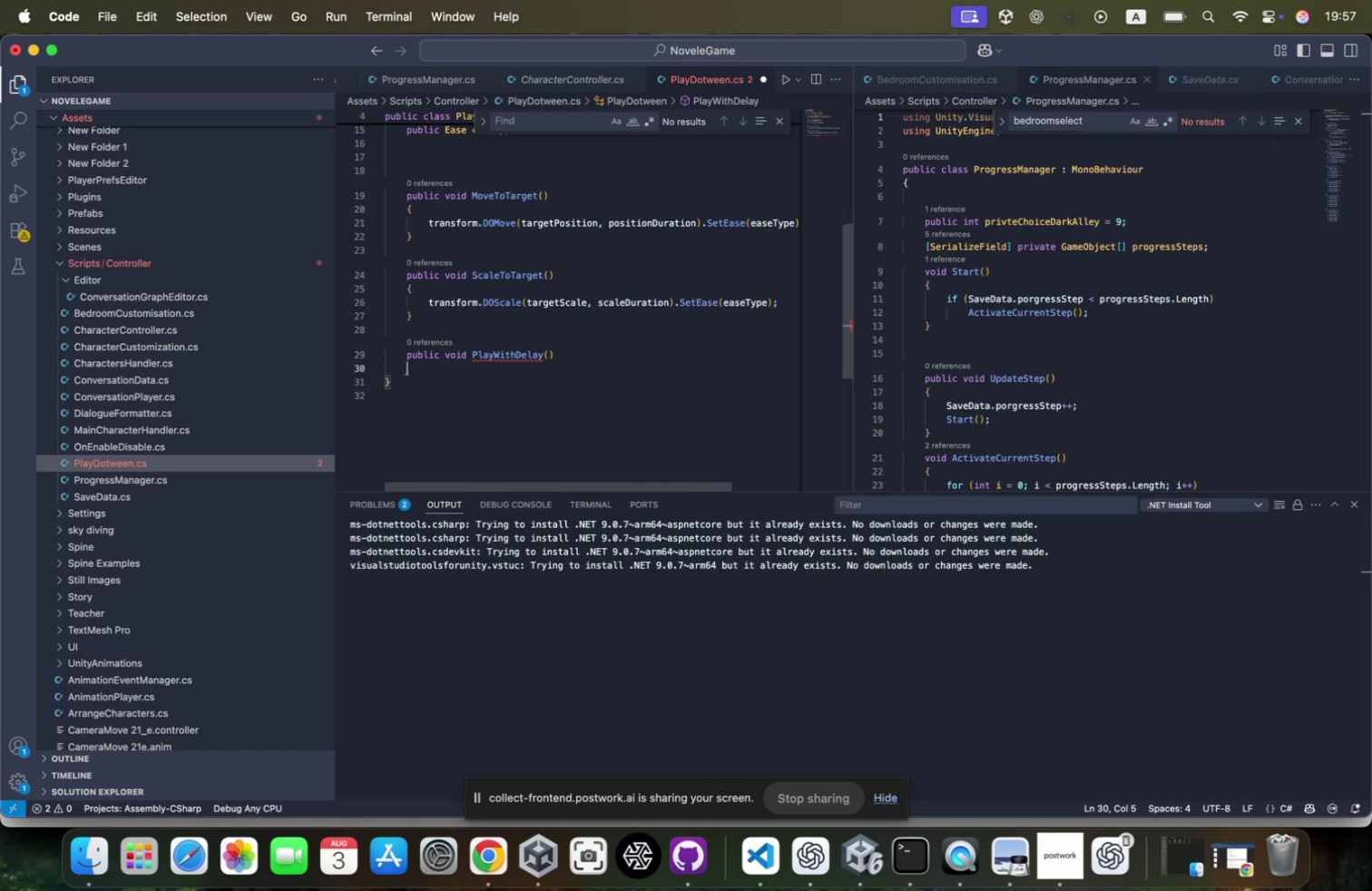 
key(Shift+ShiftRight)
 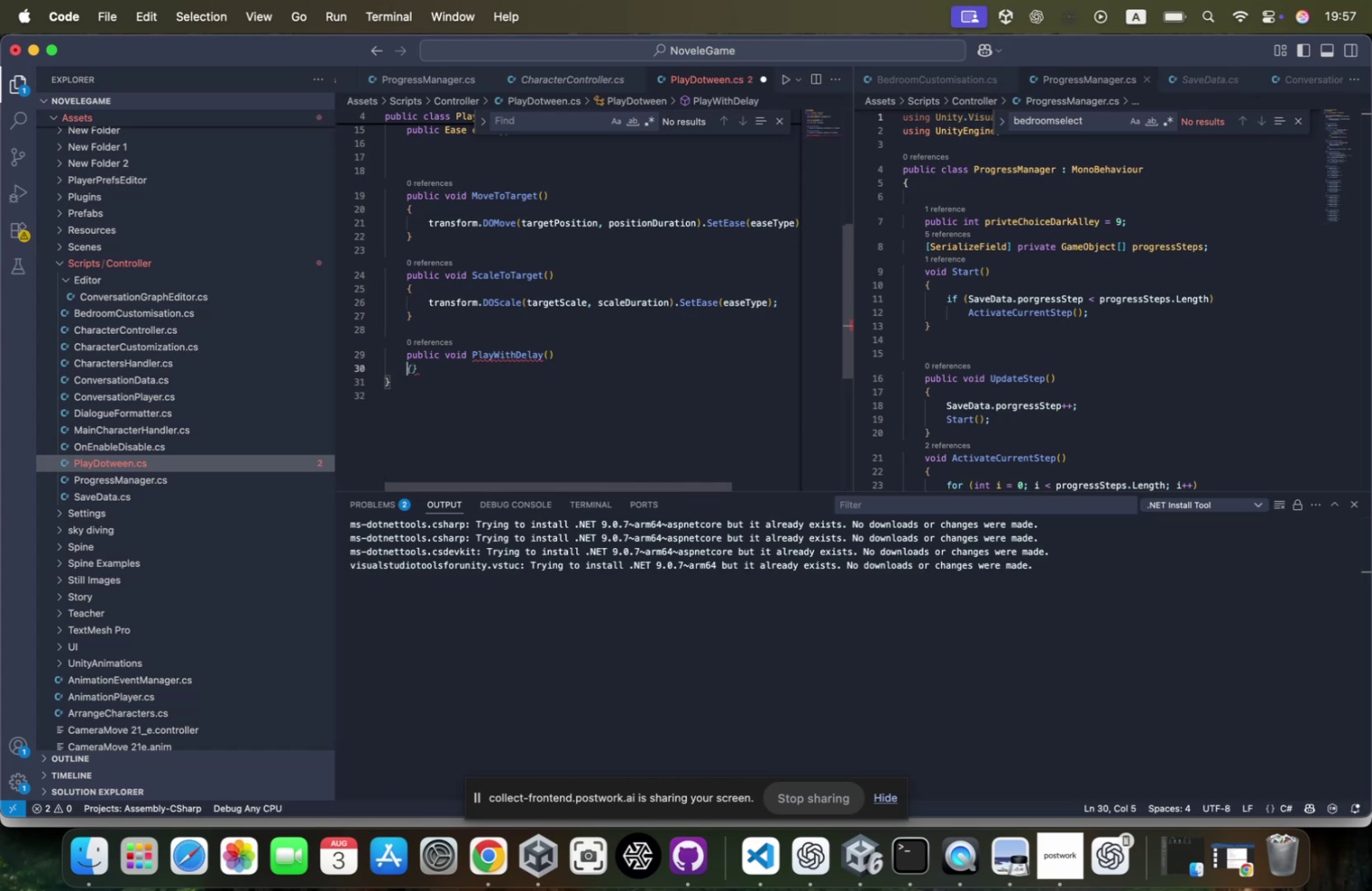 
key(Shift+BracketLeft)
 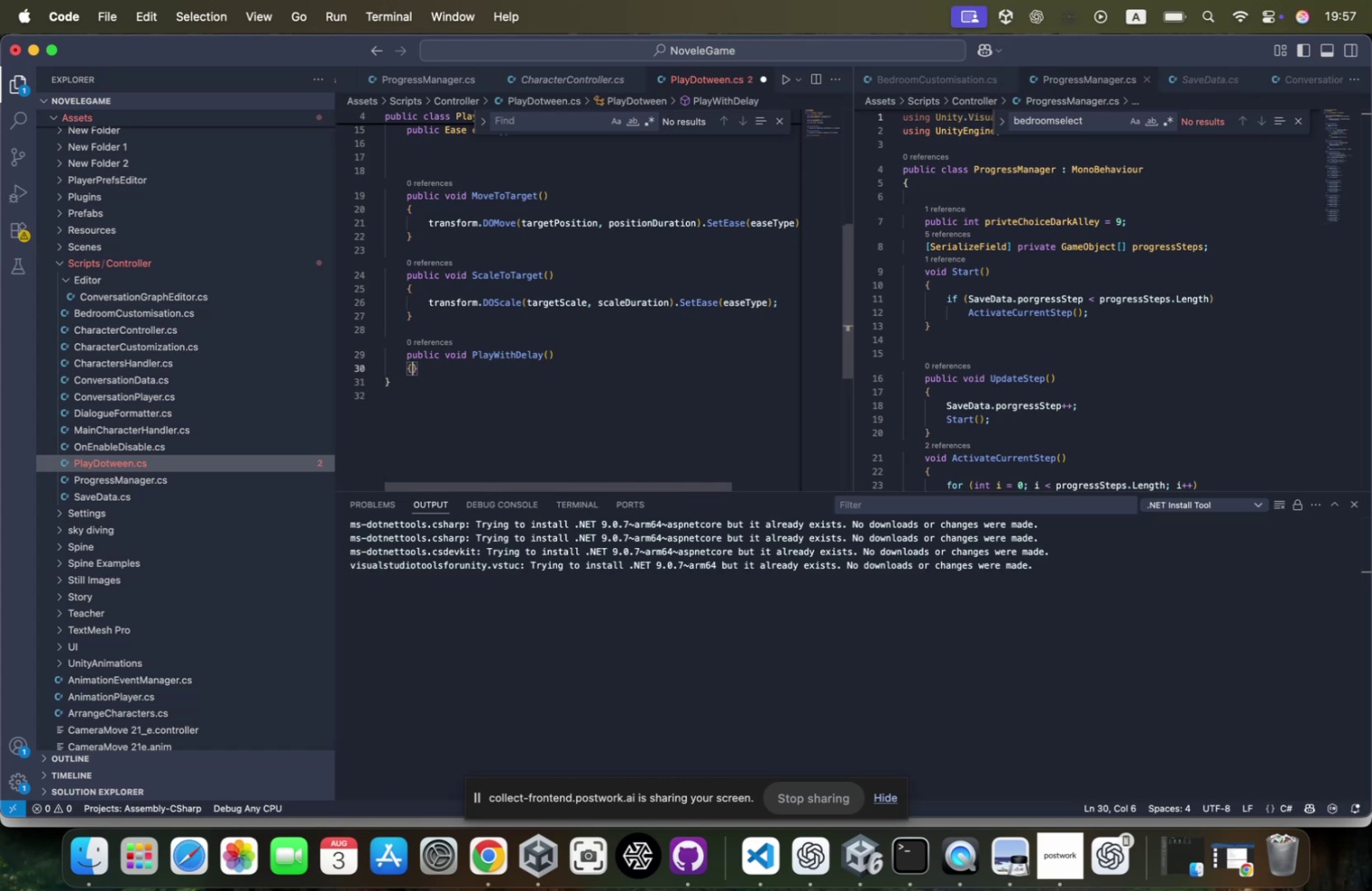 
key(Enter)
 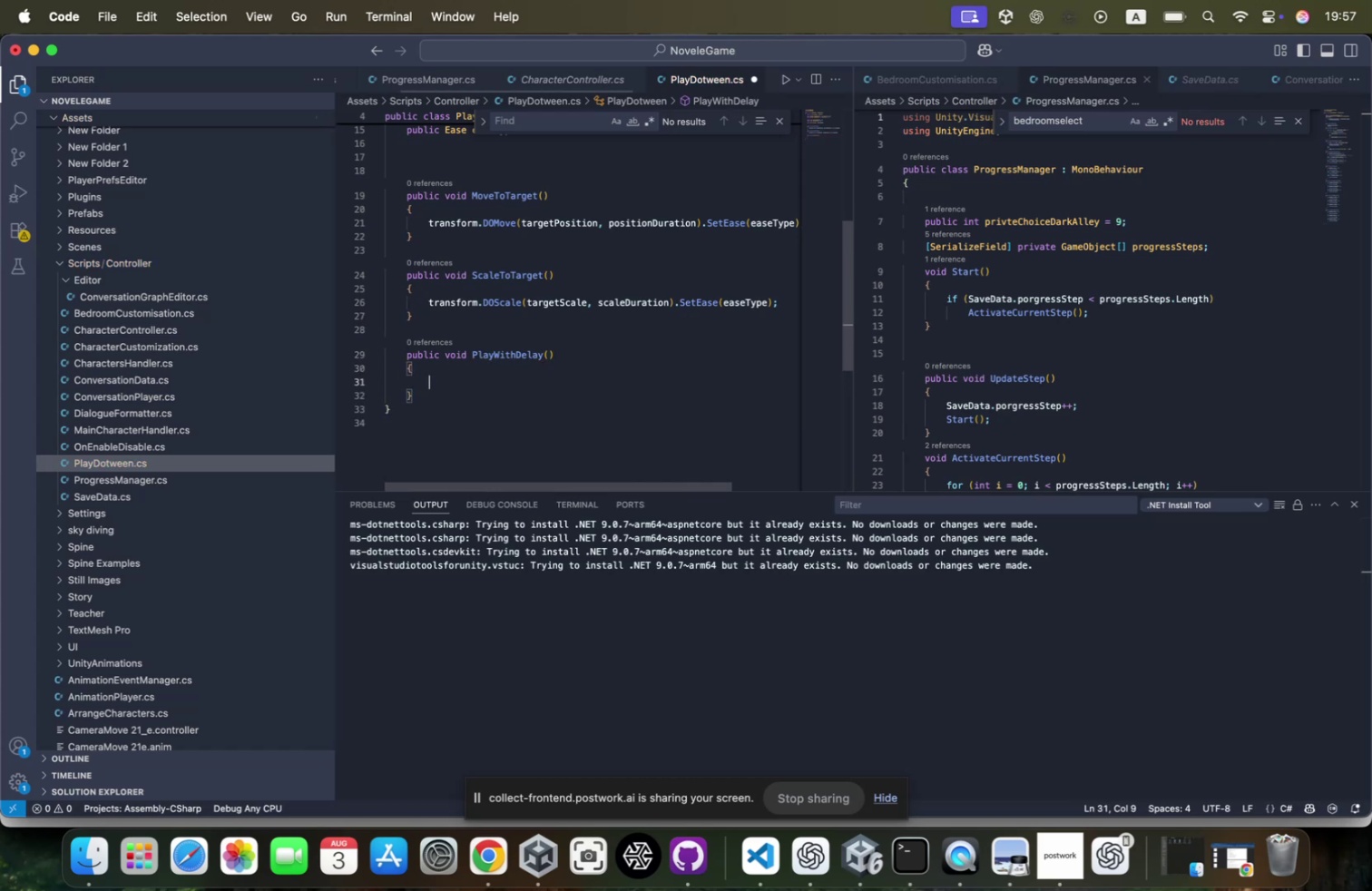 
key(ArrowDown)
 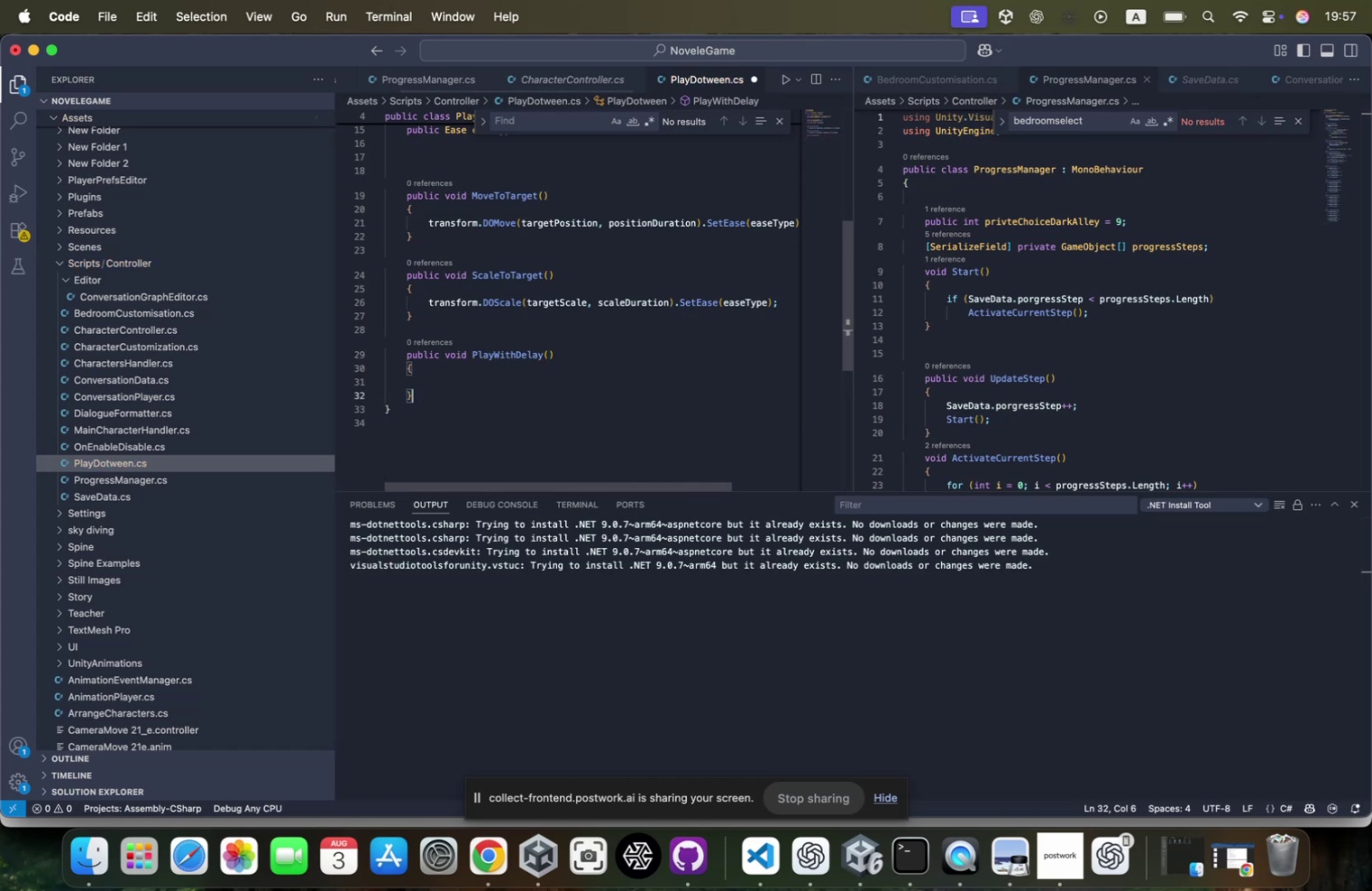 
key(Enter)
 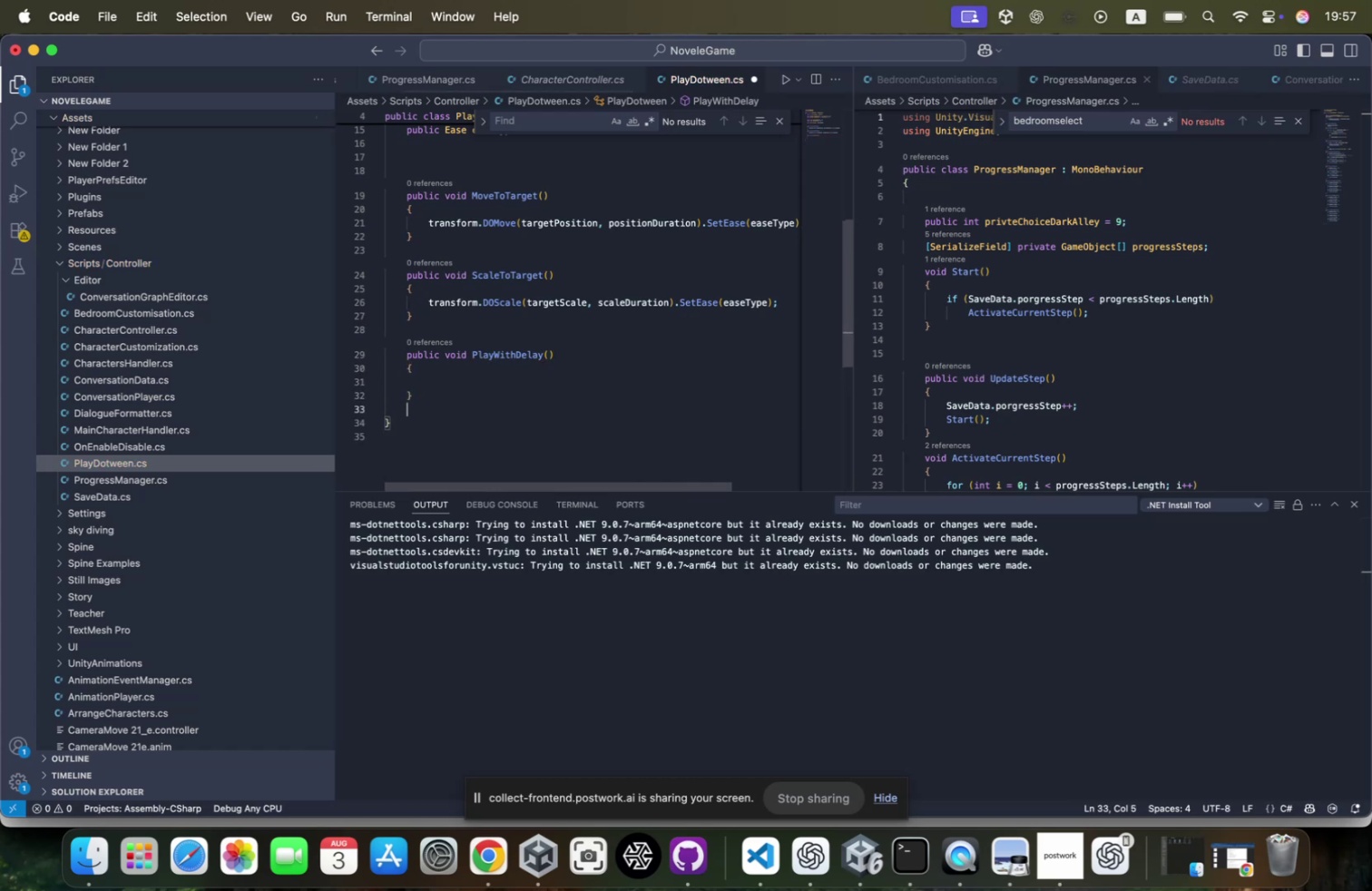 
key(Enter)
 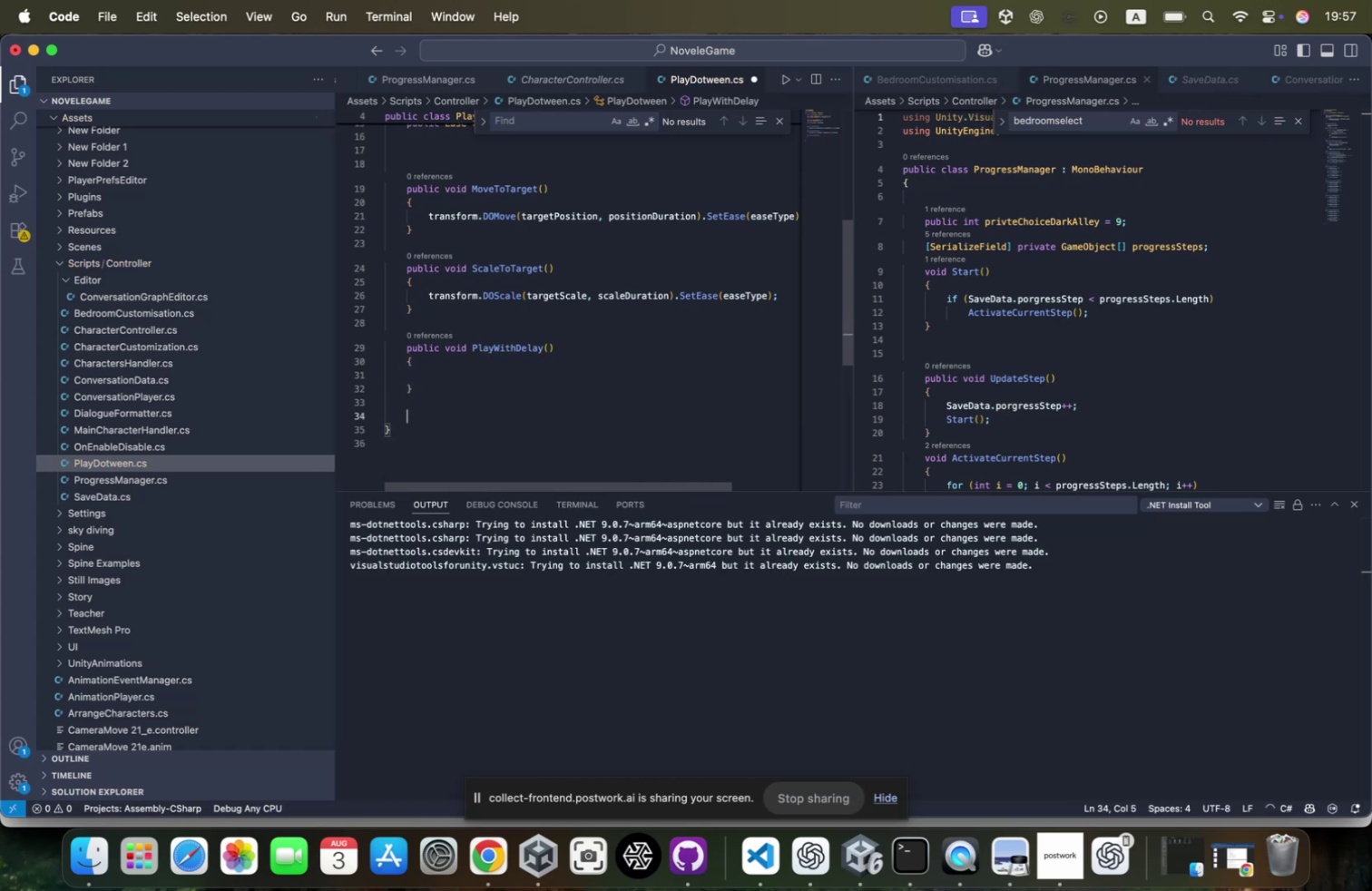 
type(ienumerator)
key(Tab)
type( )
 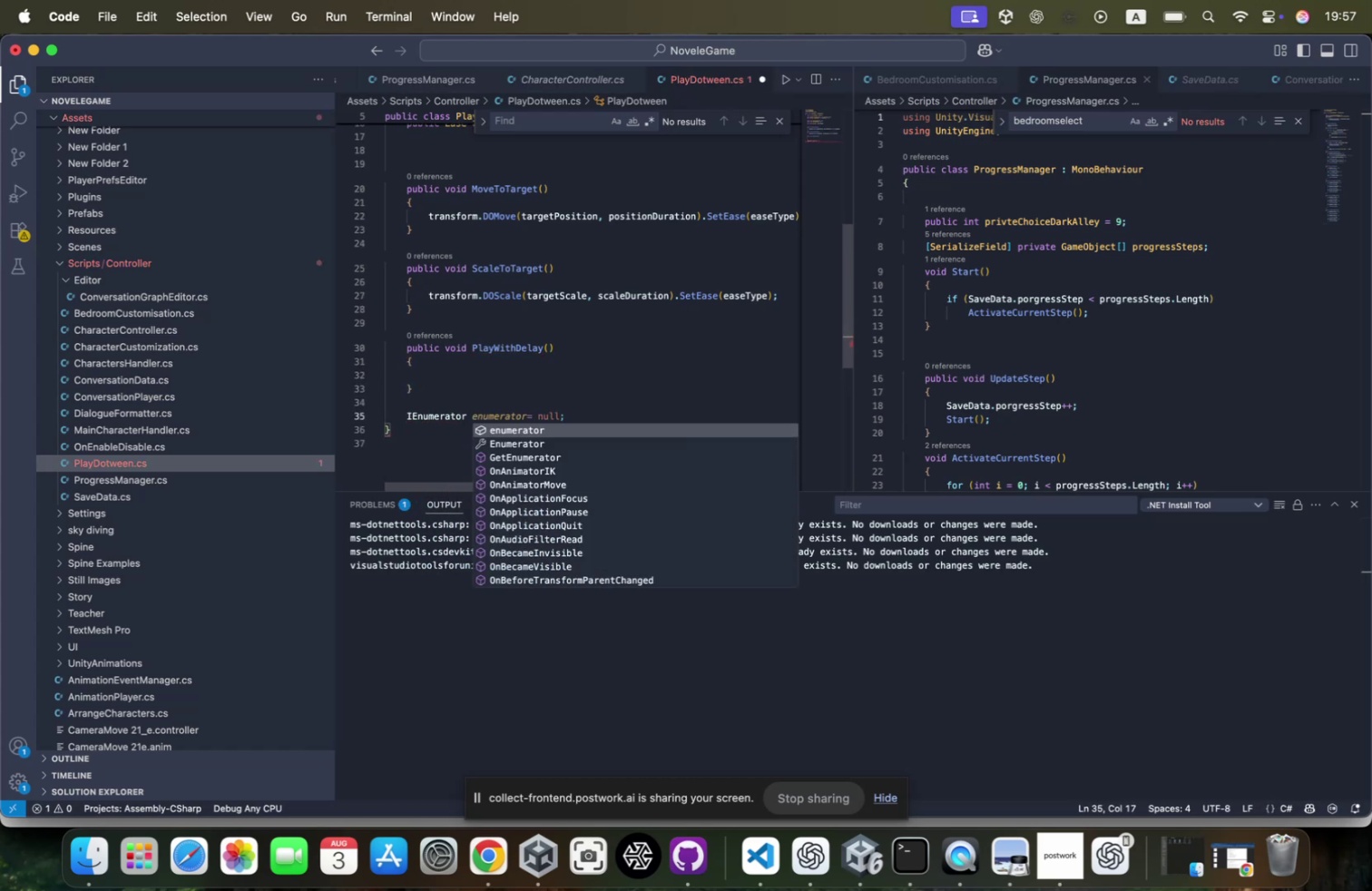 
type(playW)
key(Backspace)
type(DotweenWithDelay(())
key(Backspace)
key(Backspace)
 